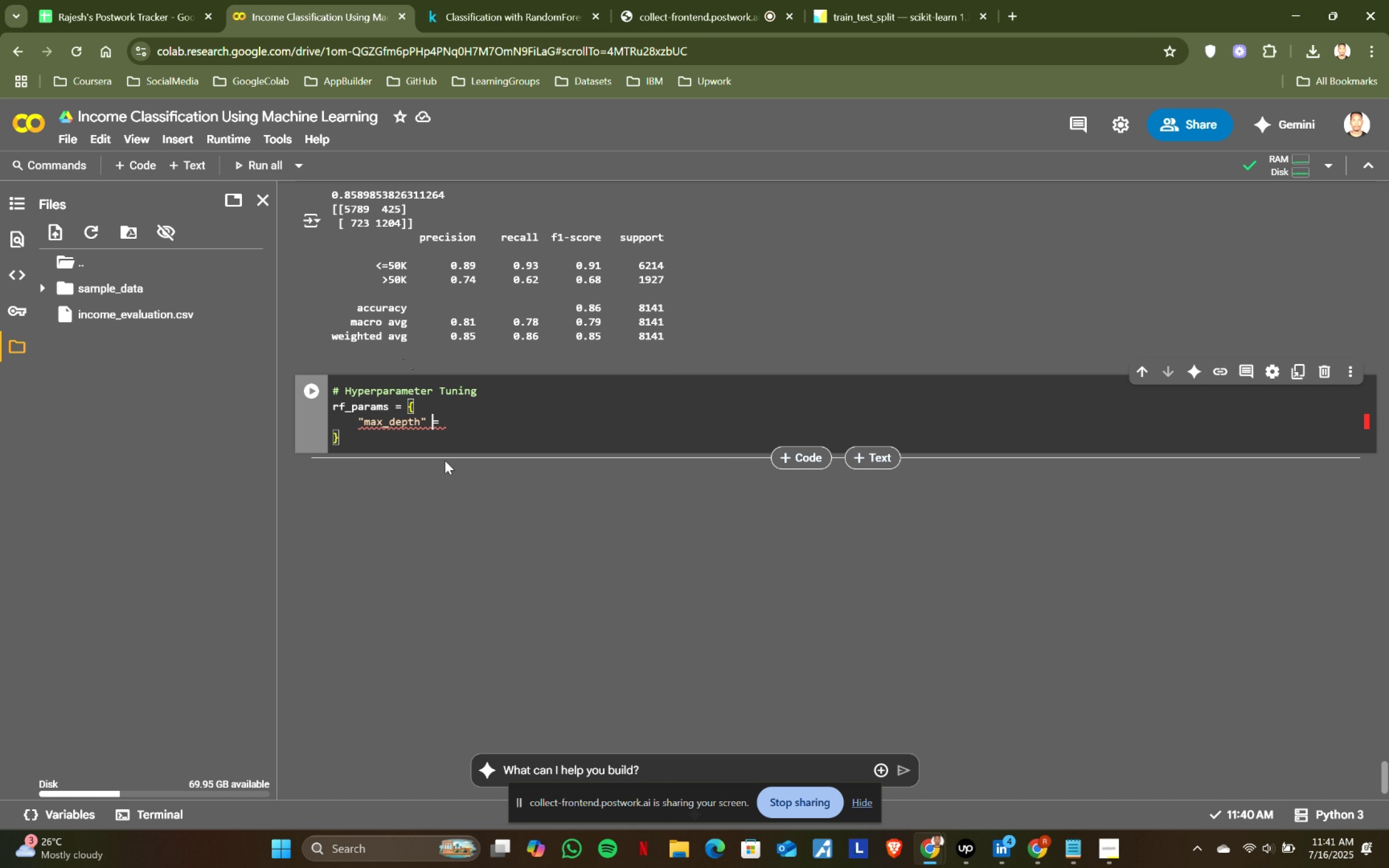 
key(Shift+Quote)
 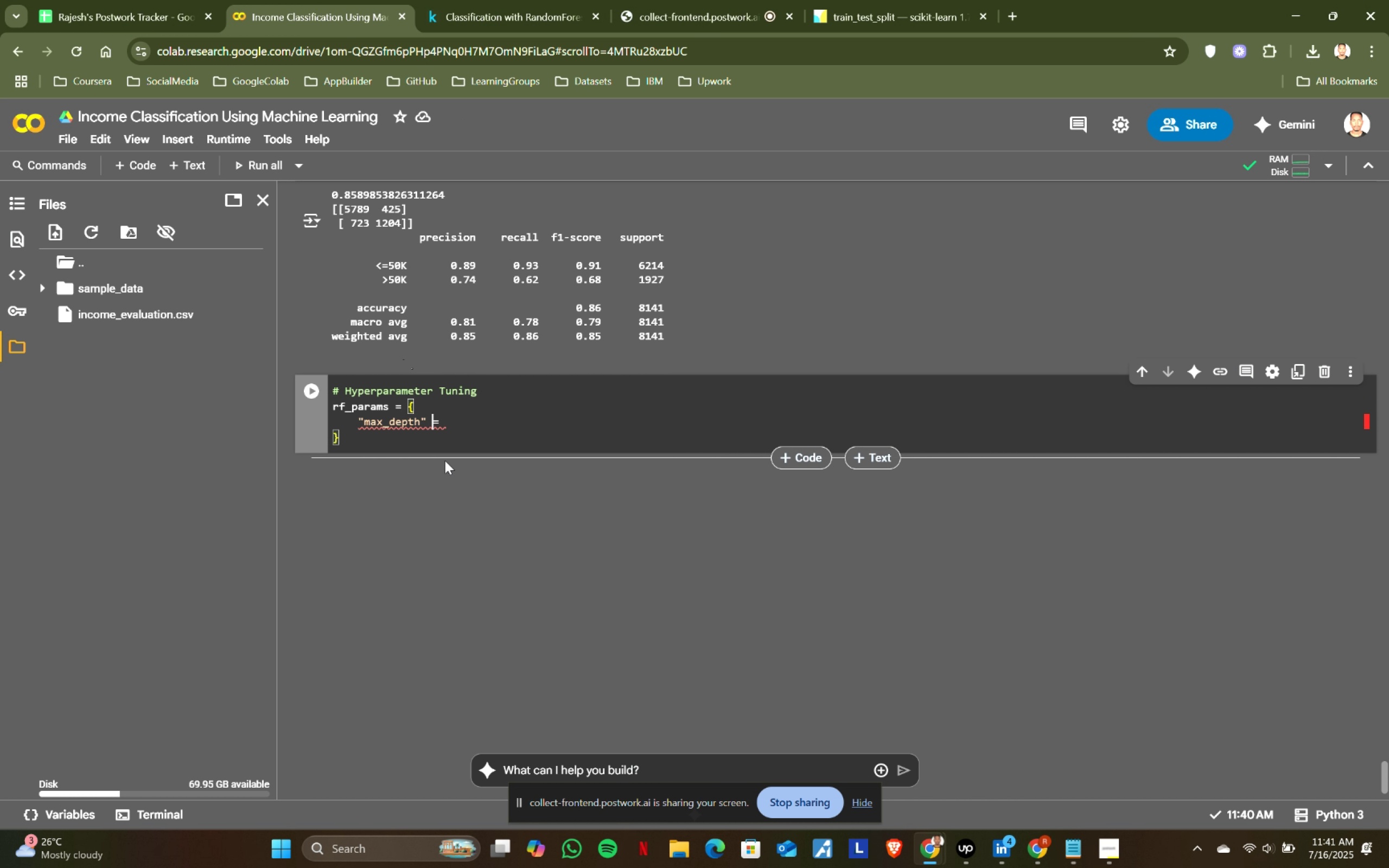 
key(ArrowRight)
 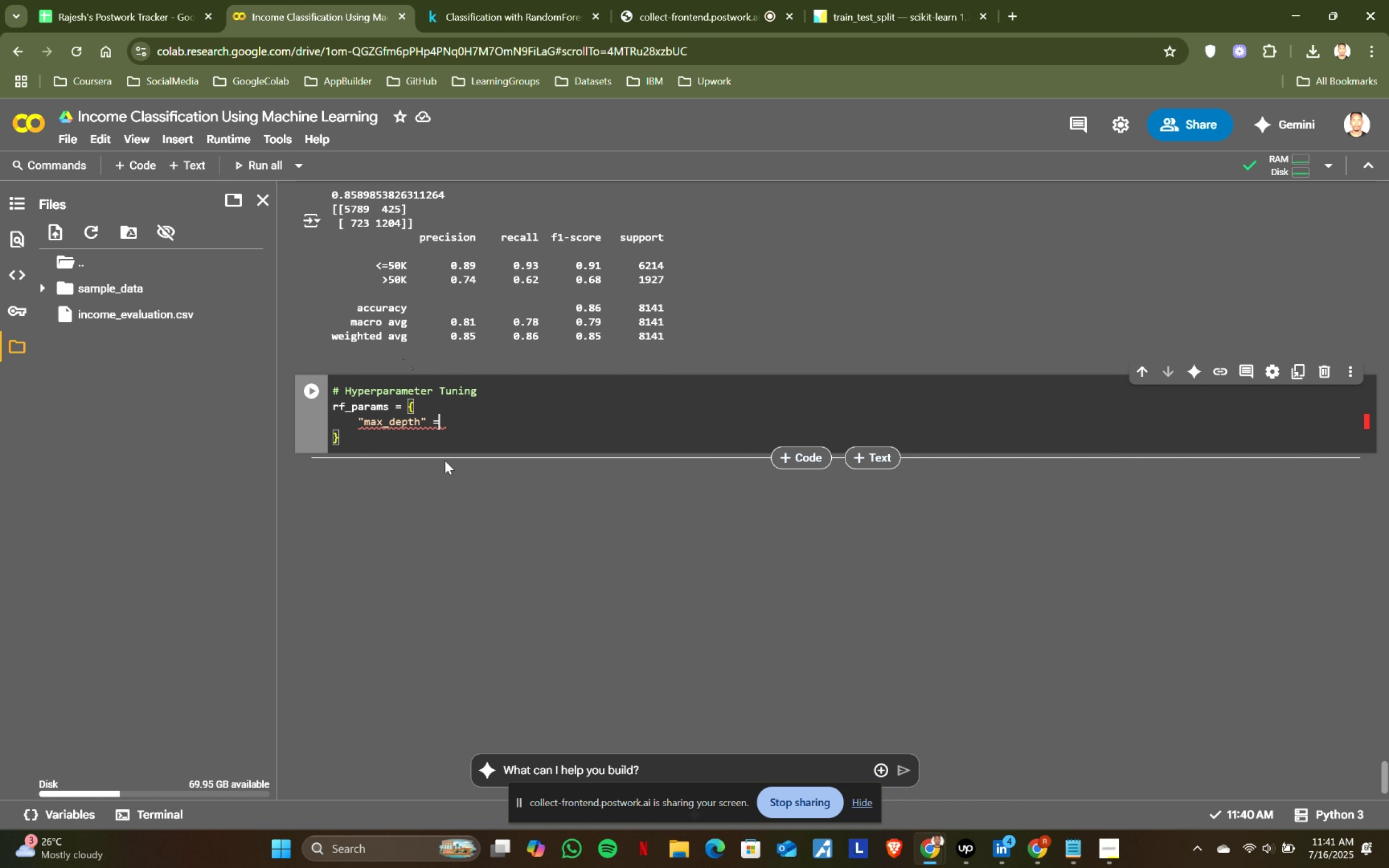 
key(ArrowRight)
 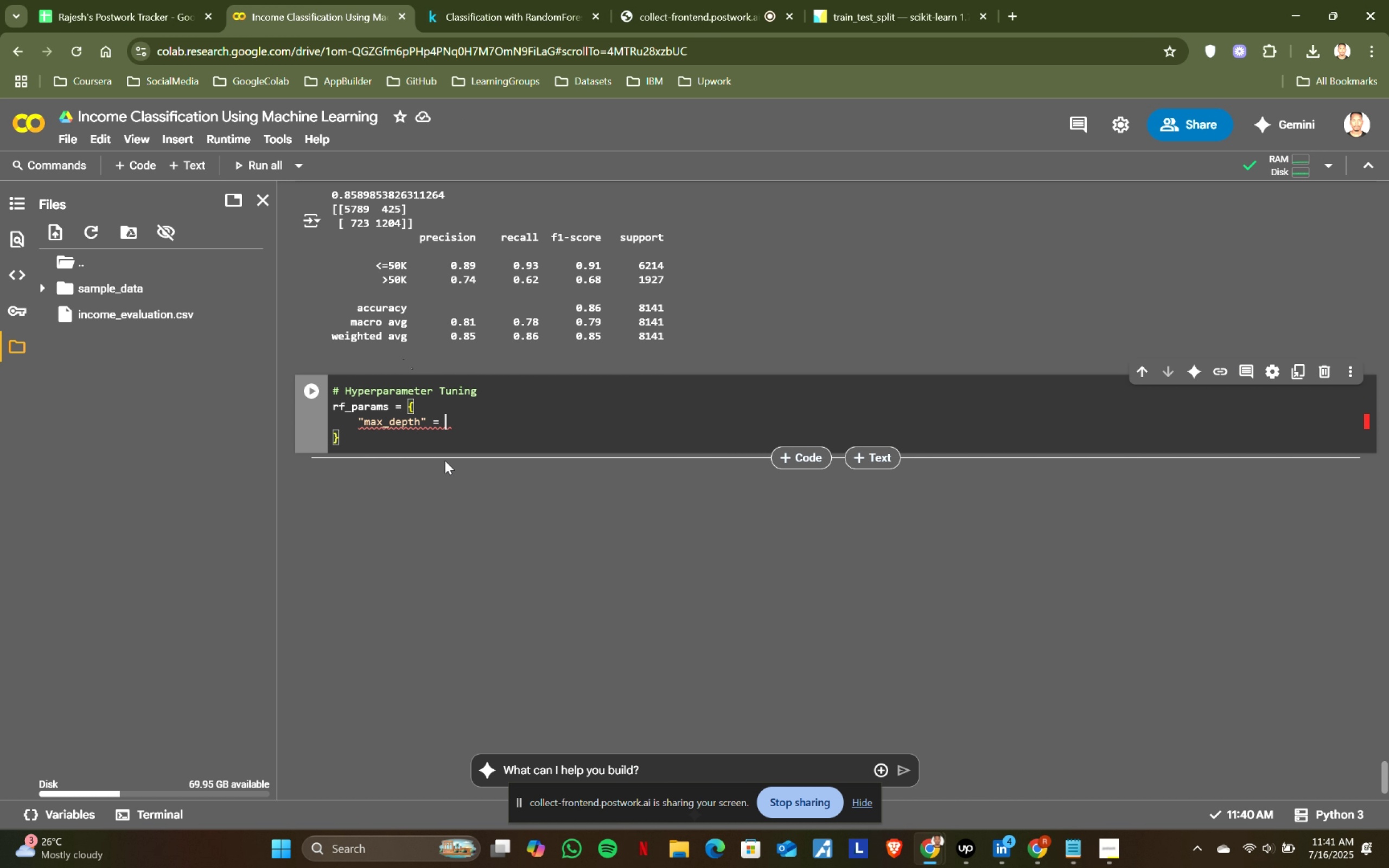 
key(Space)
 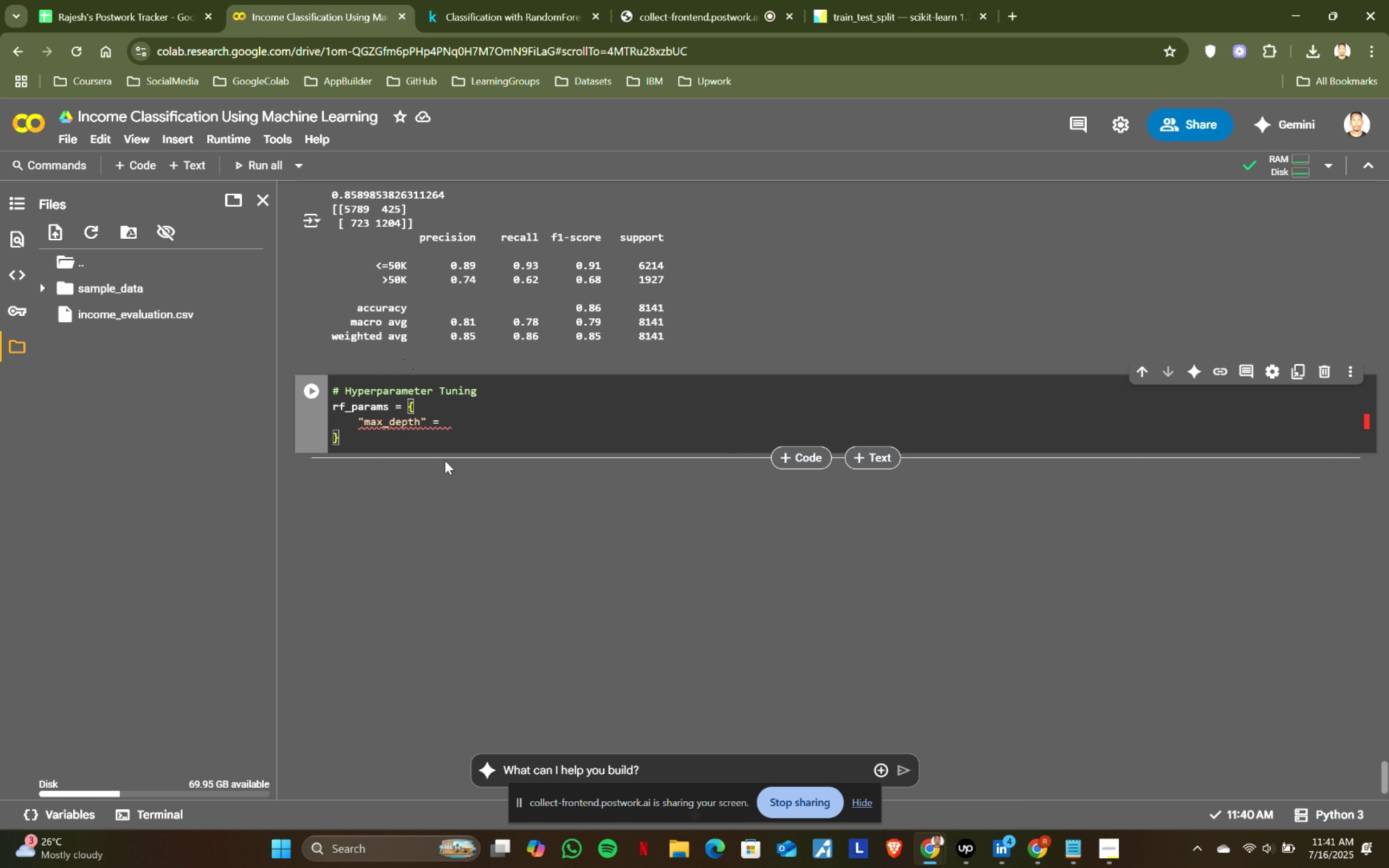 
key(BracketLeft)
 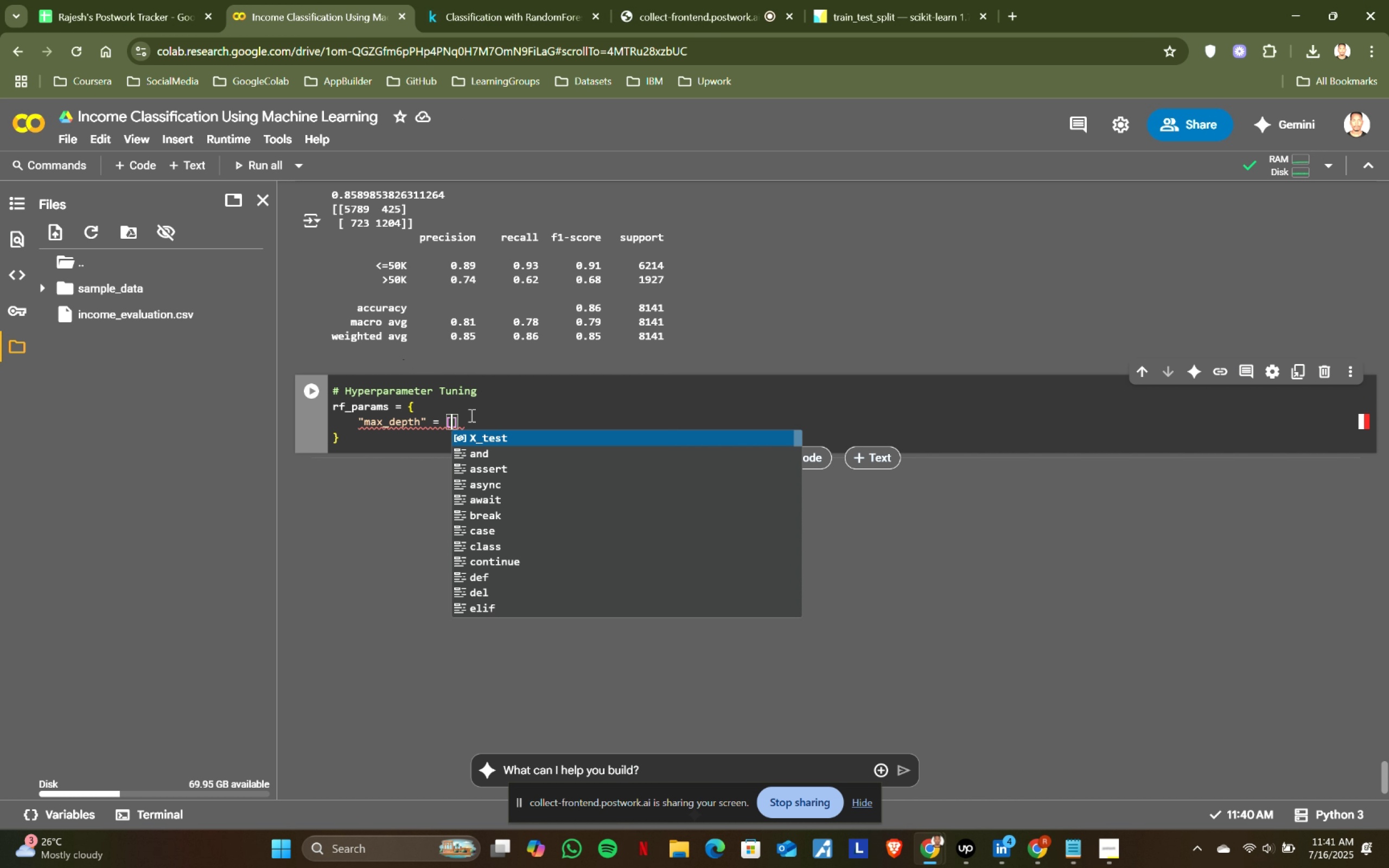 
left_click([475, 0])
 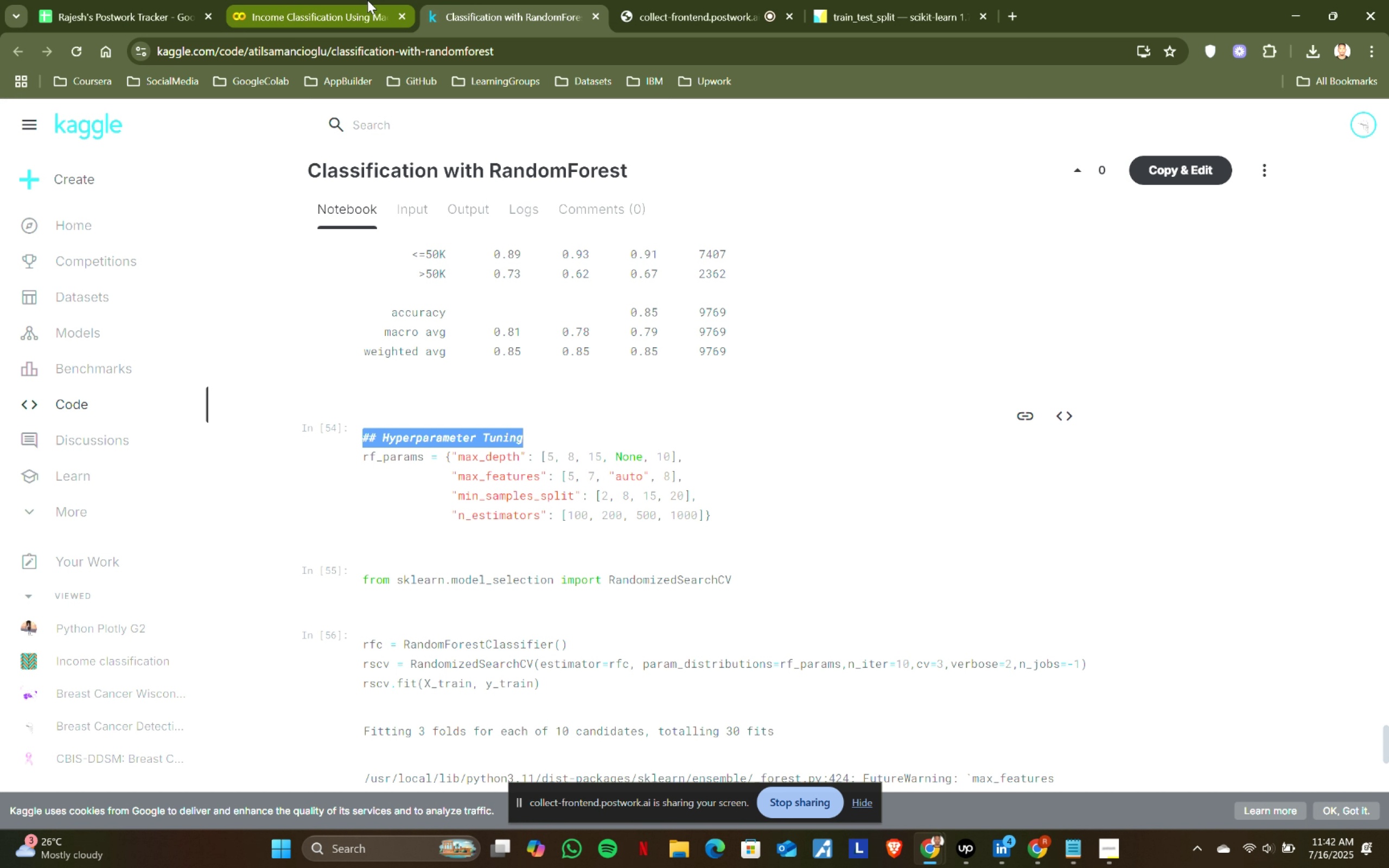 
left_click([367, 0])
 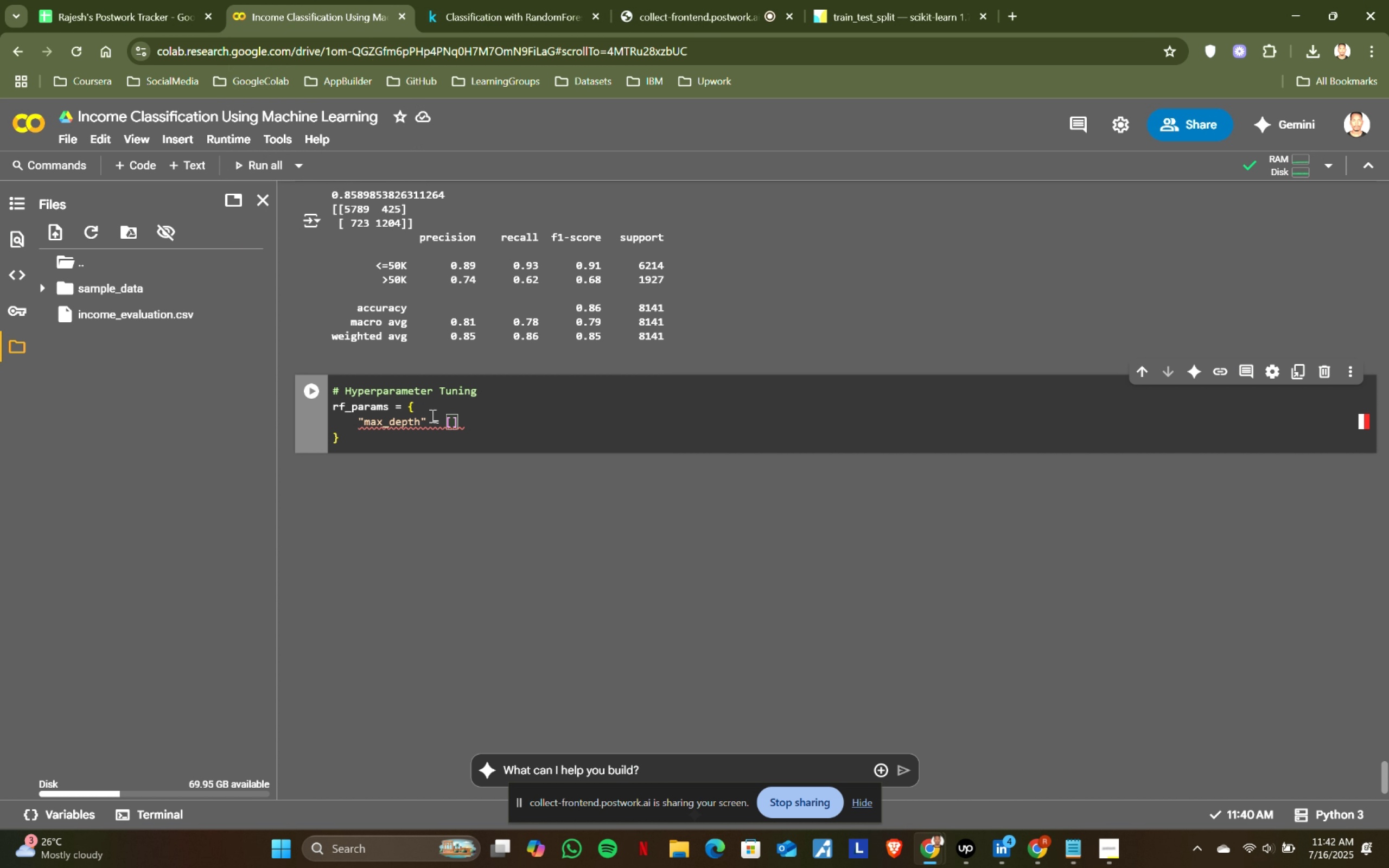 
left_click([441, 427])
 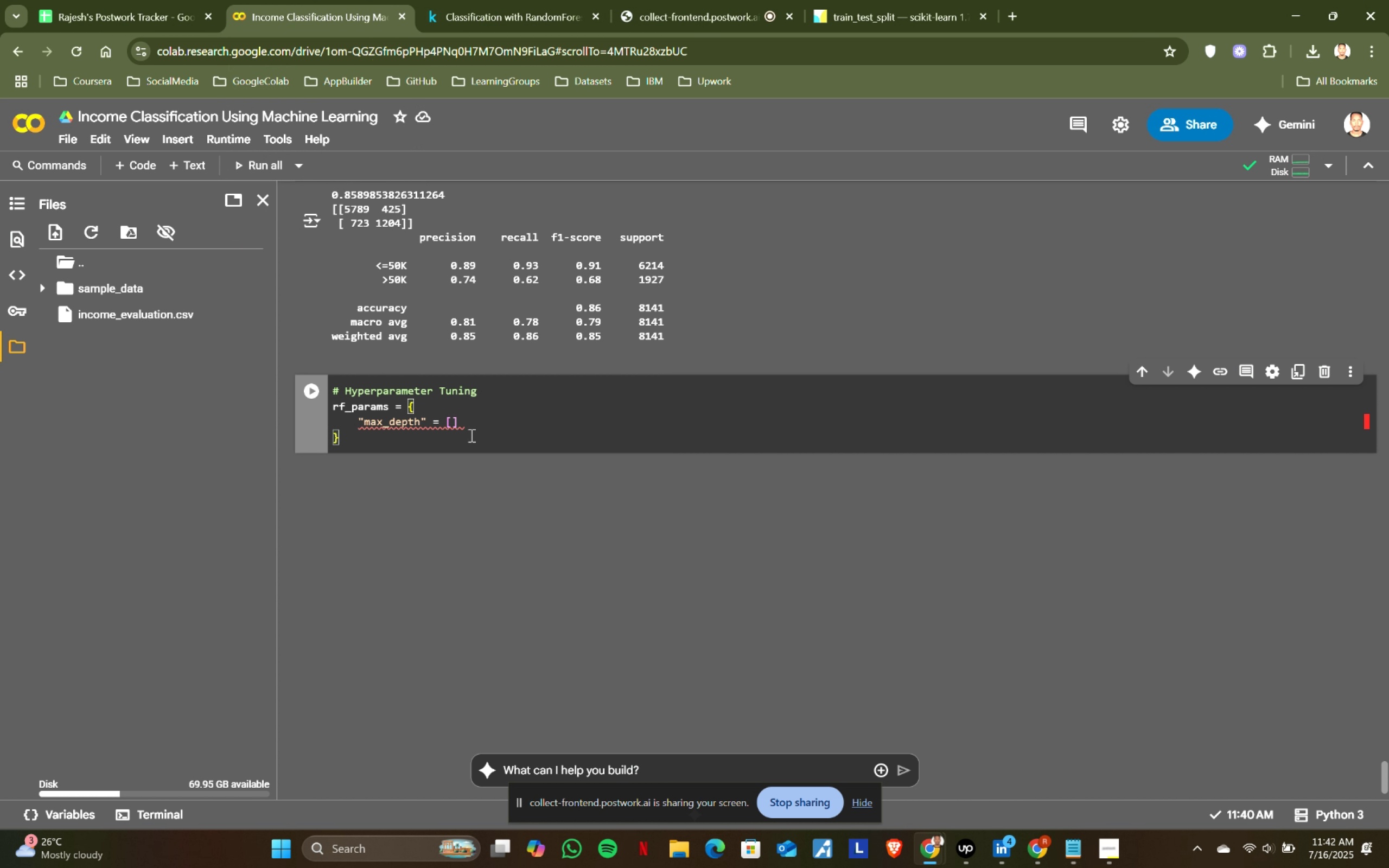 
key(Backspace)
 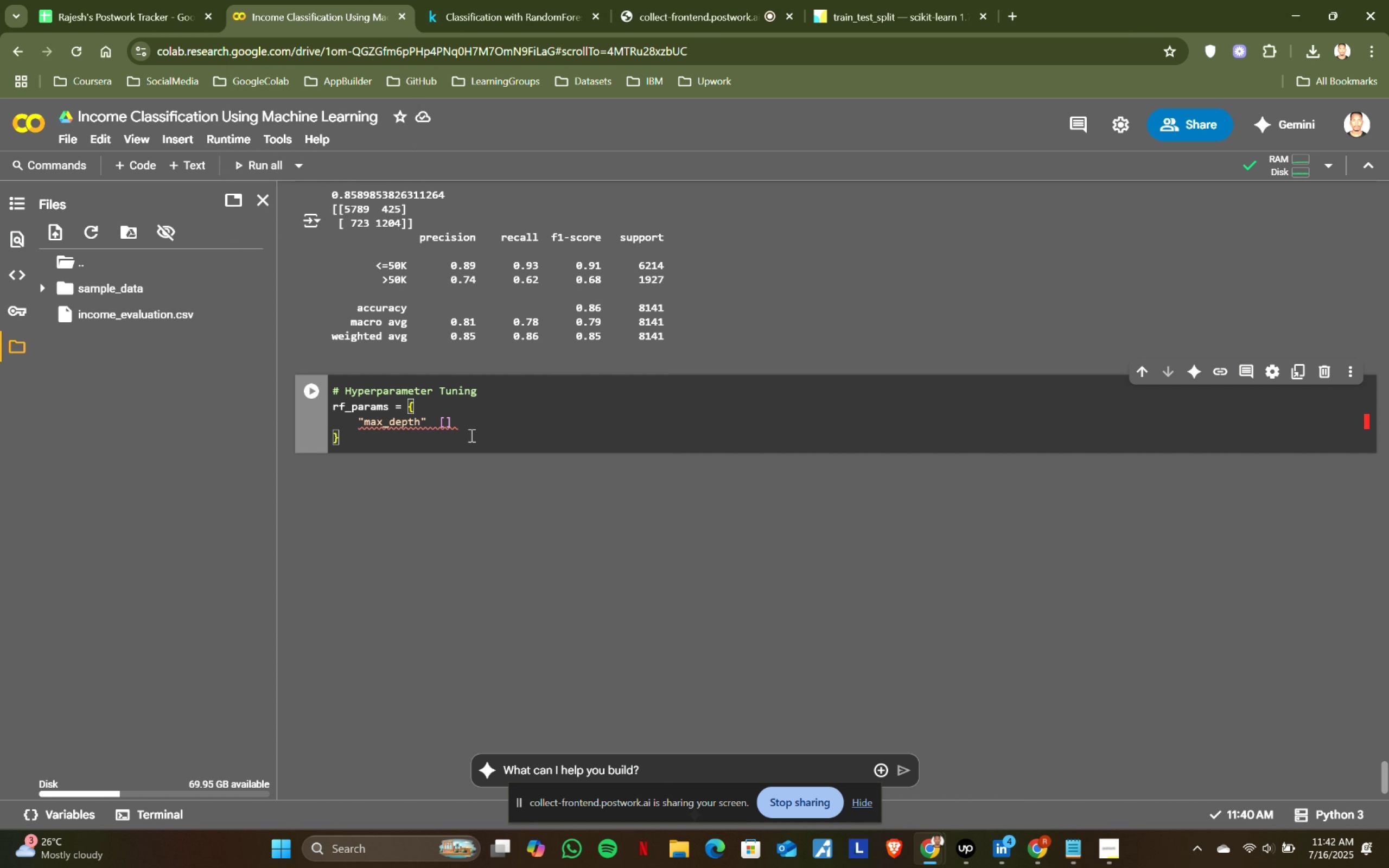 
key(Shift+ShiftRight)
 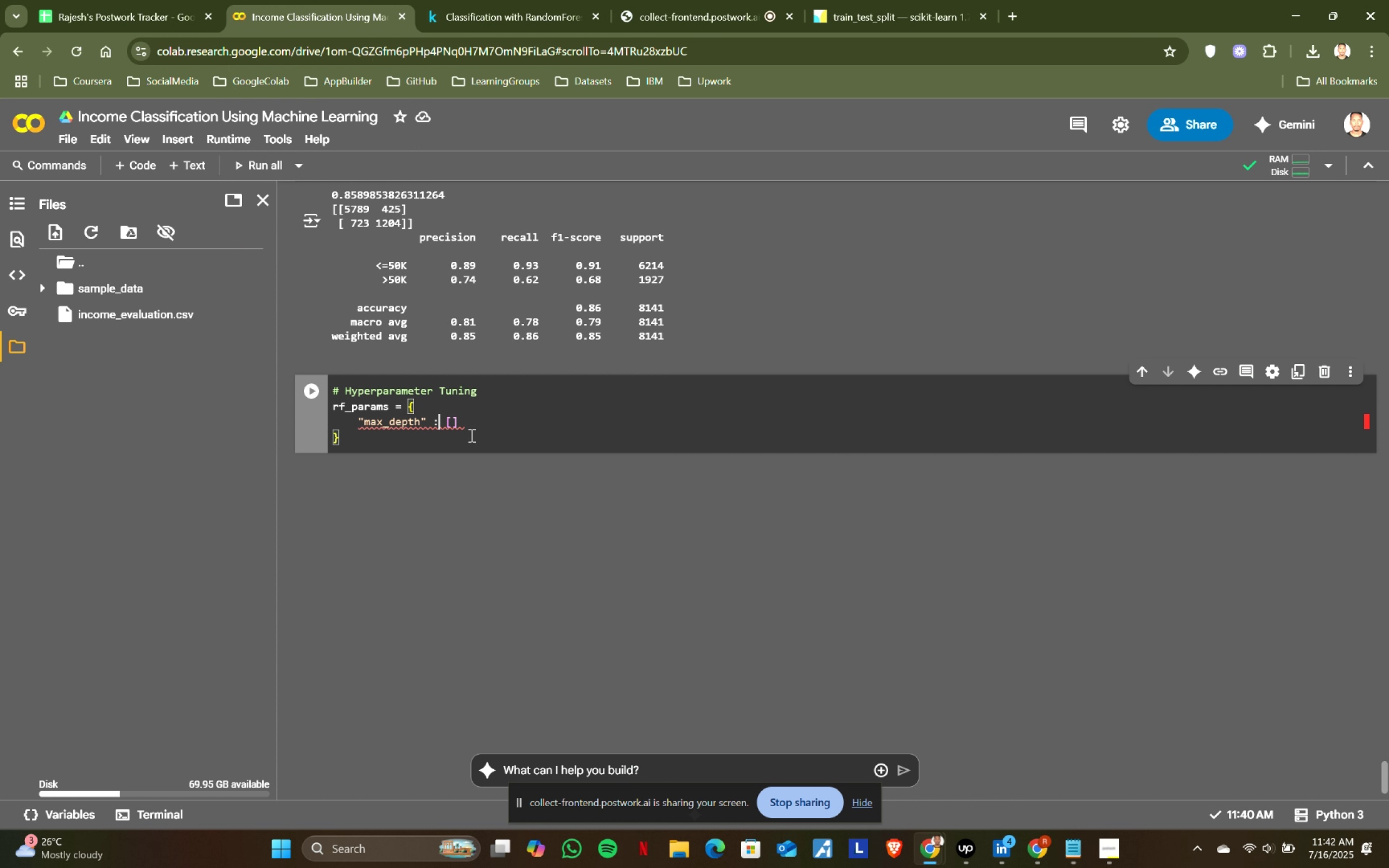 
key(Shift+Semicolon)
 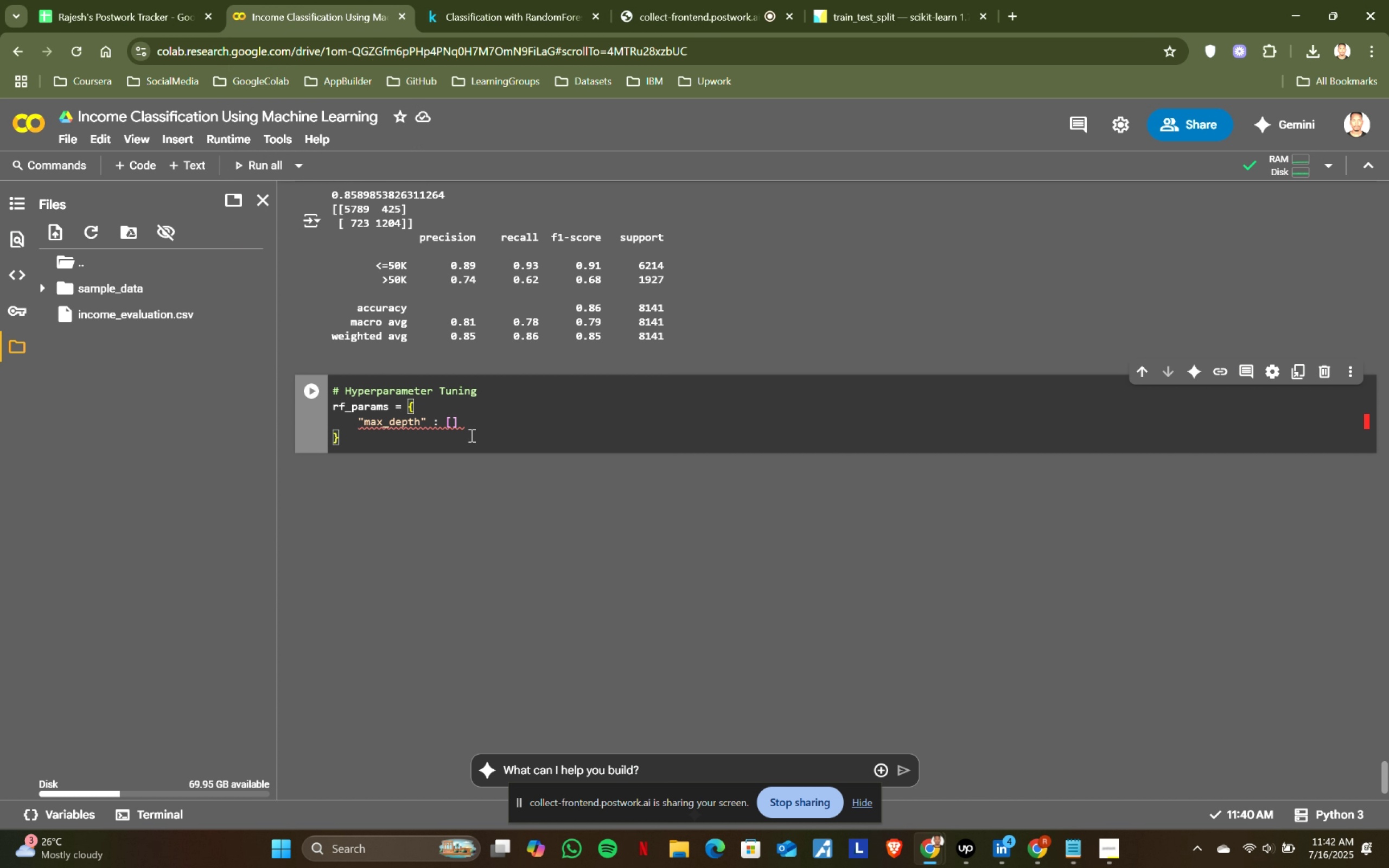 
key(ArrowRight)
 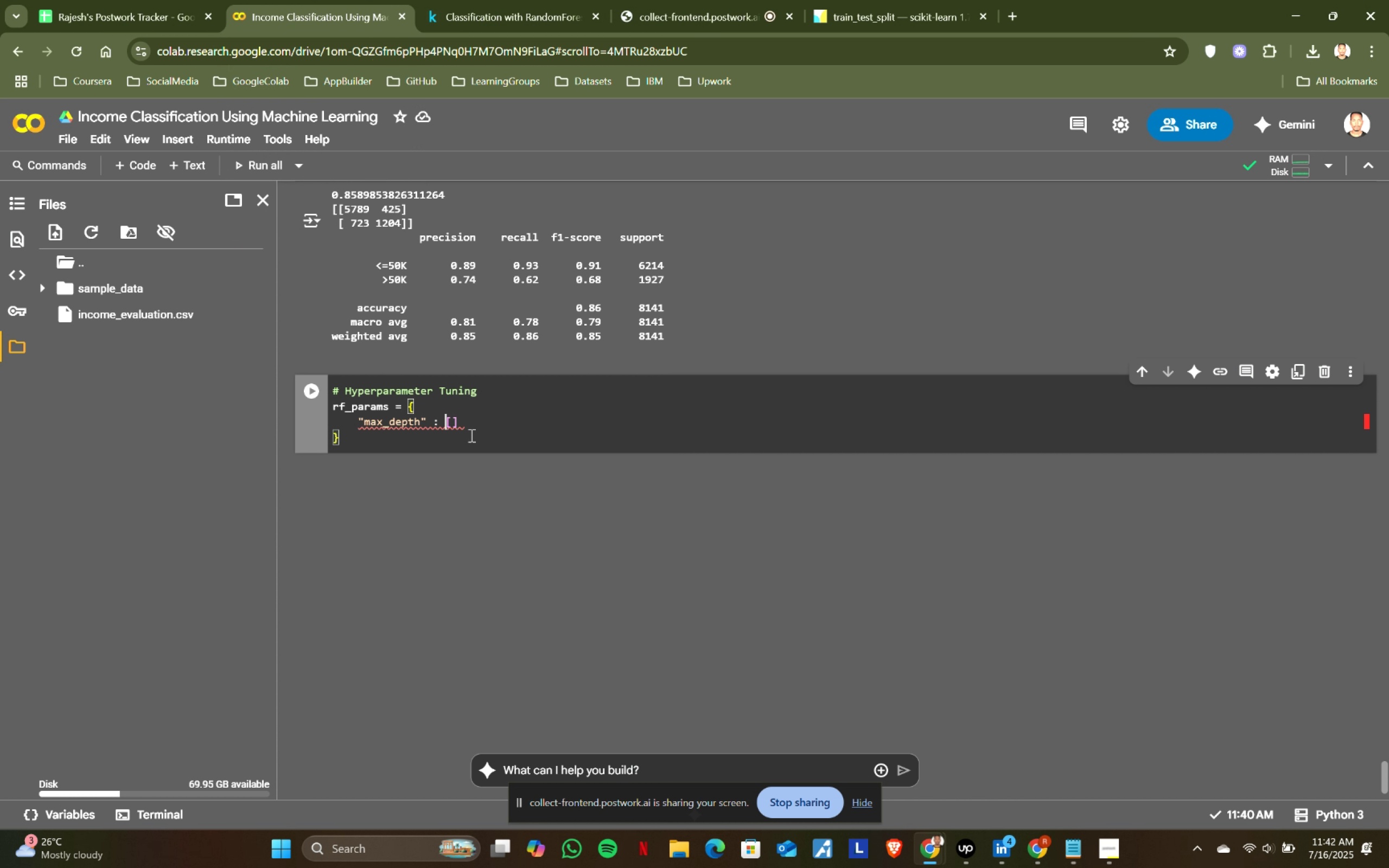 
key(ArrowRight)
 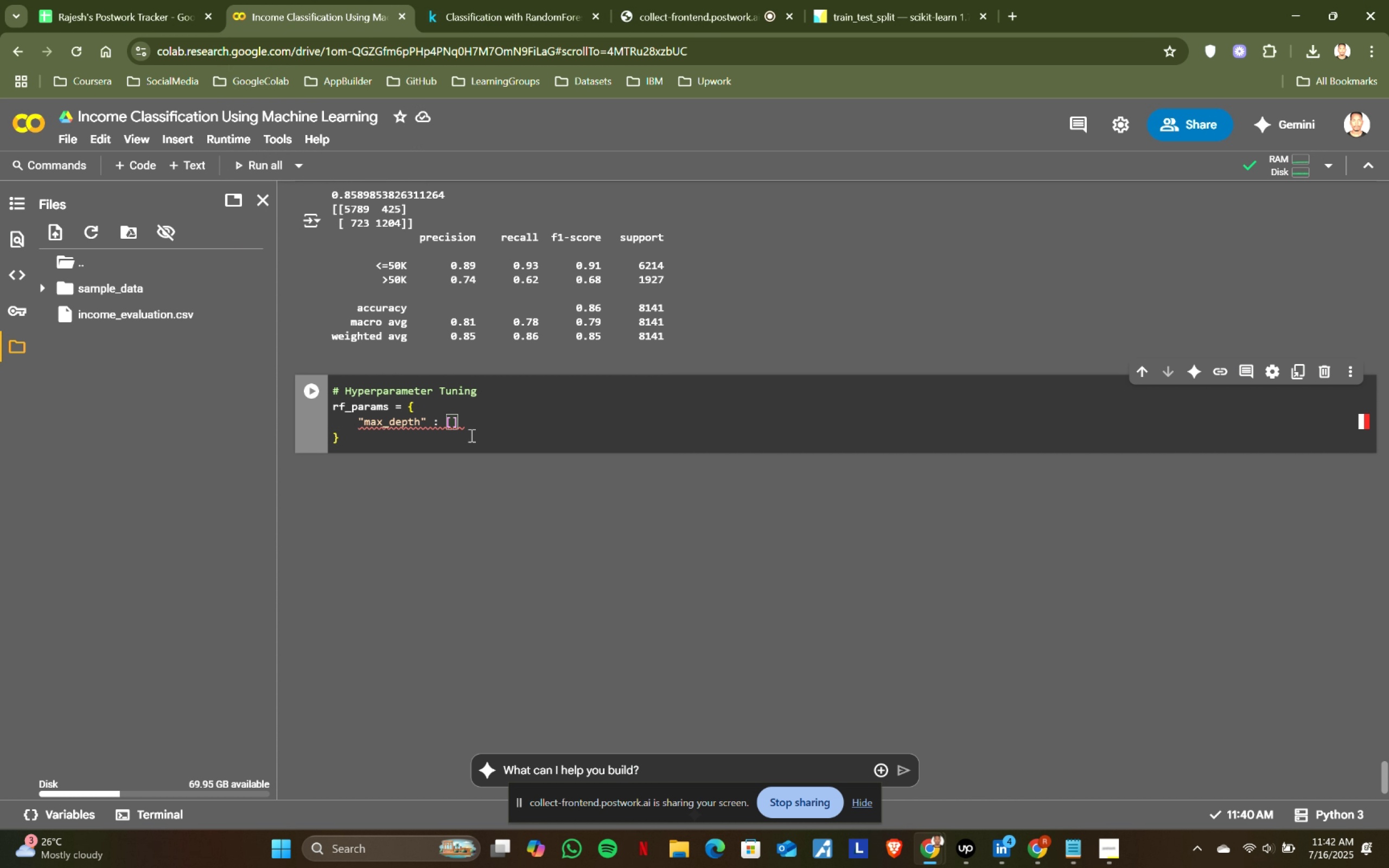 
key(5)
 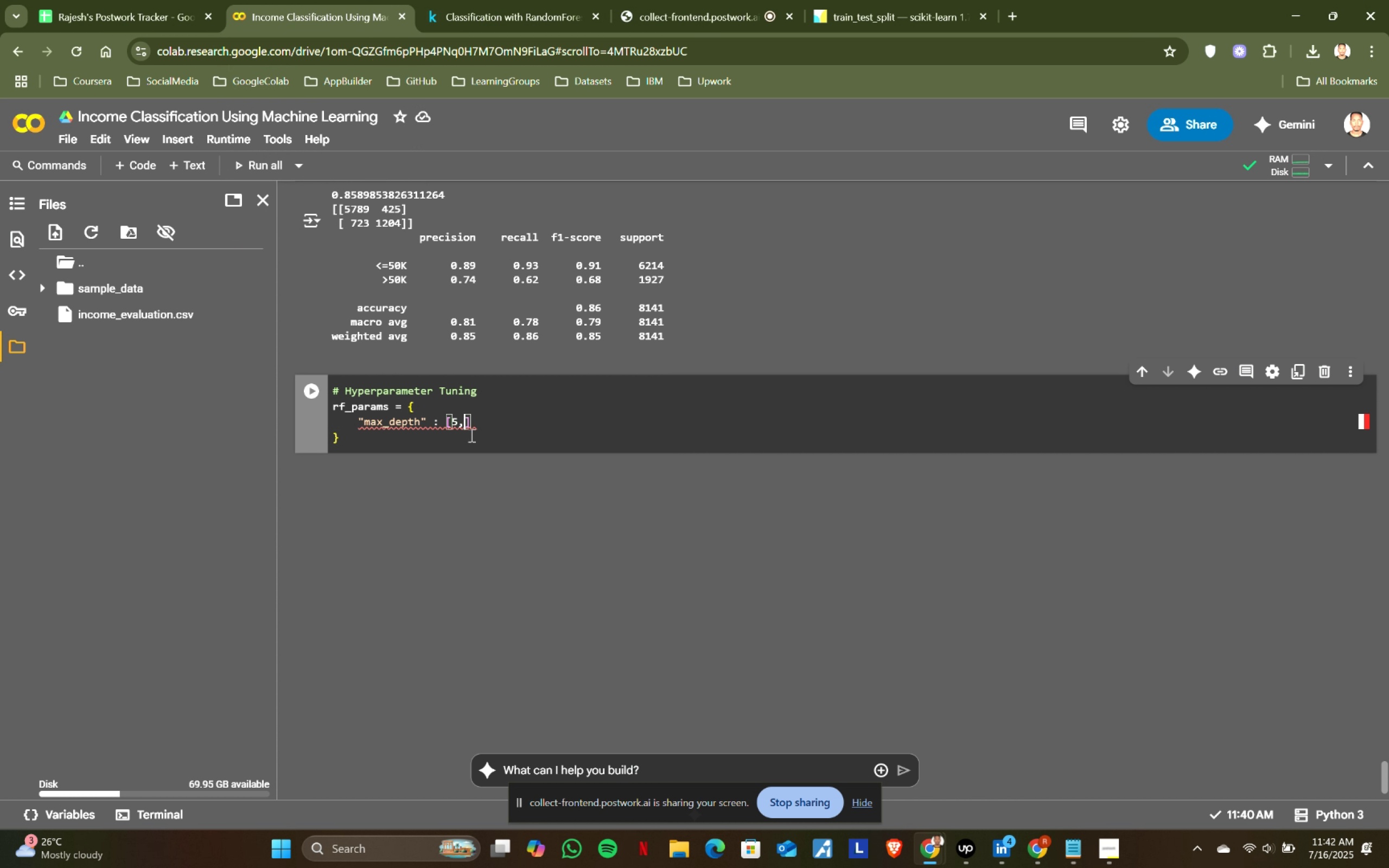 
key(Comma)
 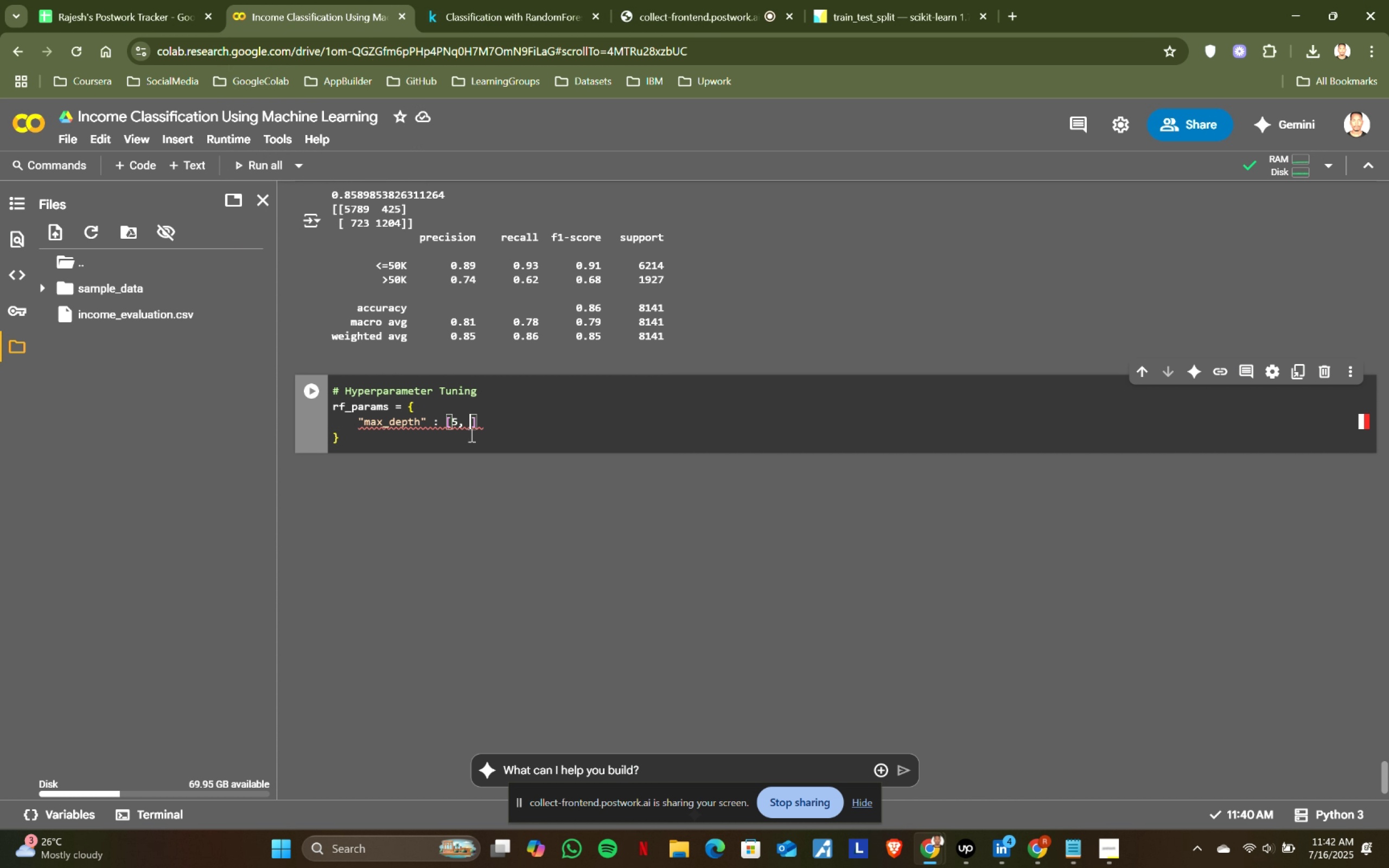 
key(Space)
 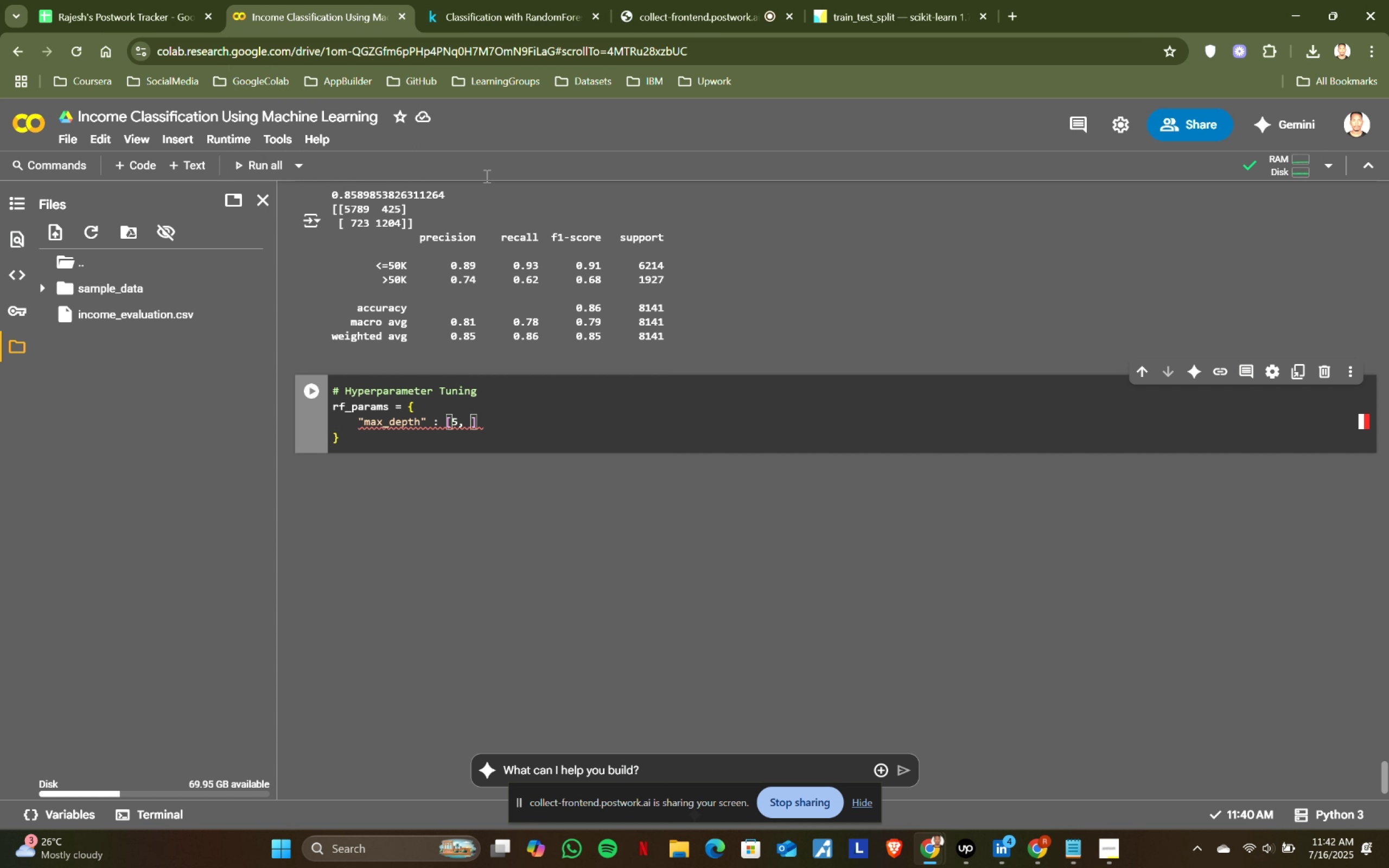 
left_click([552, 0])
 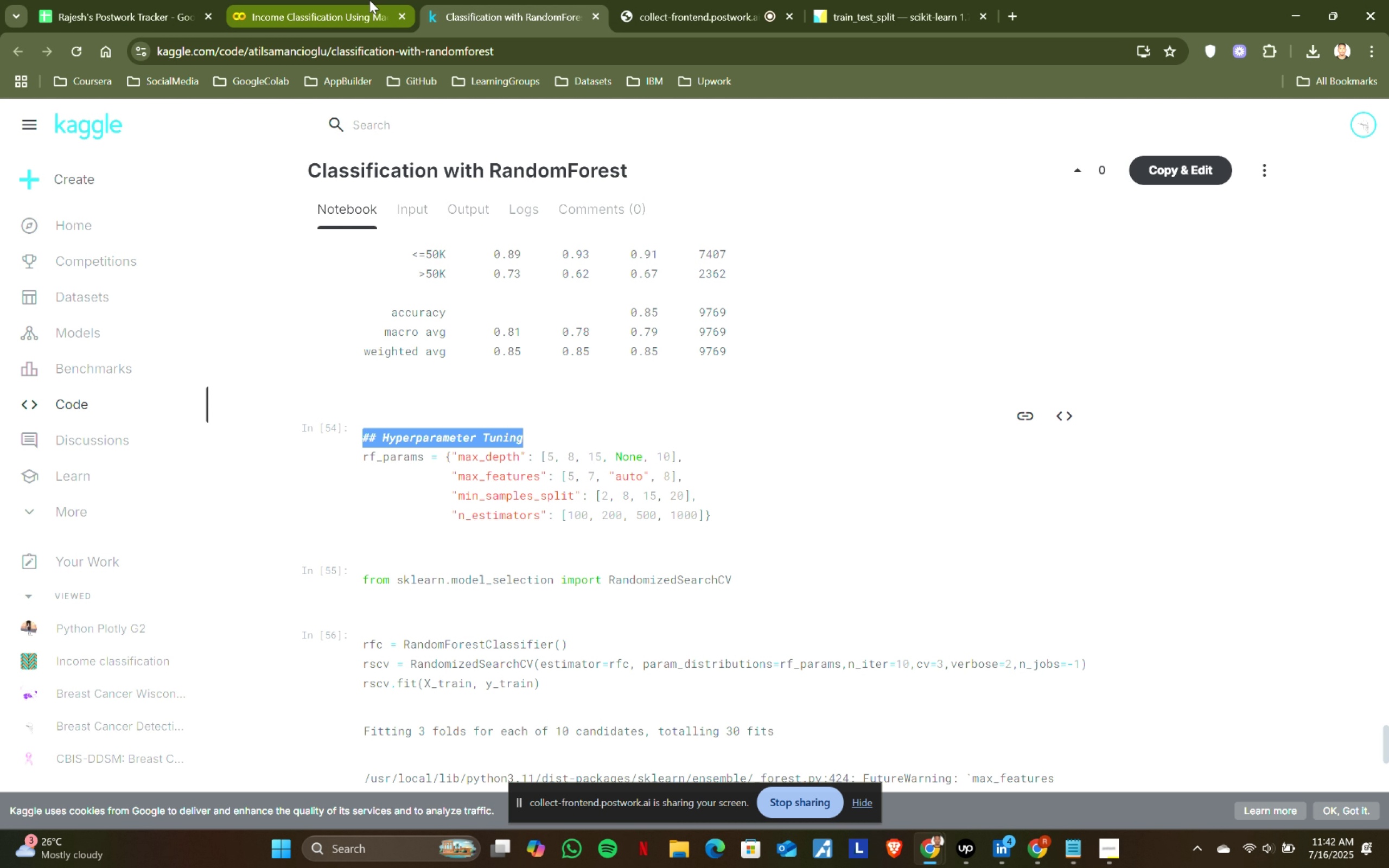 
left_click([369, 0])
 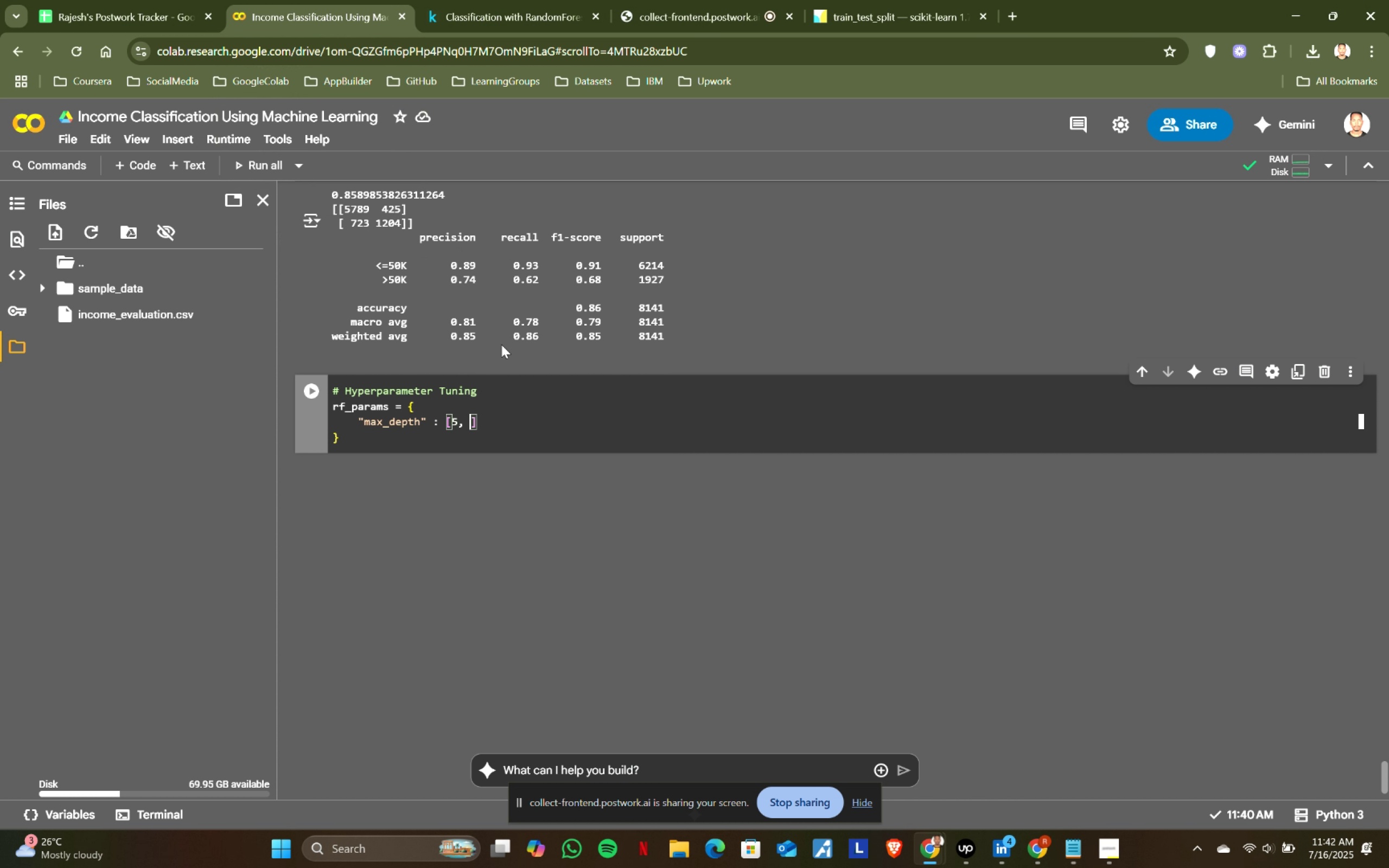 
type(8, 15, None, 10)
 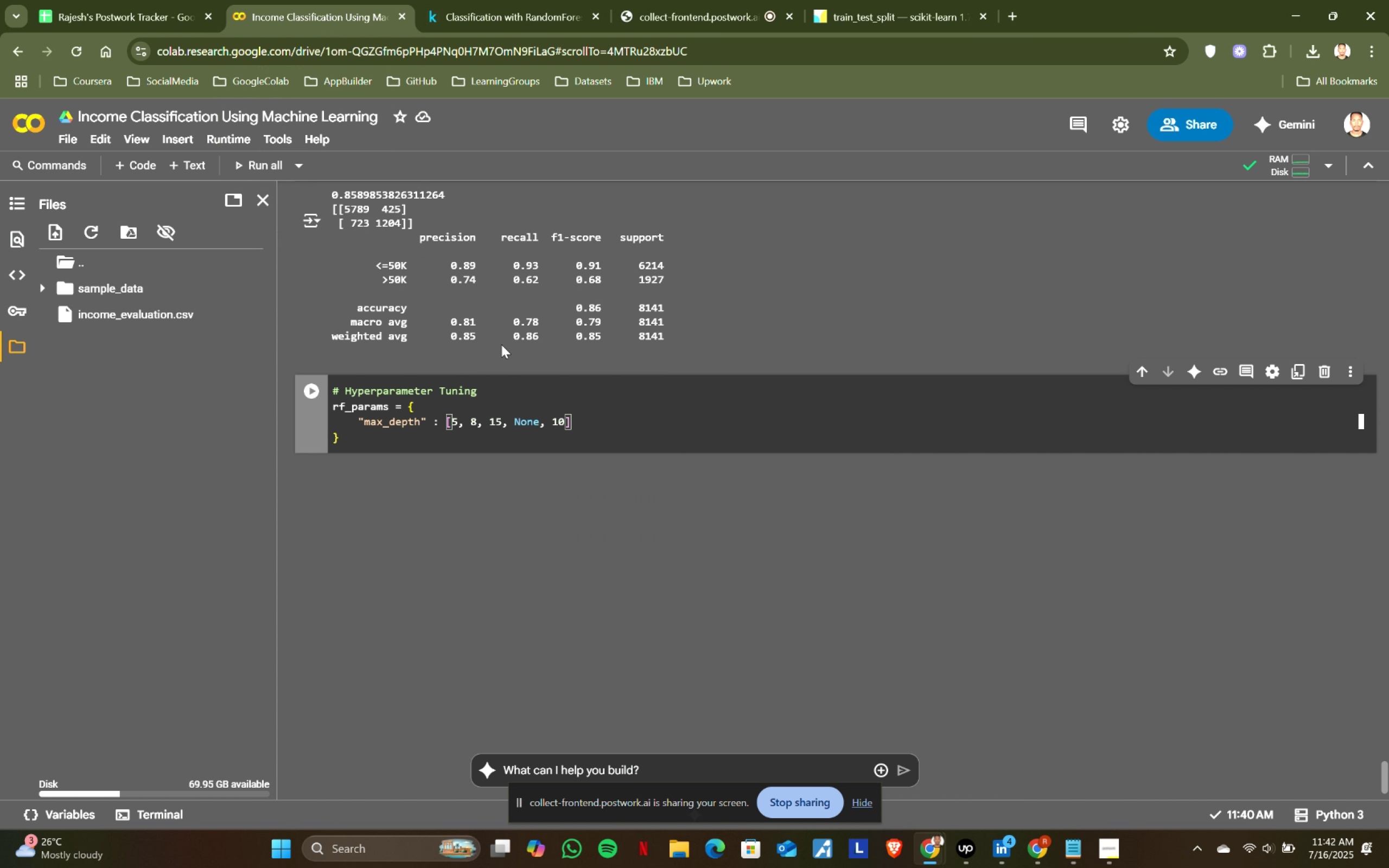 
key(ArrowRight)
 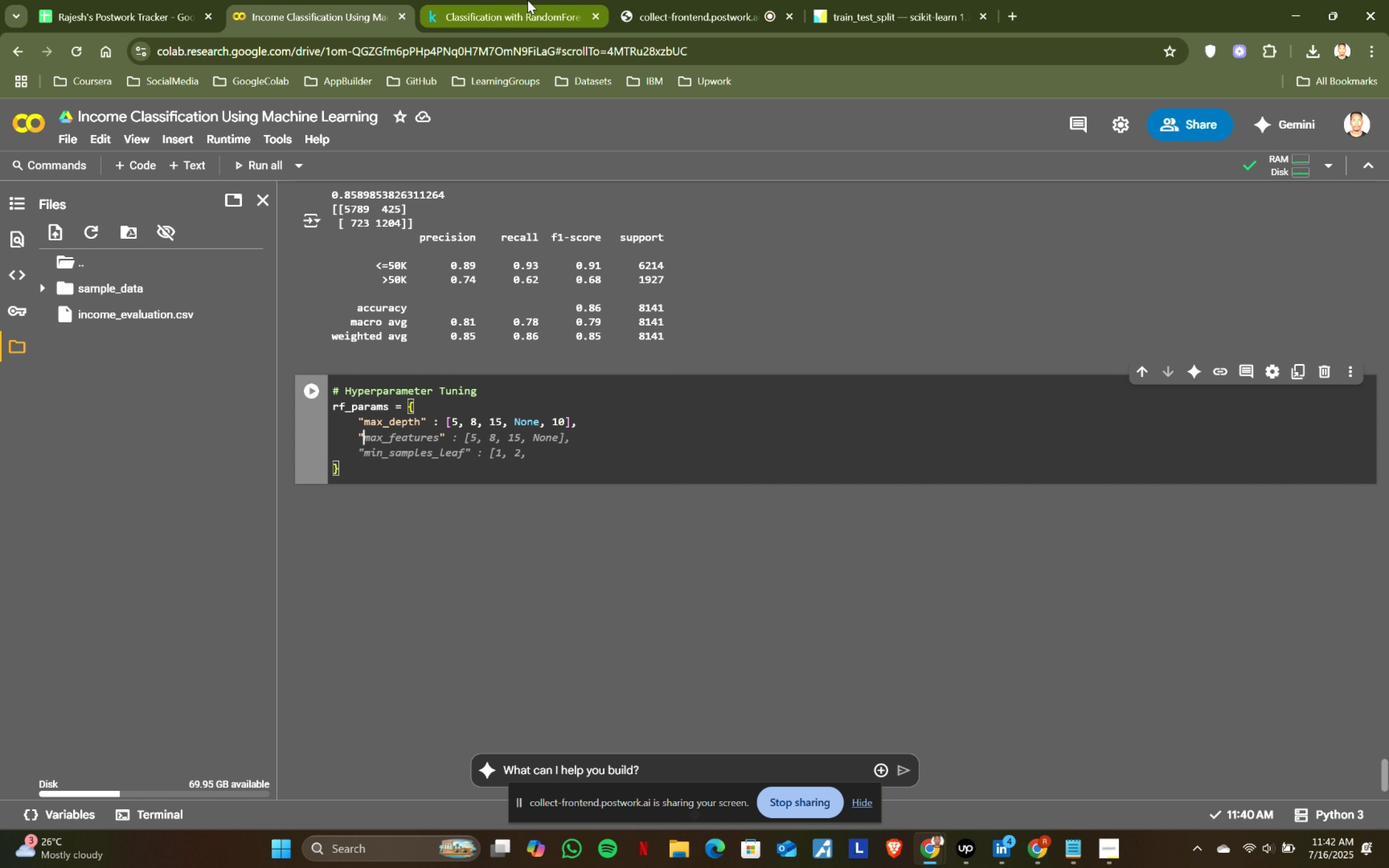 
key(Comma)
 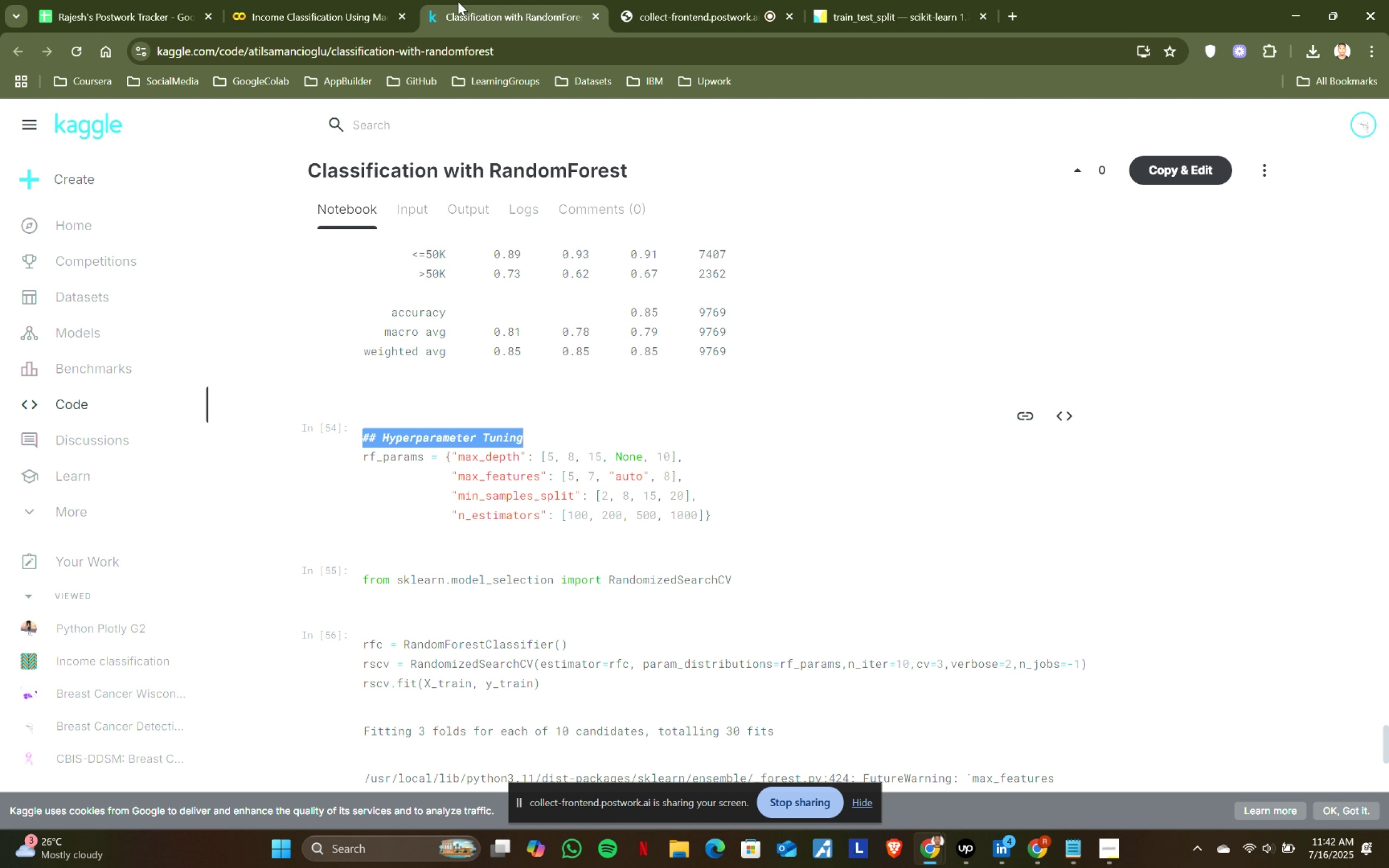 
key(Enter)
 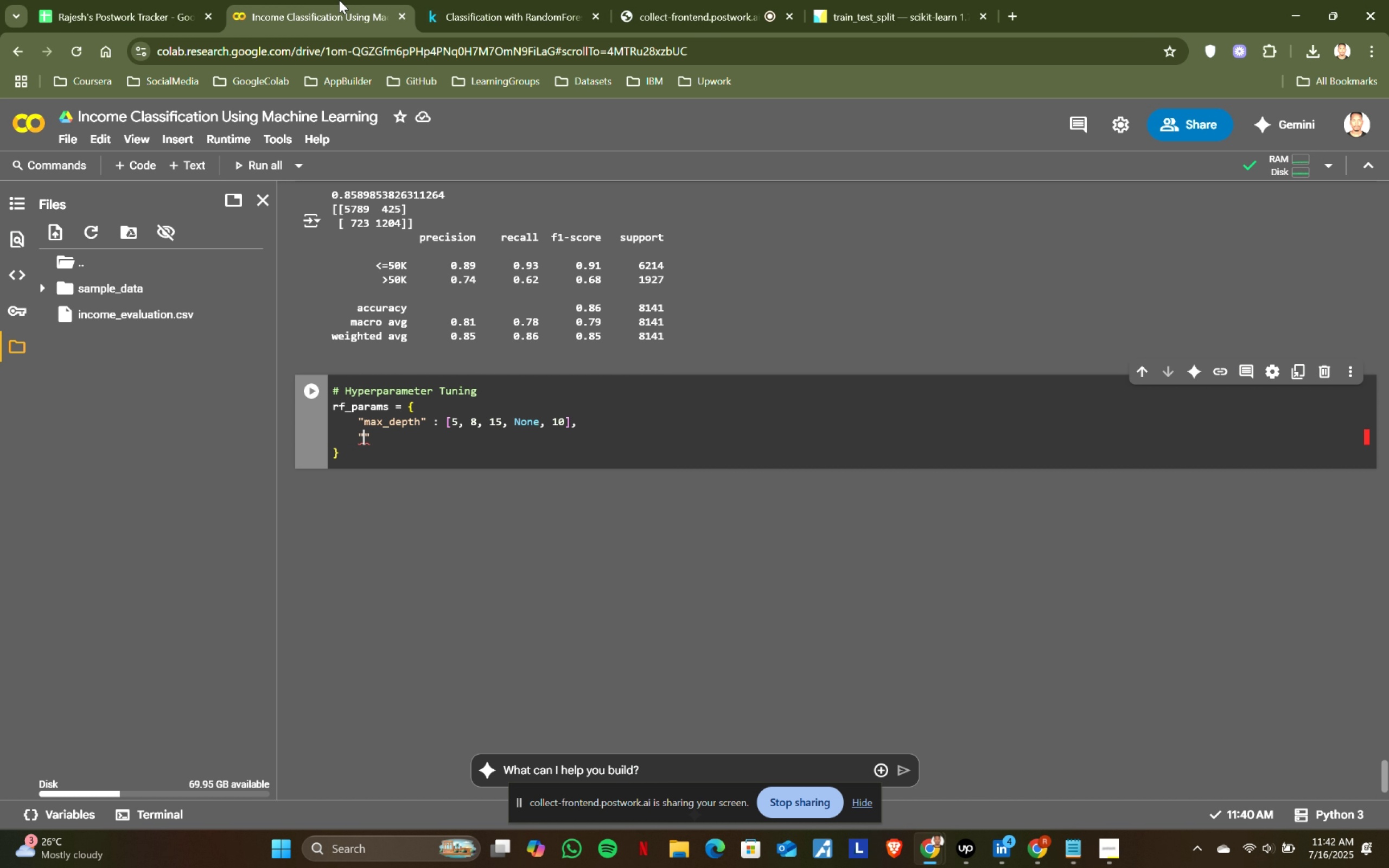 
key(Shift+ShiftLeft)
 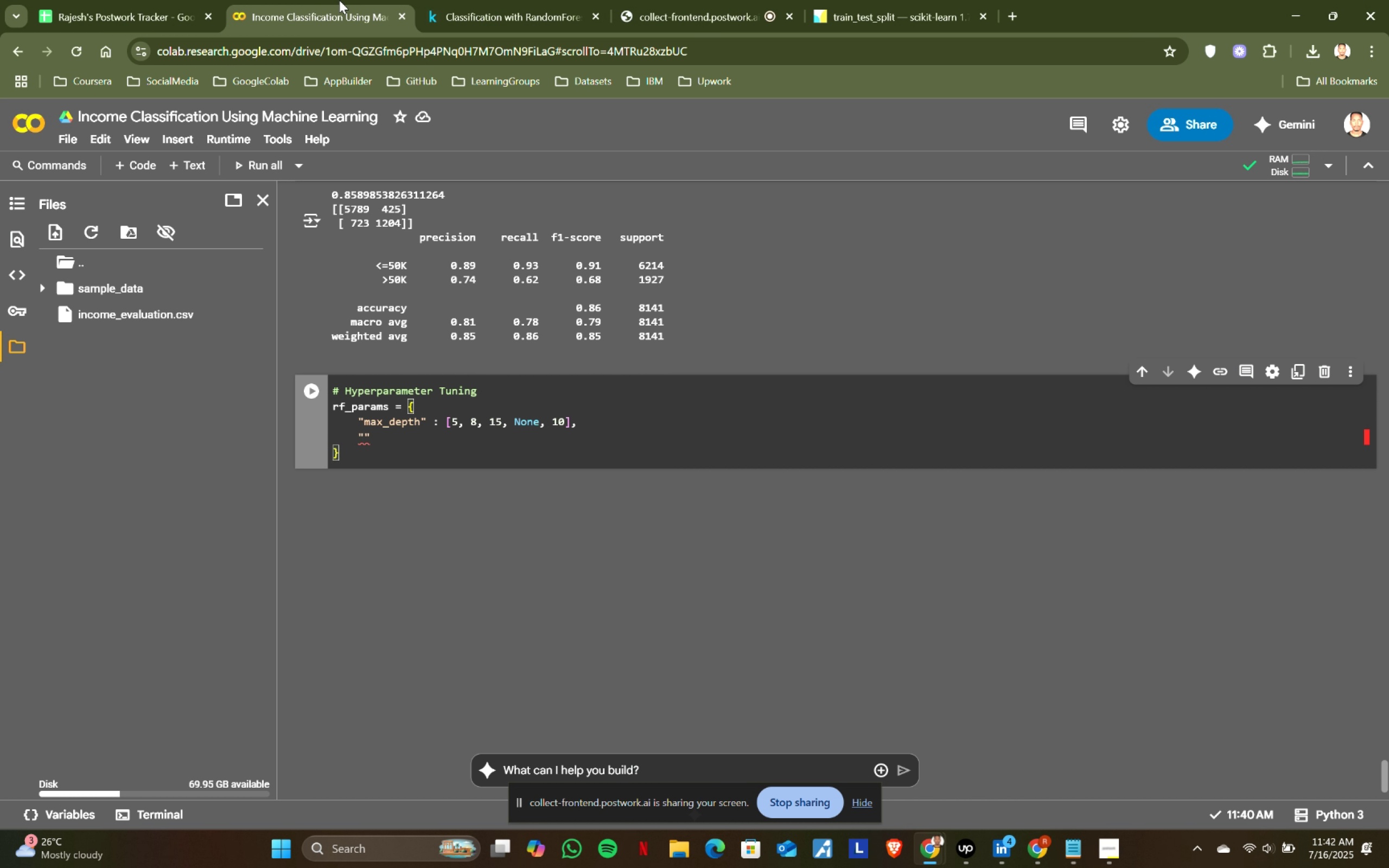 
key(Shift+Quote)
 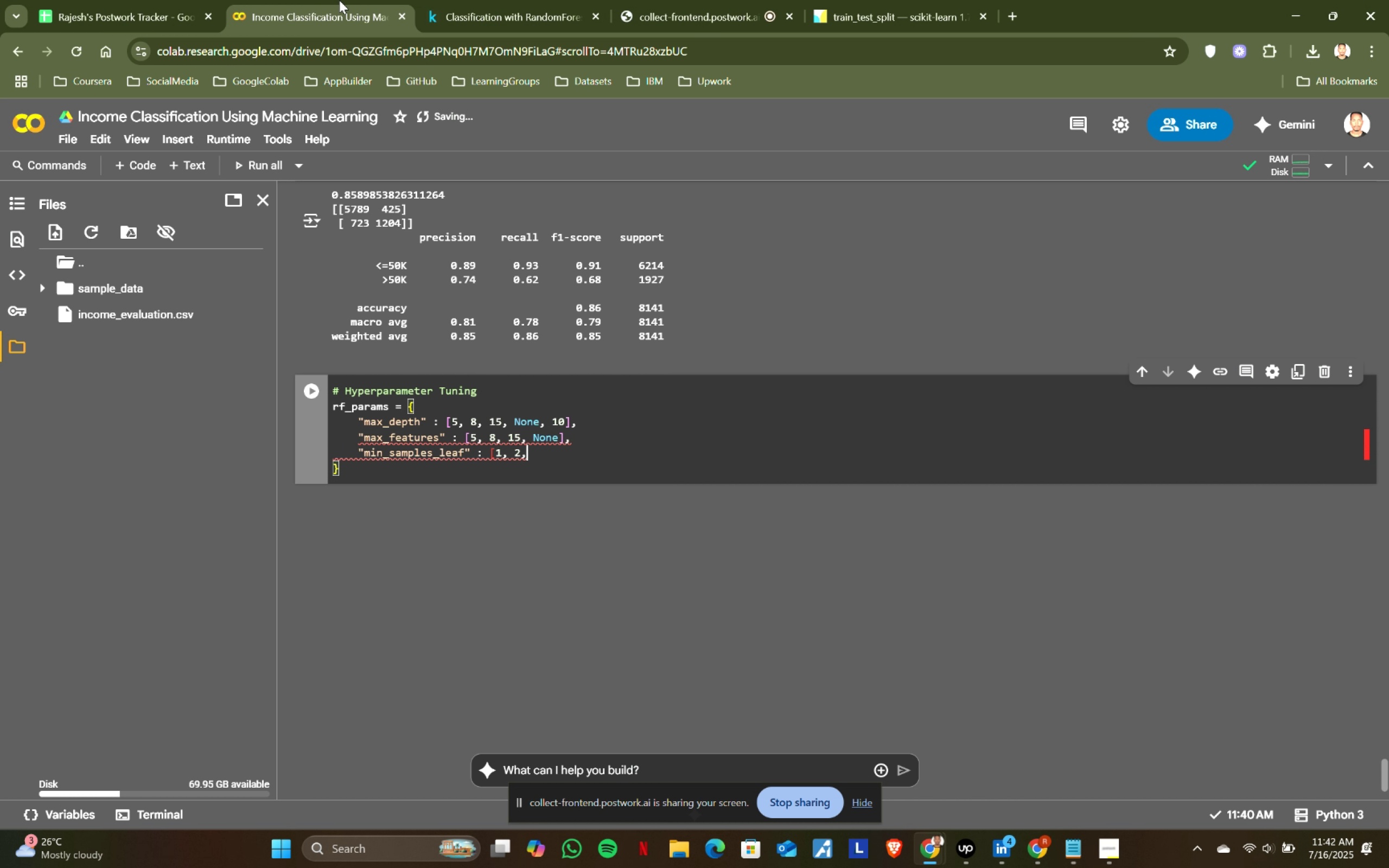 
left_click([527, 0])
 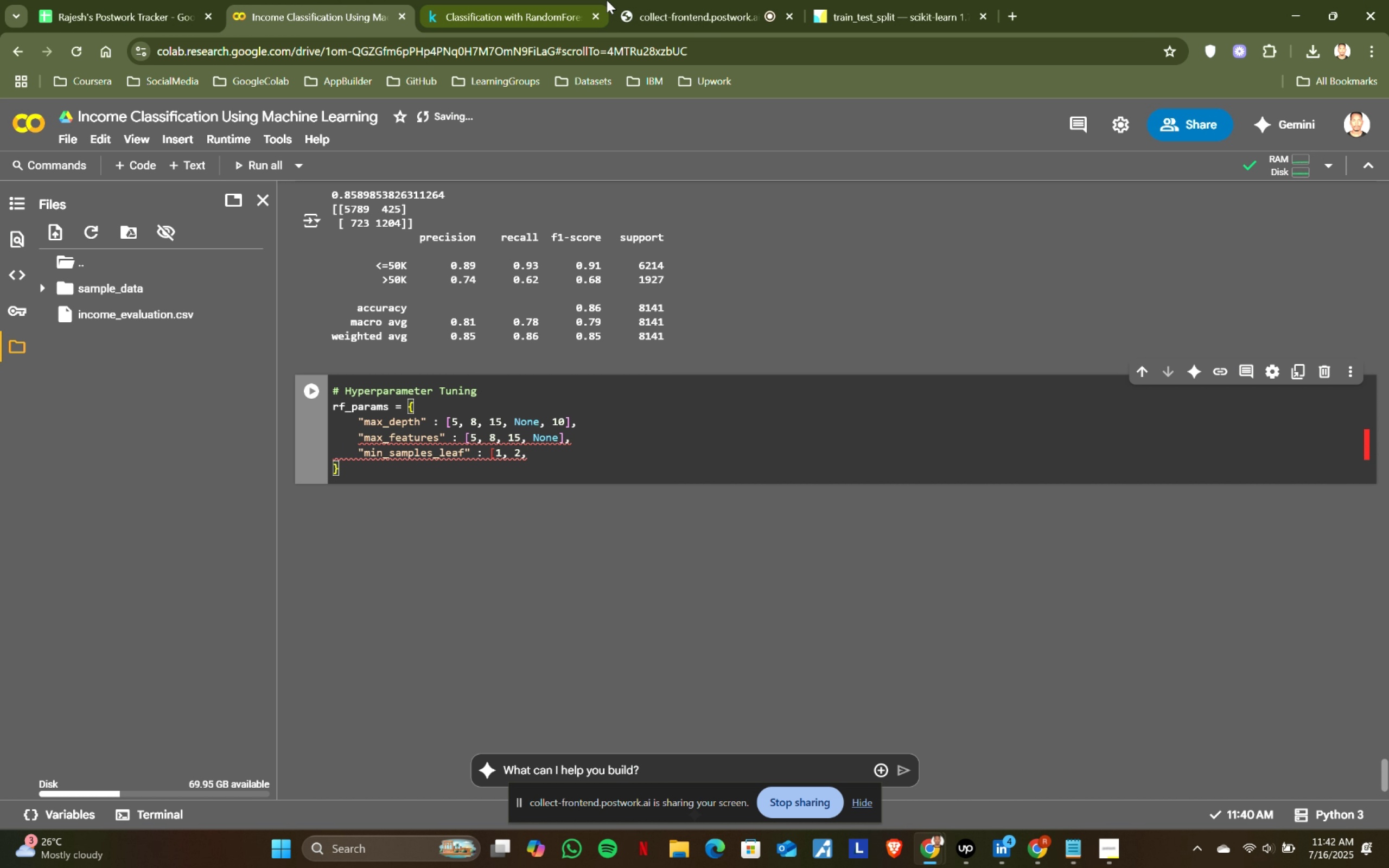 
left_click([339, 0])
 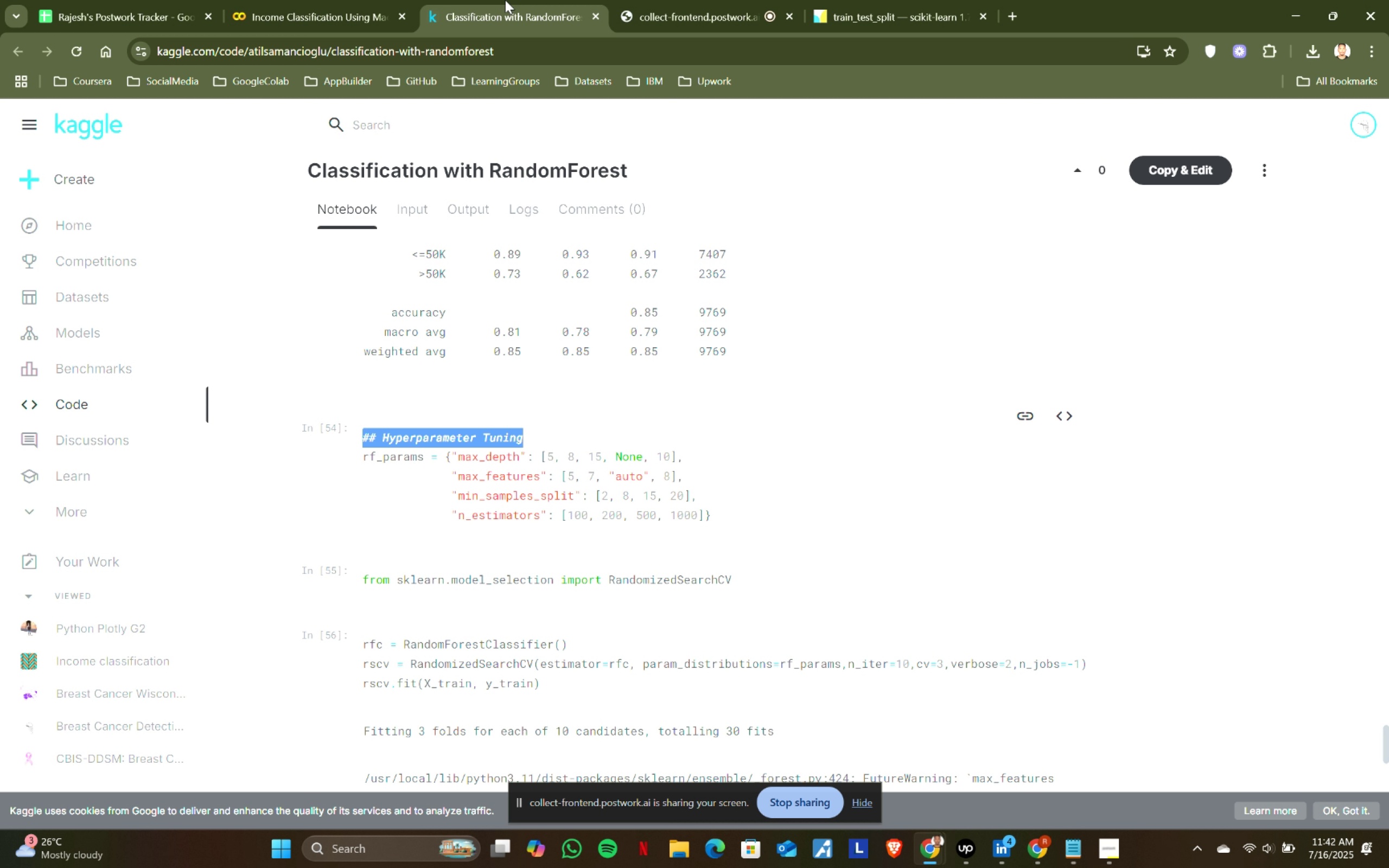 
type(max)
key(Tab)
 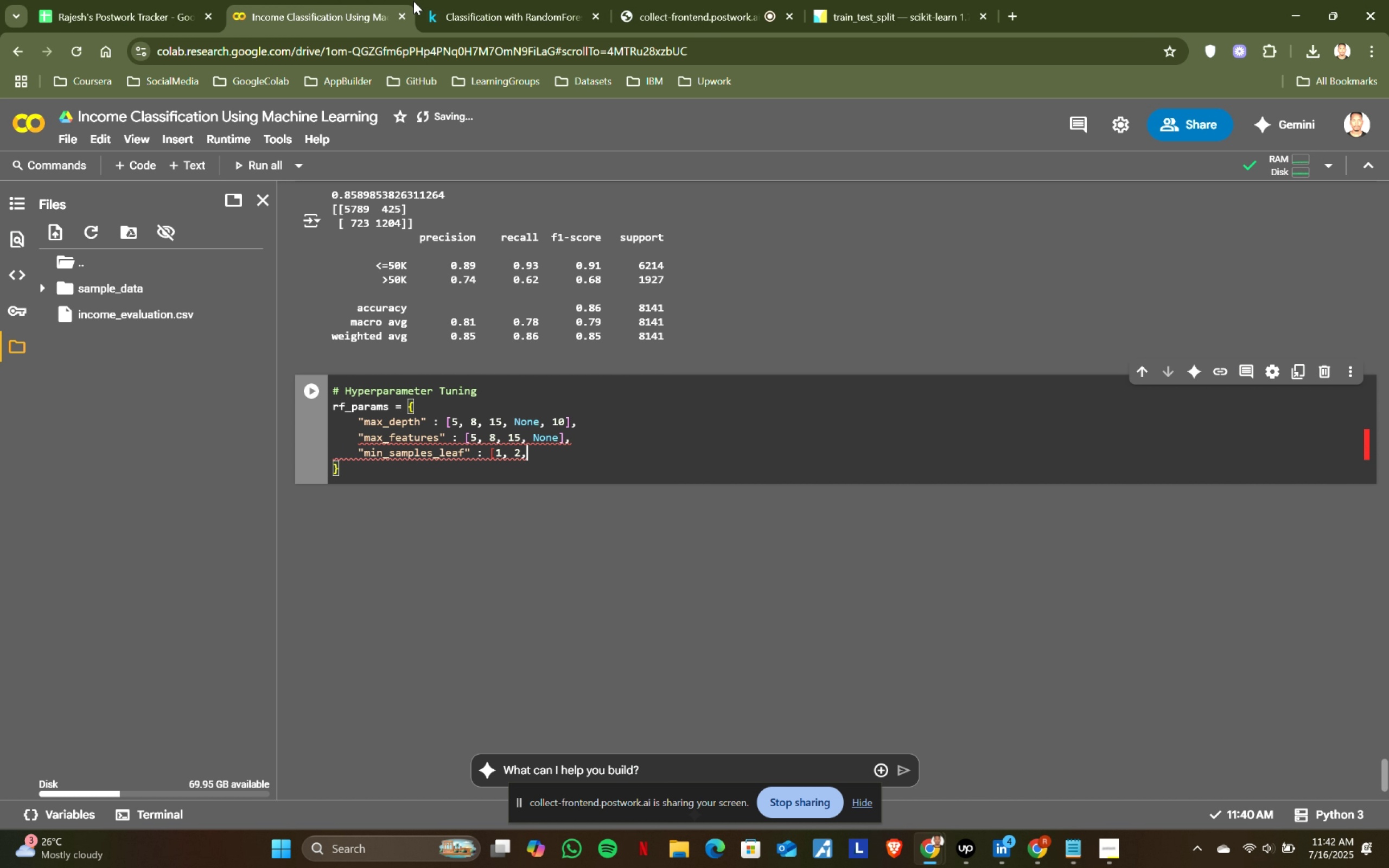 
left_click([505, 0])
 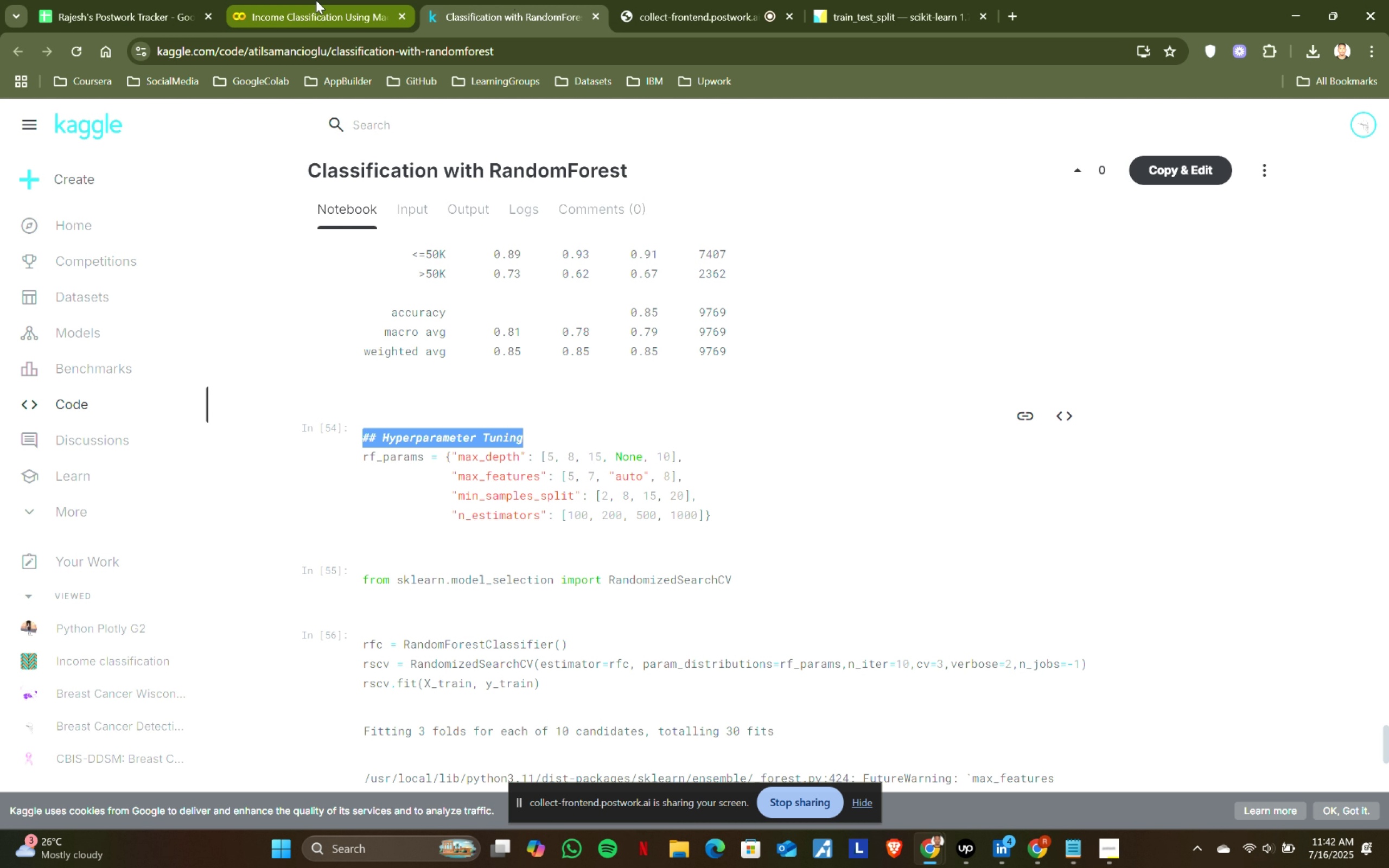 
left_click([316, 0])
 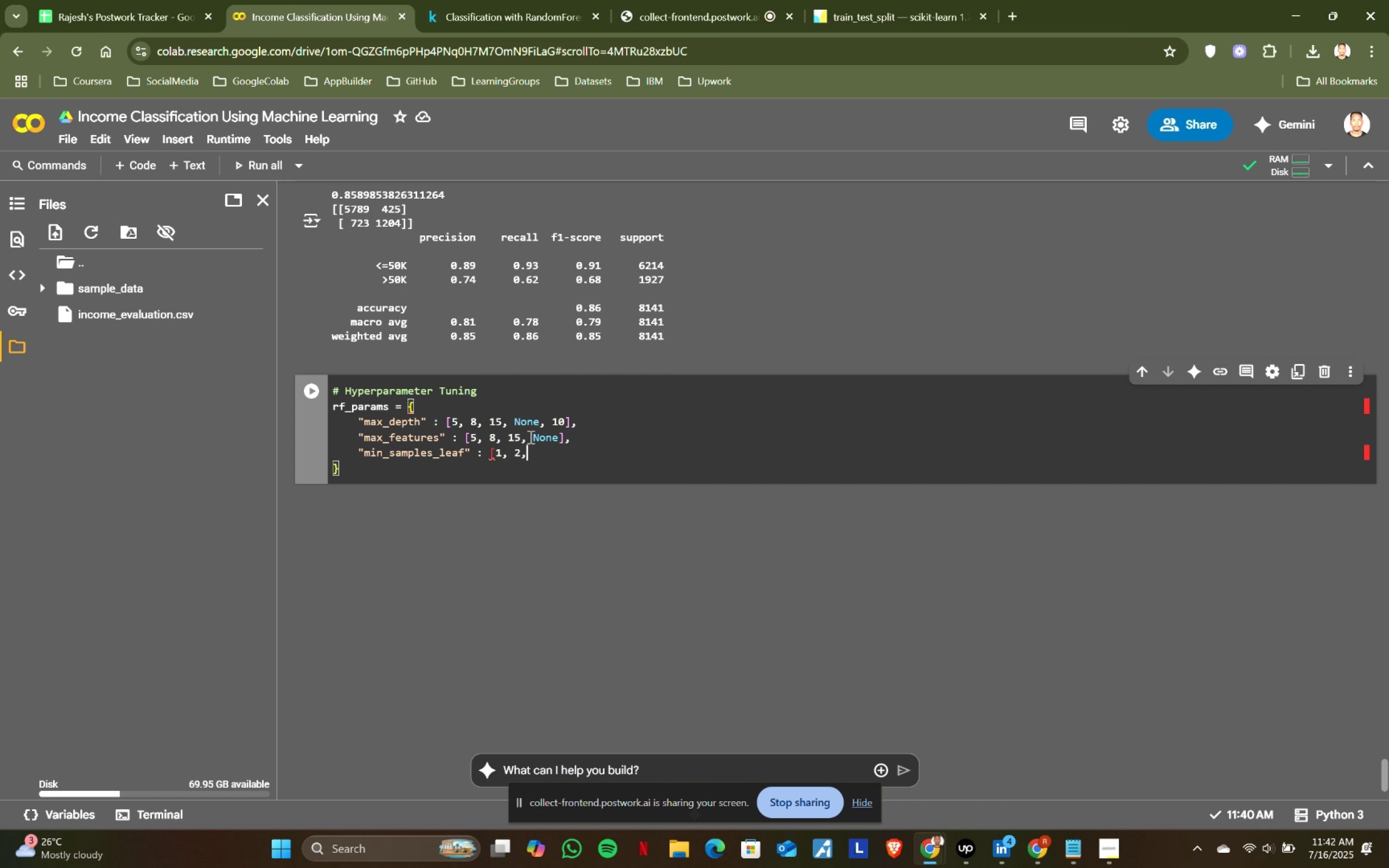 
left_click([519, 0])
 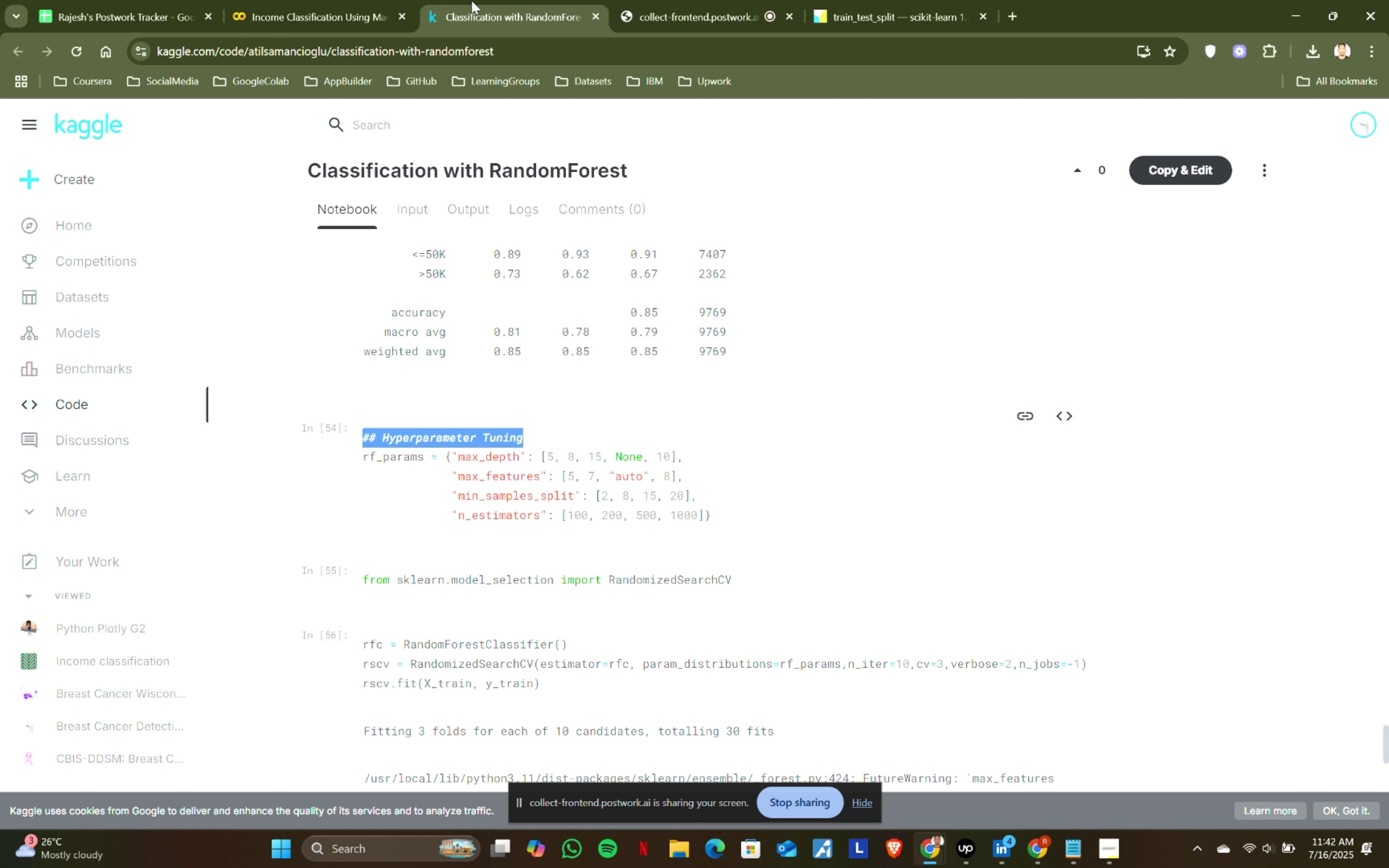 
left_click([378, 0])
 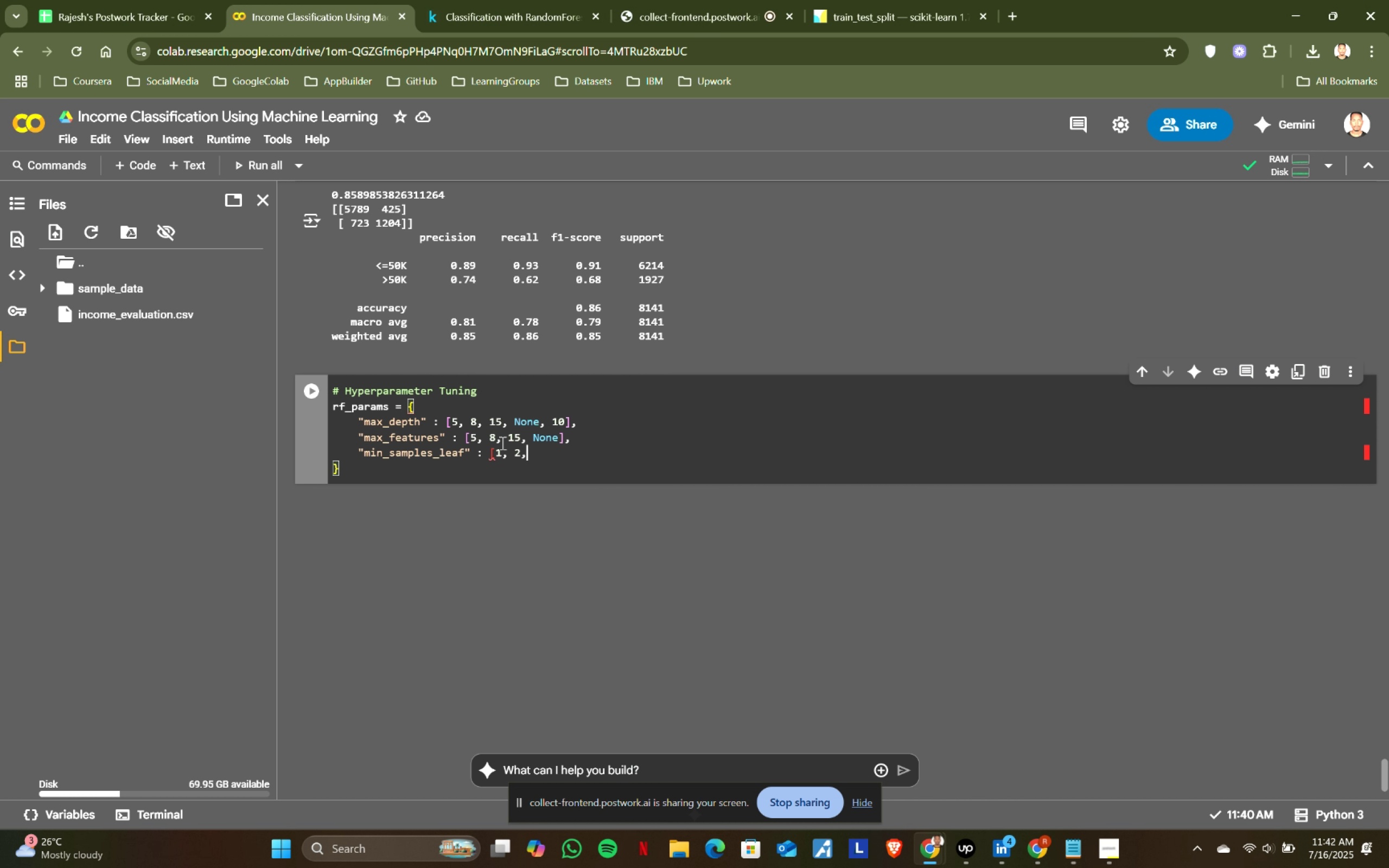 
left_click_drag(start_coordinate=[544, 452], to_coordinate=[357, 450])
 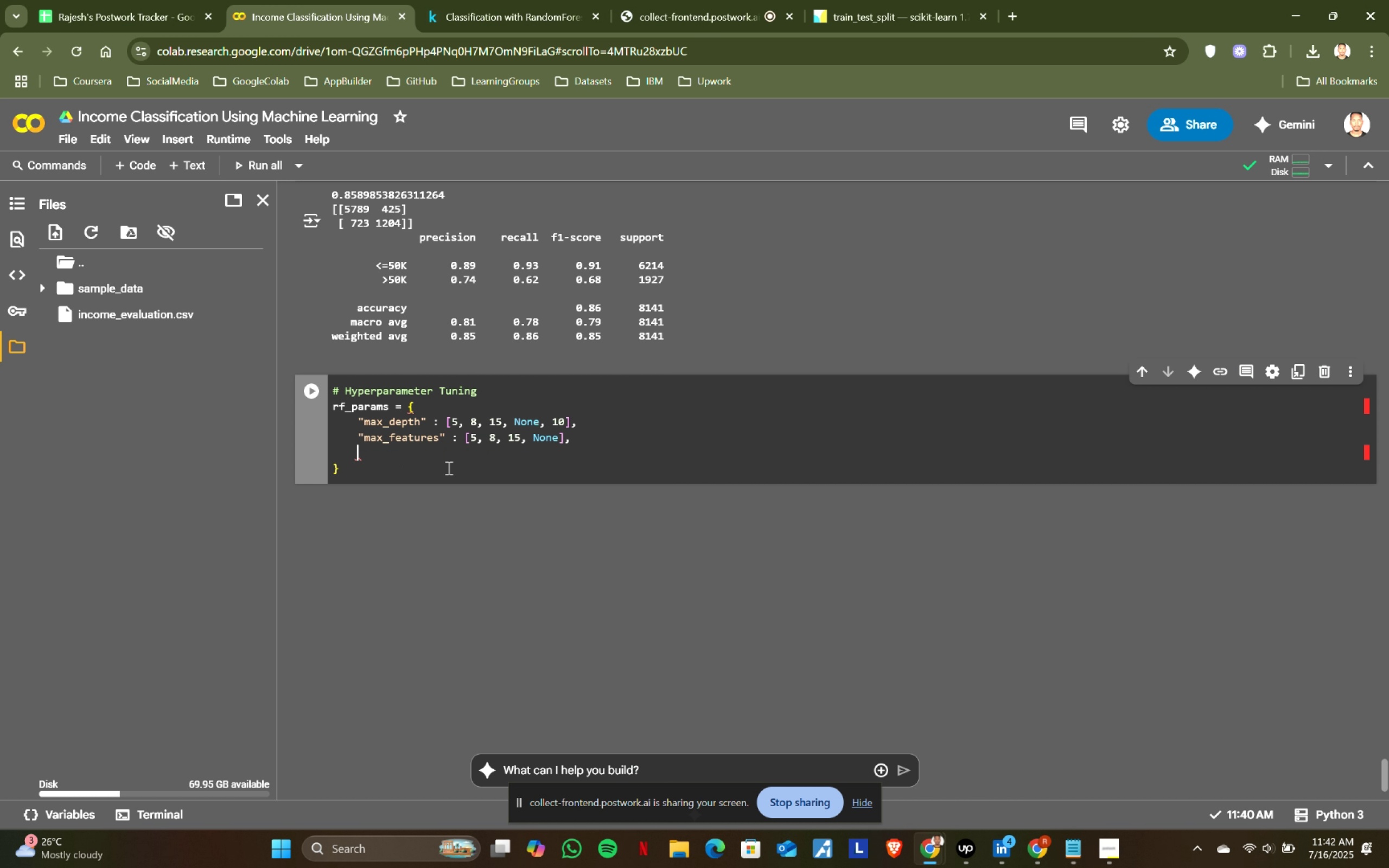 
key(Backspace)
 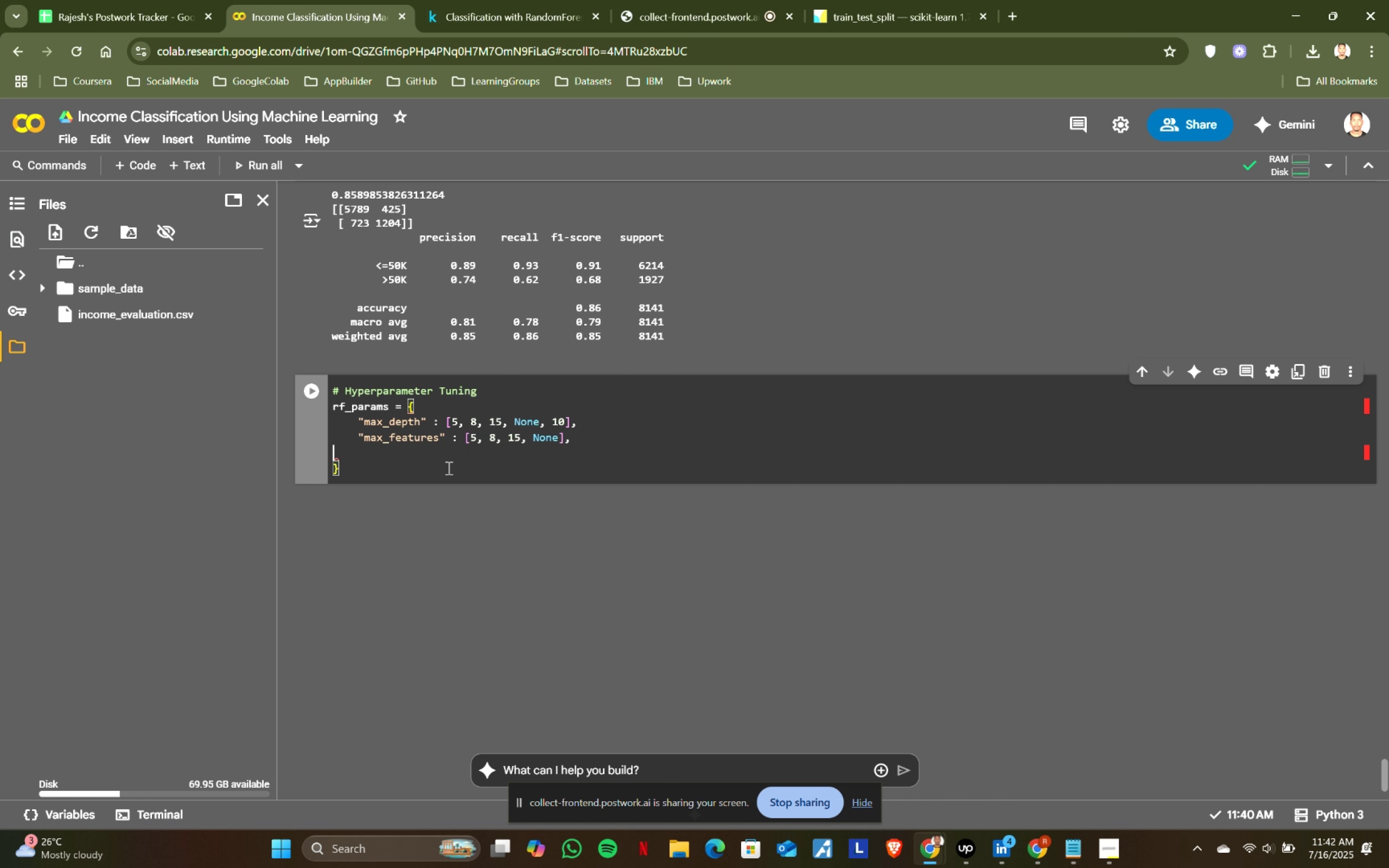 
key(Backspace)
 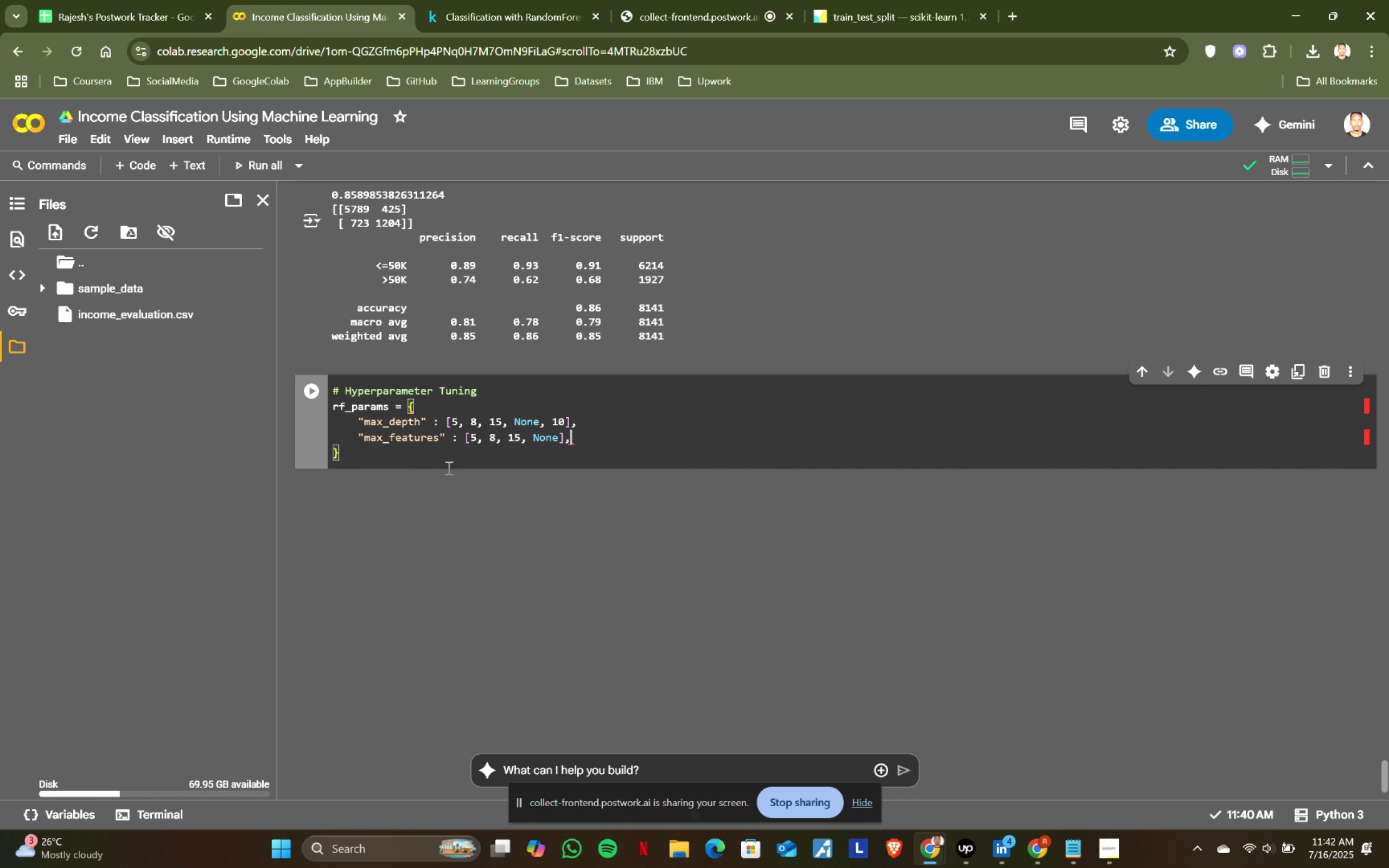 
key(Backspace)
 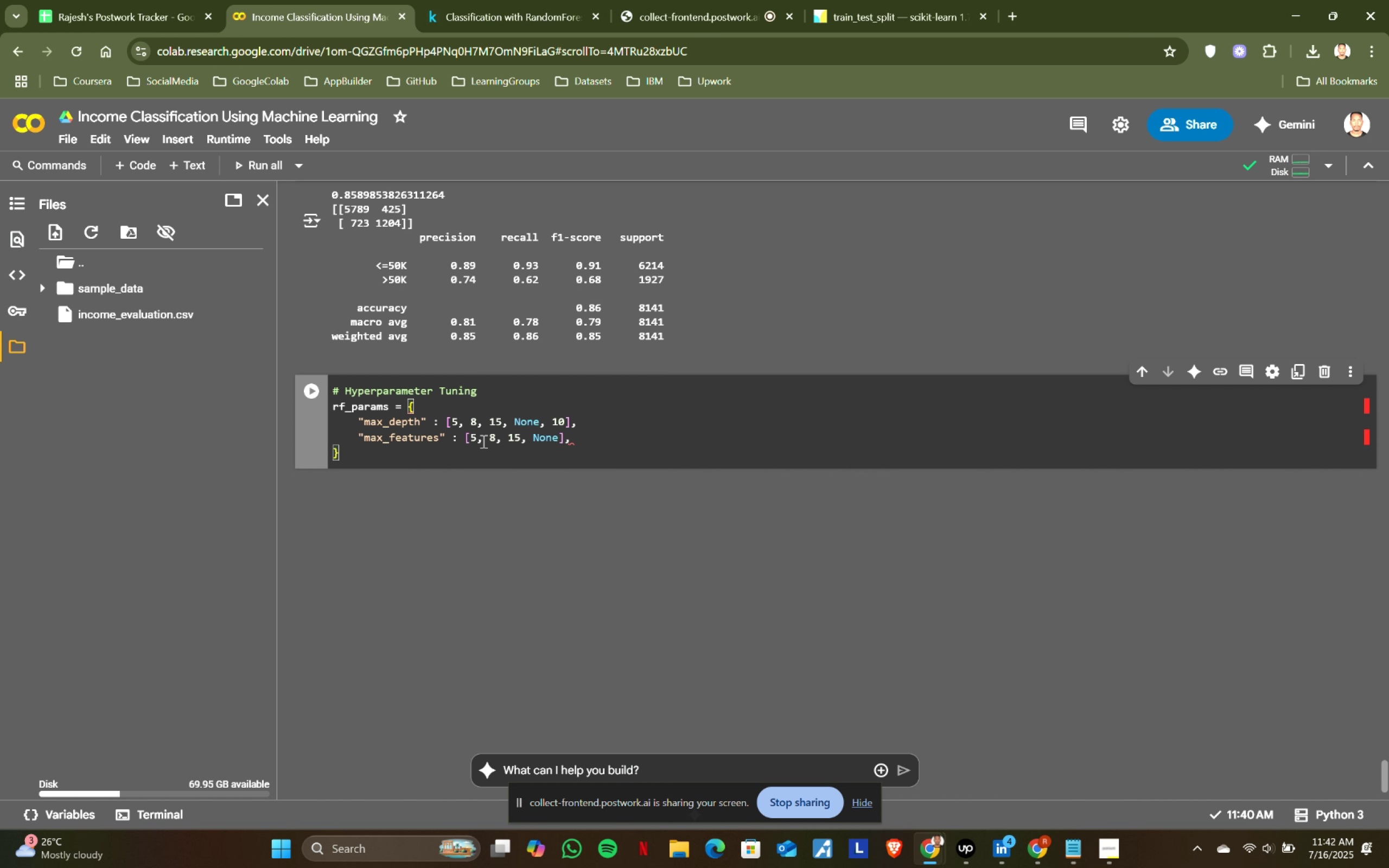 
left_click([497, 434])
 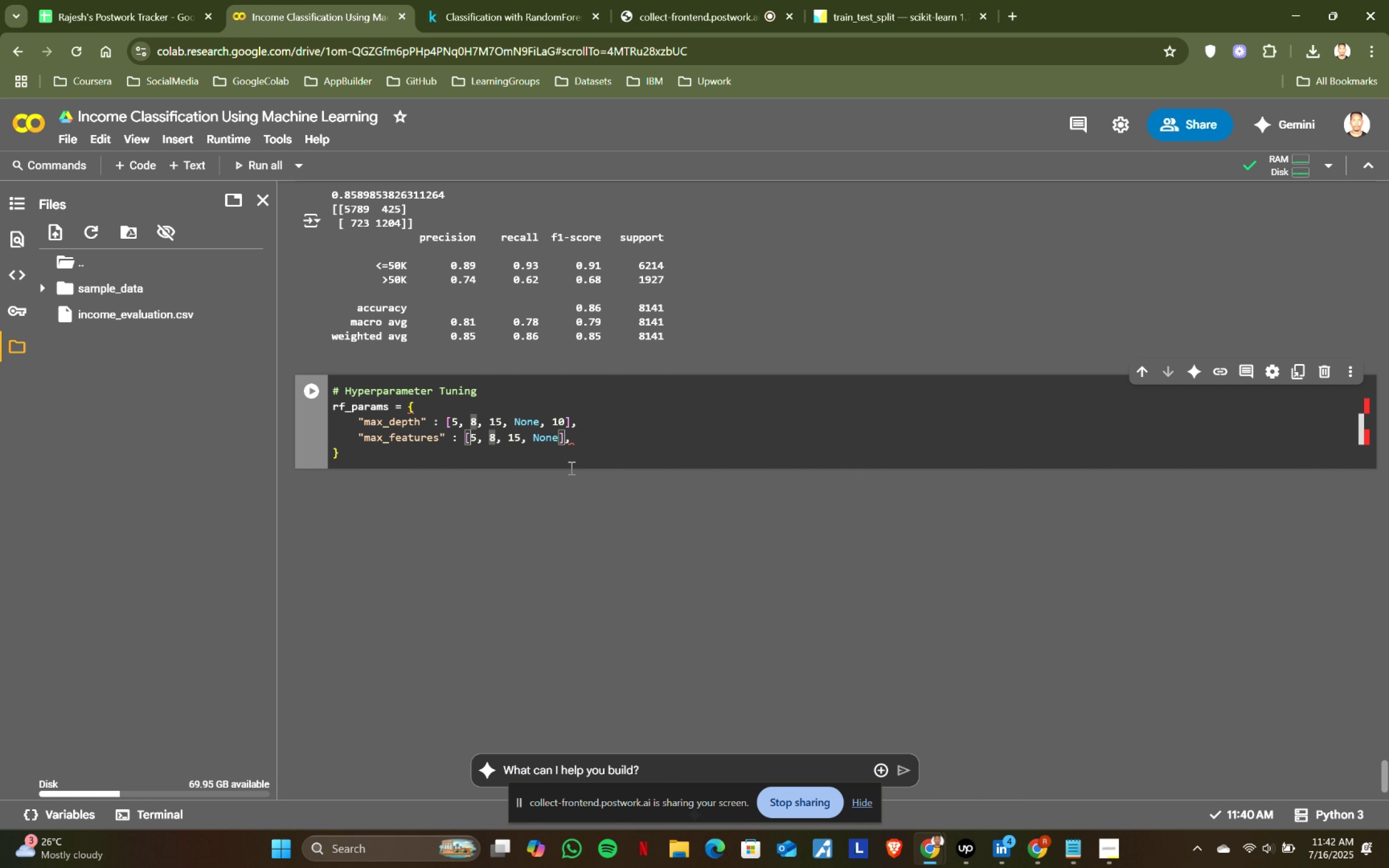 
key(Backspace)
 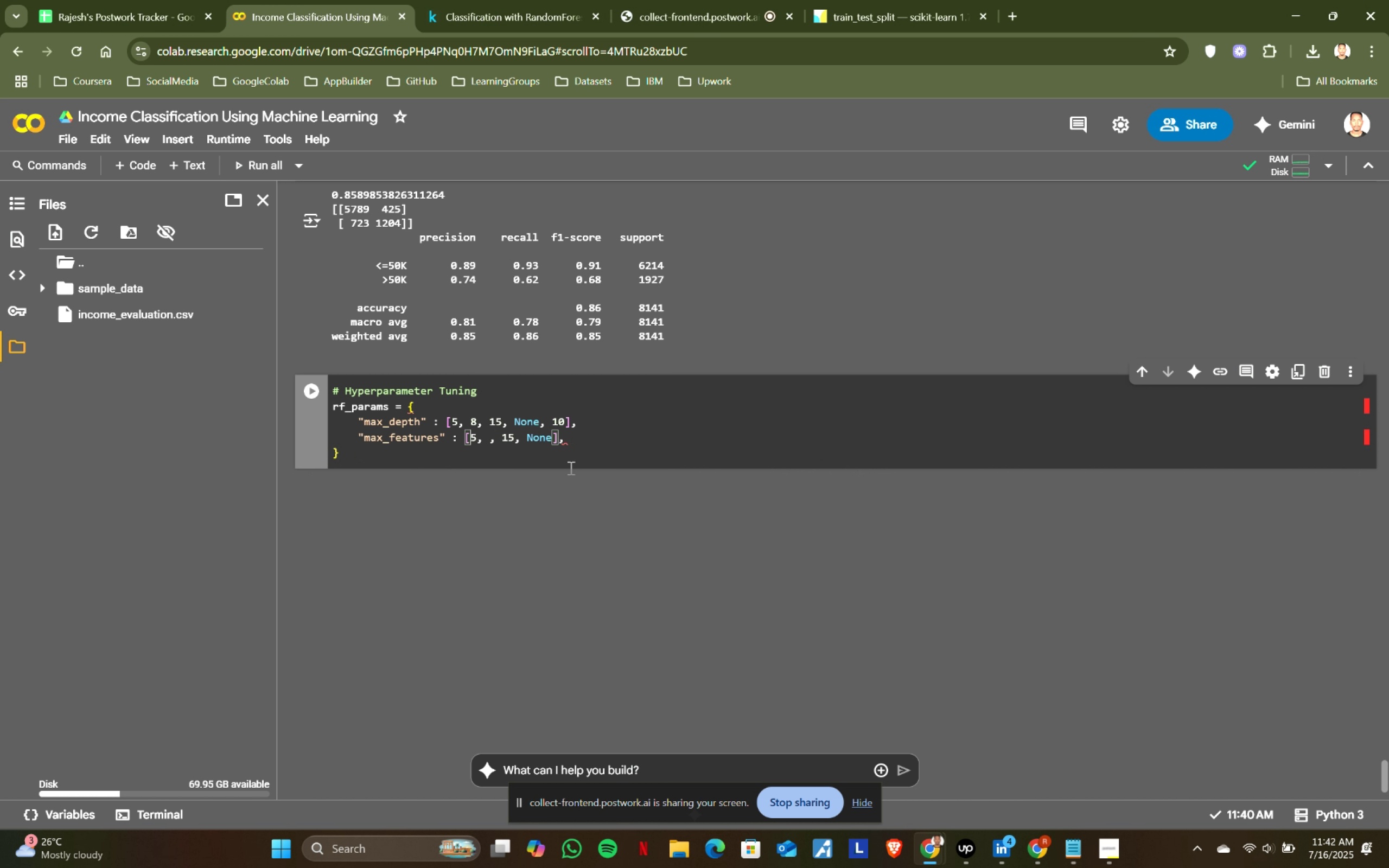 
key(7)
 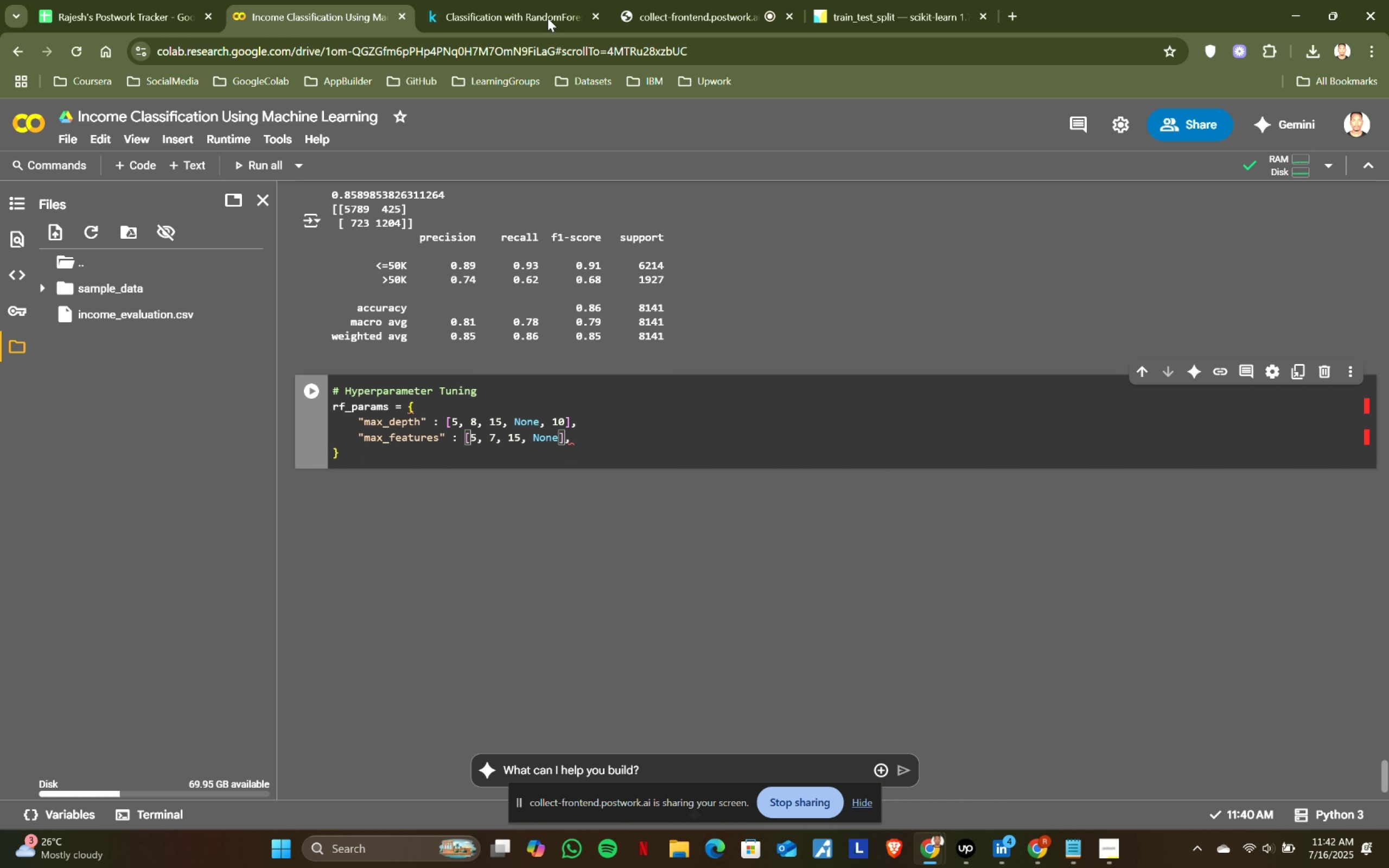 
left_click([518, 0])
 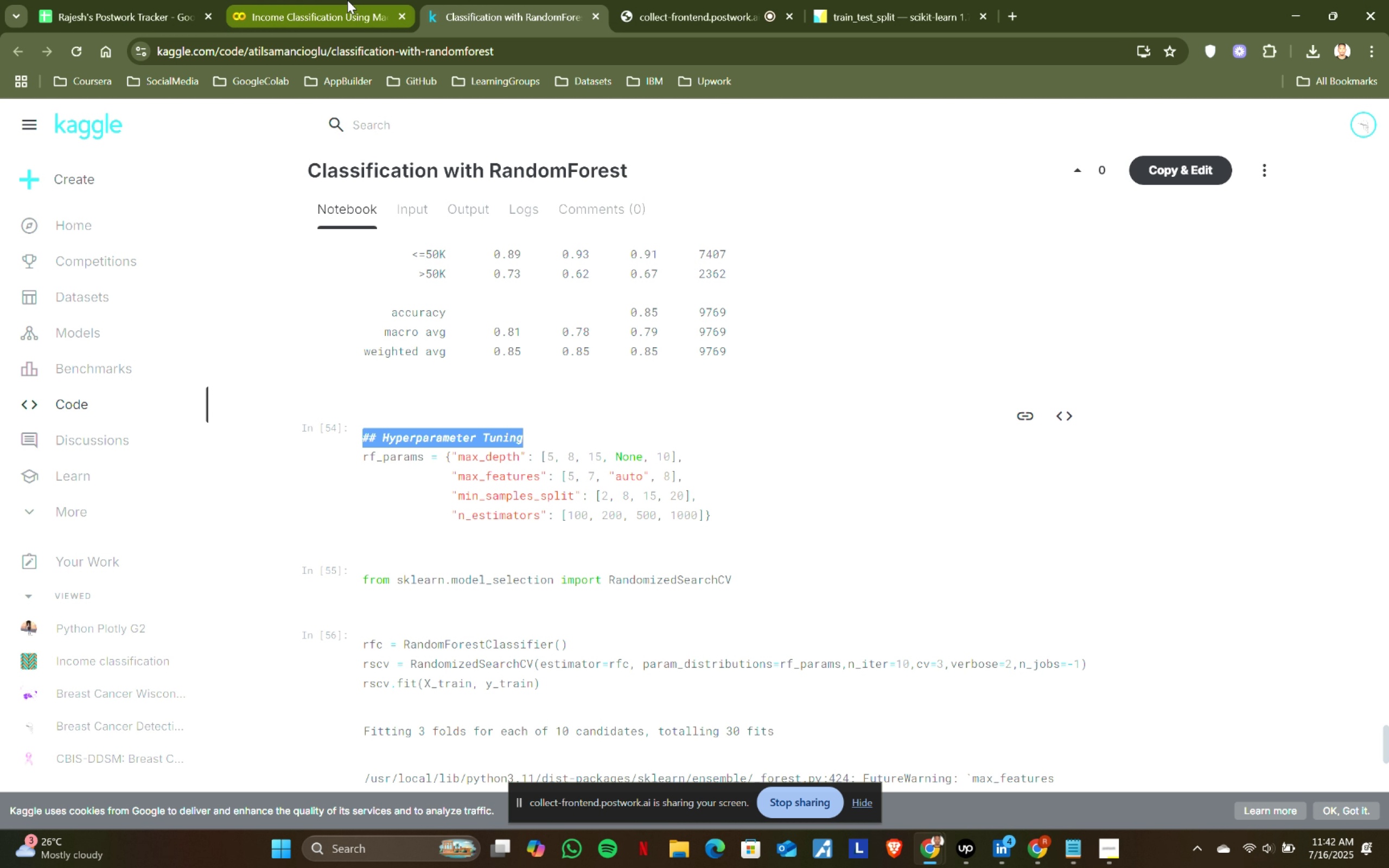 
left_click([347, 0])
 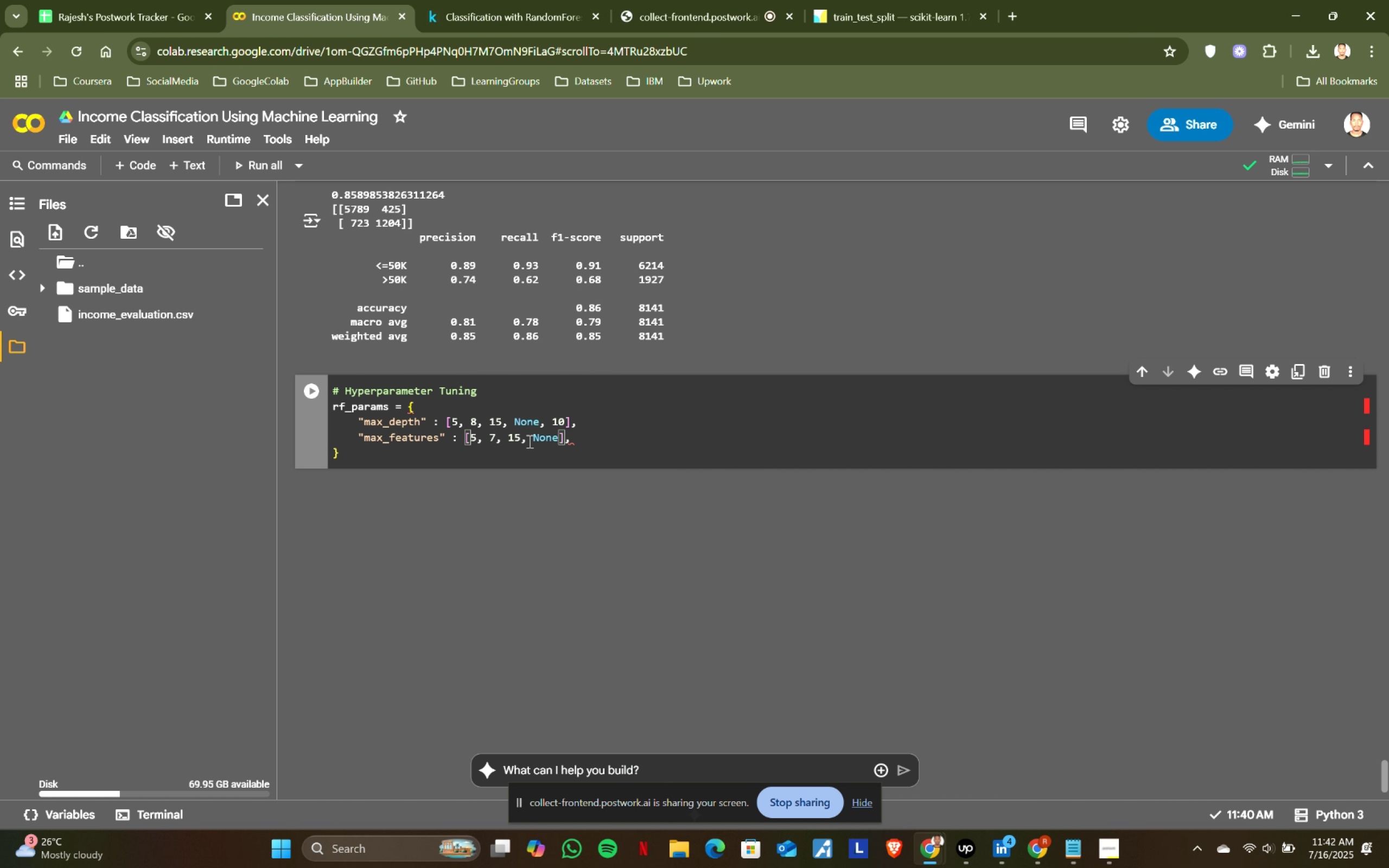 
left_click([520, 436])
 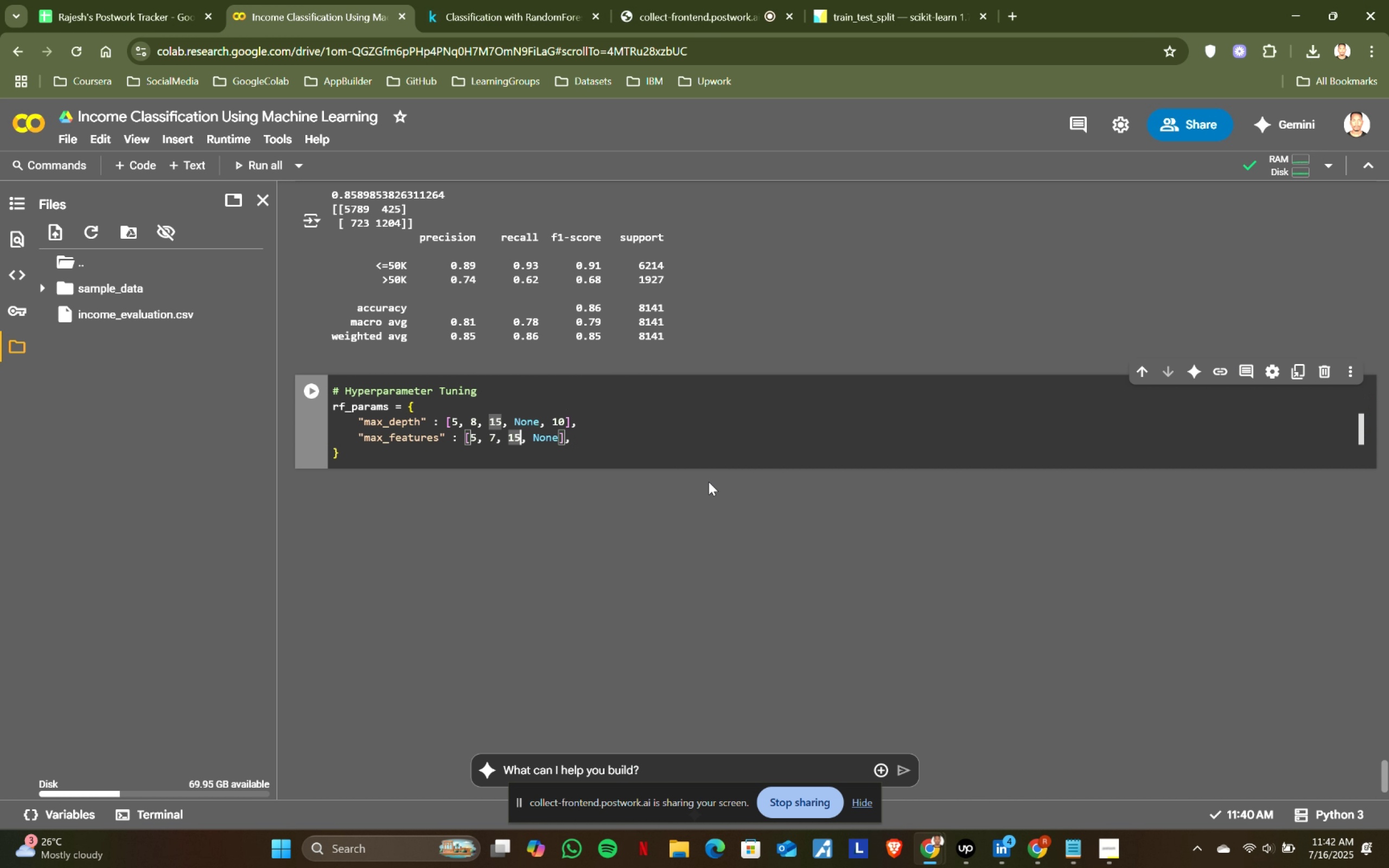 
key(Backspace)
key(Backspace)
type("auto)
 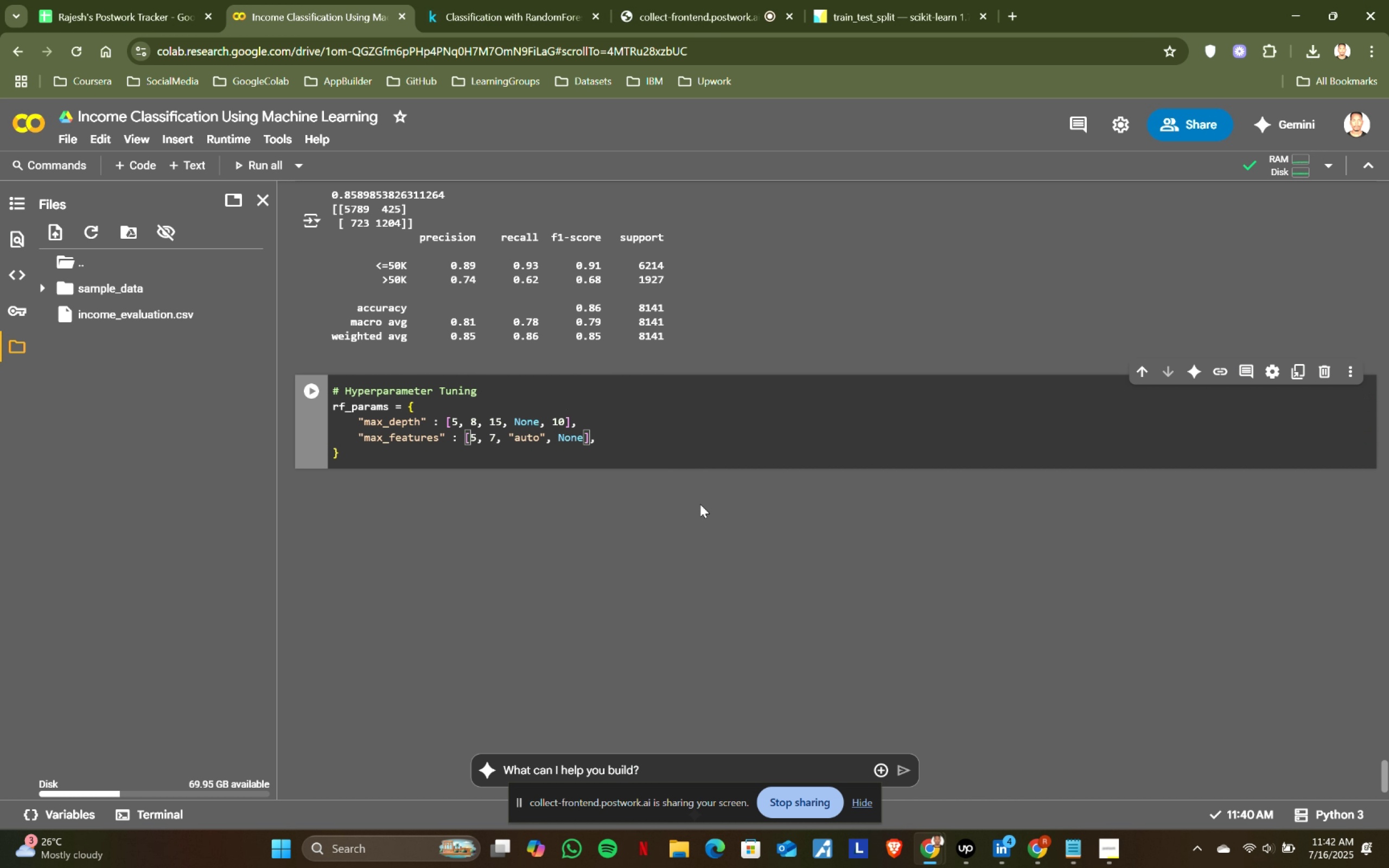 
key(ArrowRight)
 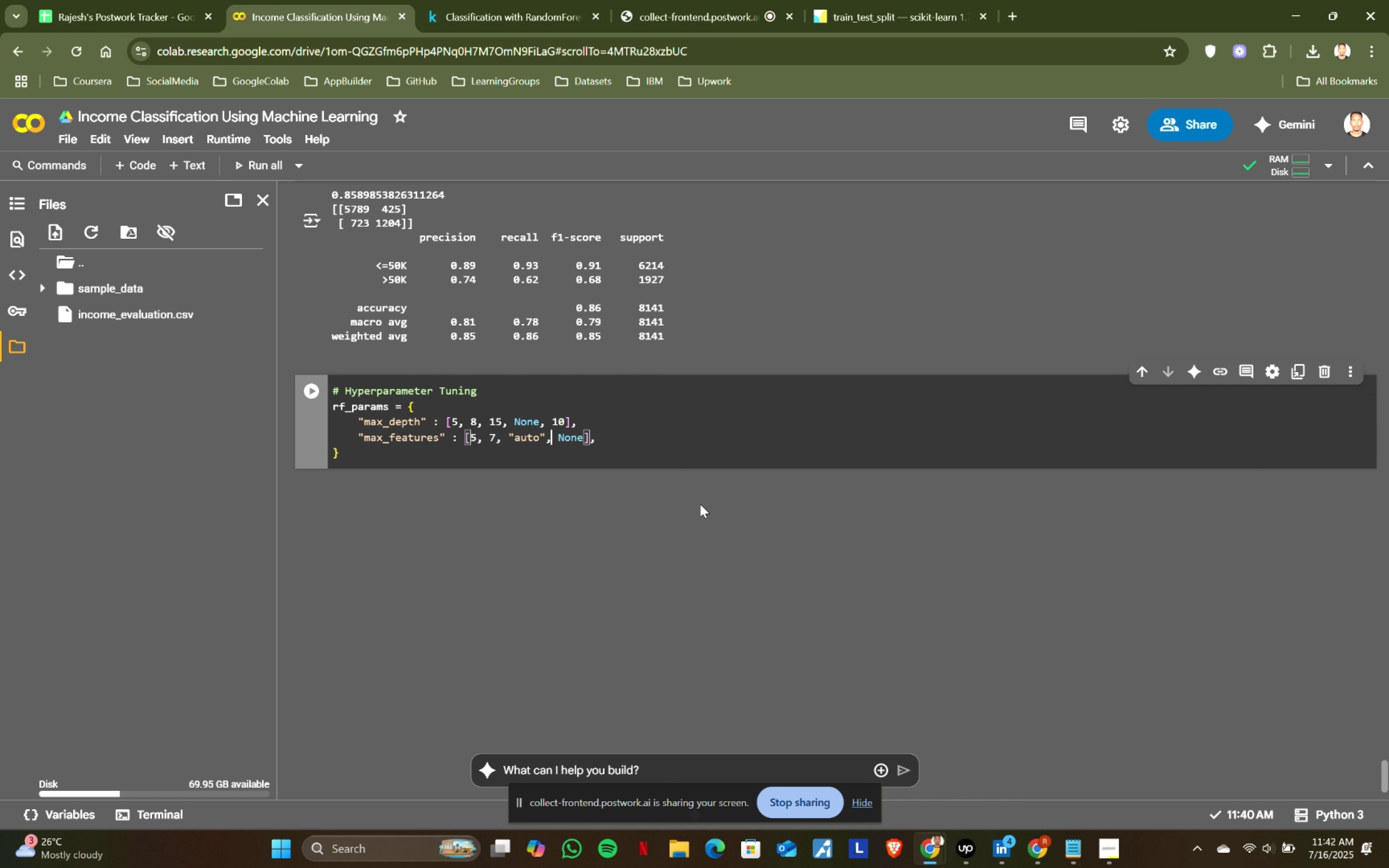 
key(ArrowRight)
 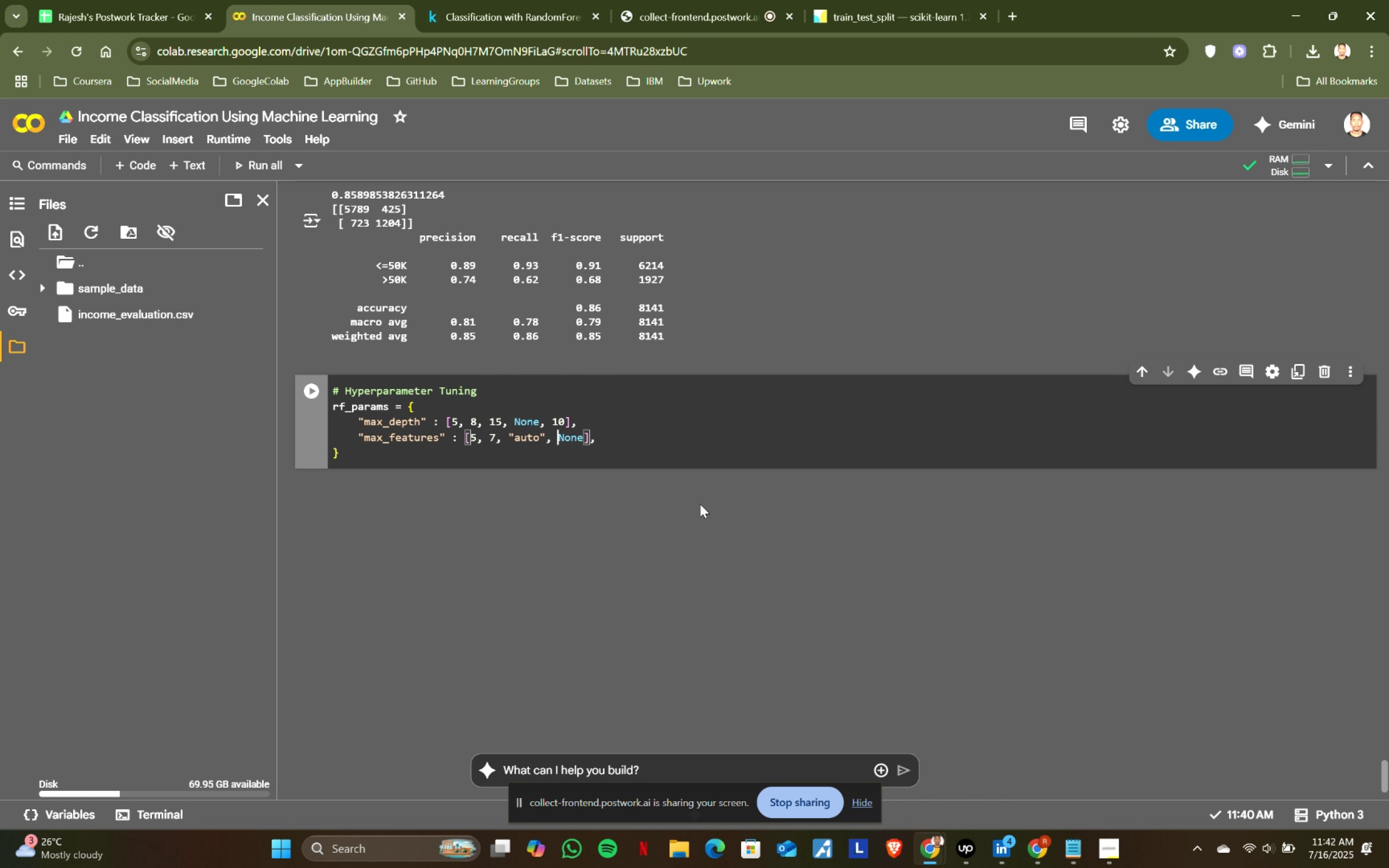 
key(ArrowRight)
 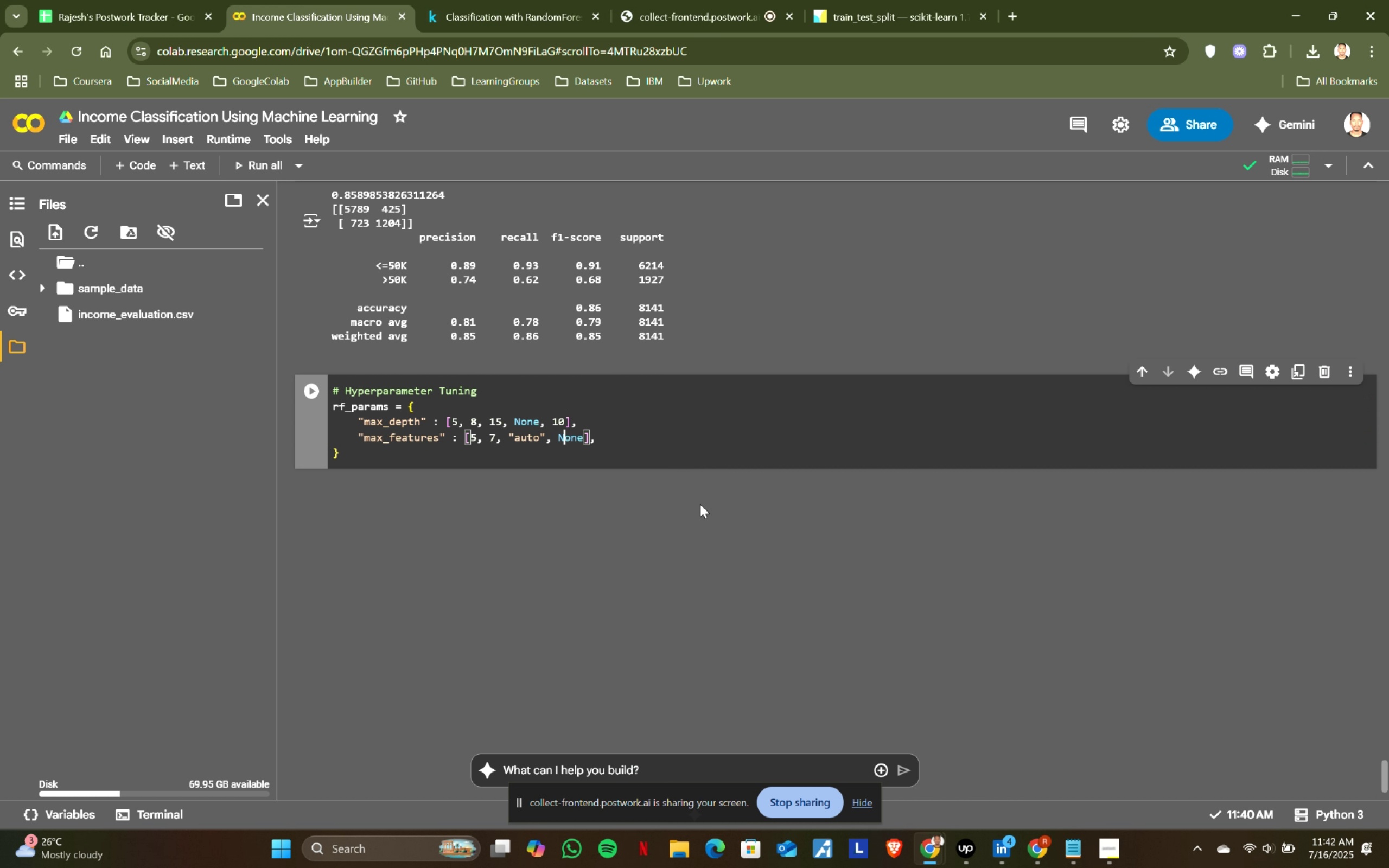 
key(ArrowRight)
 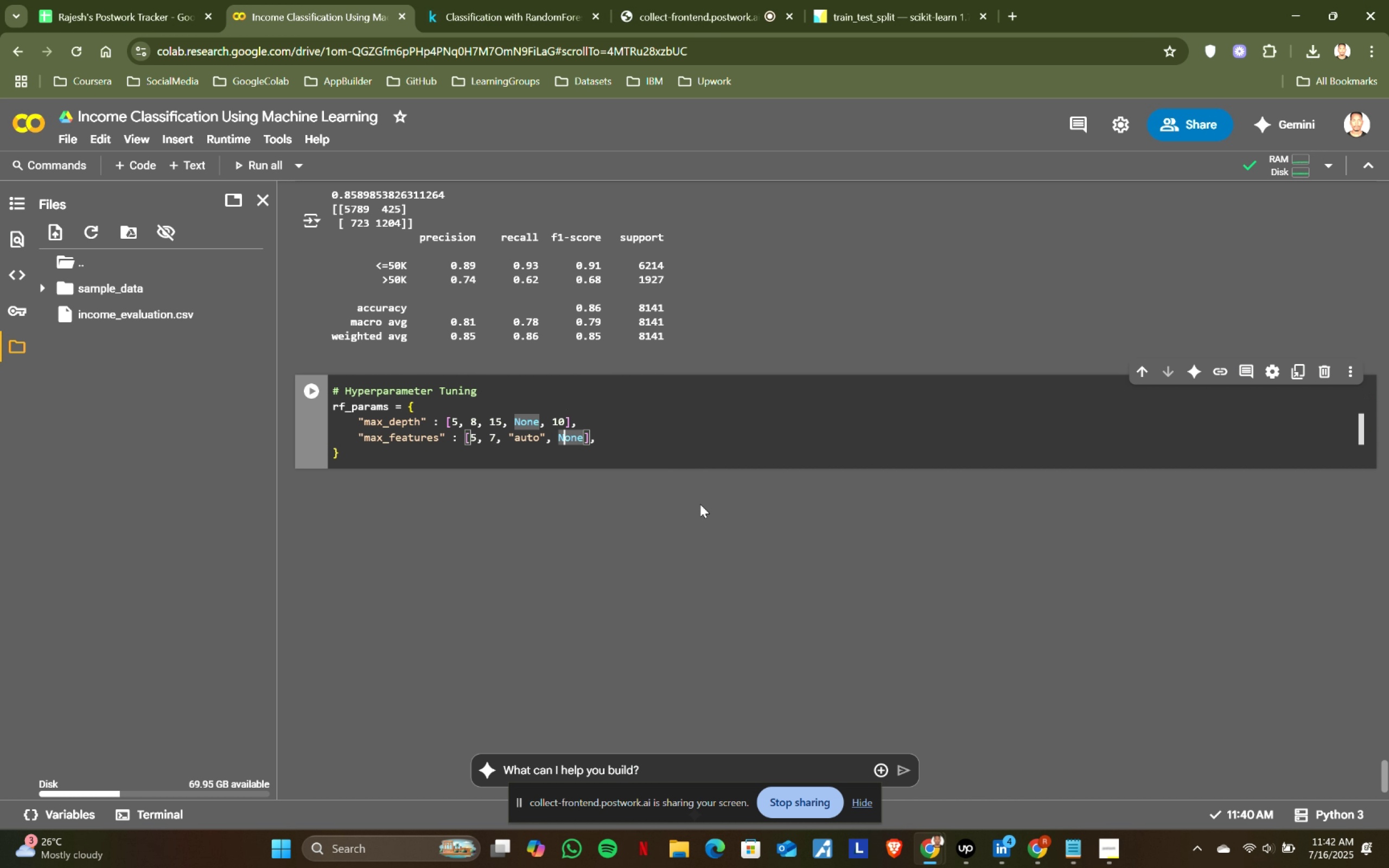 
key(Delete)
 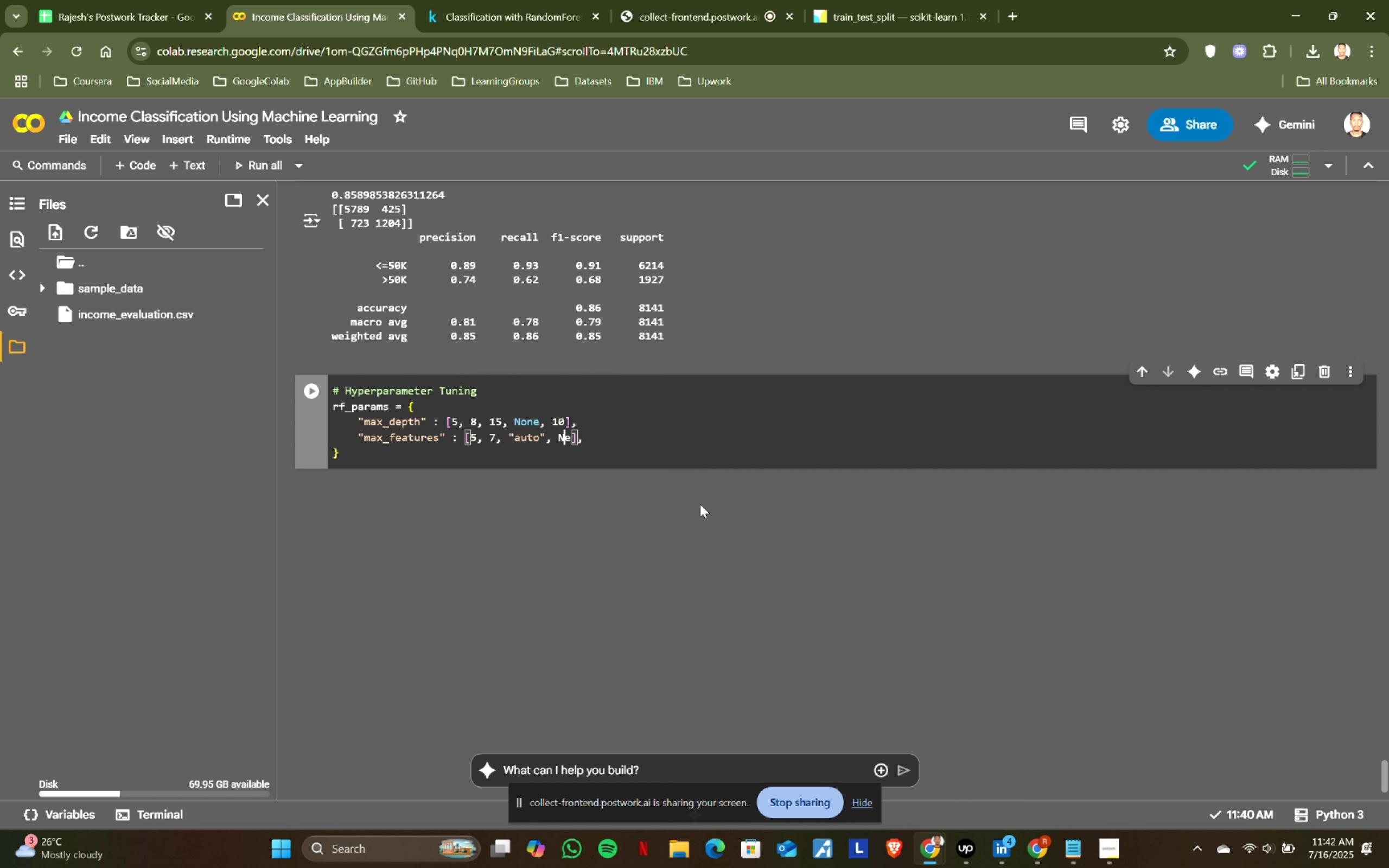 
key(Delete)
 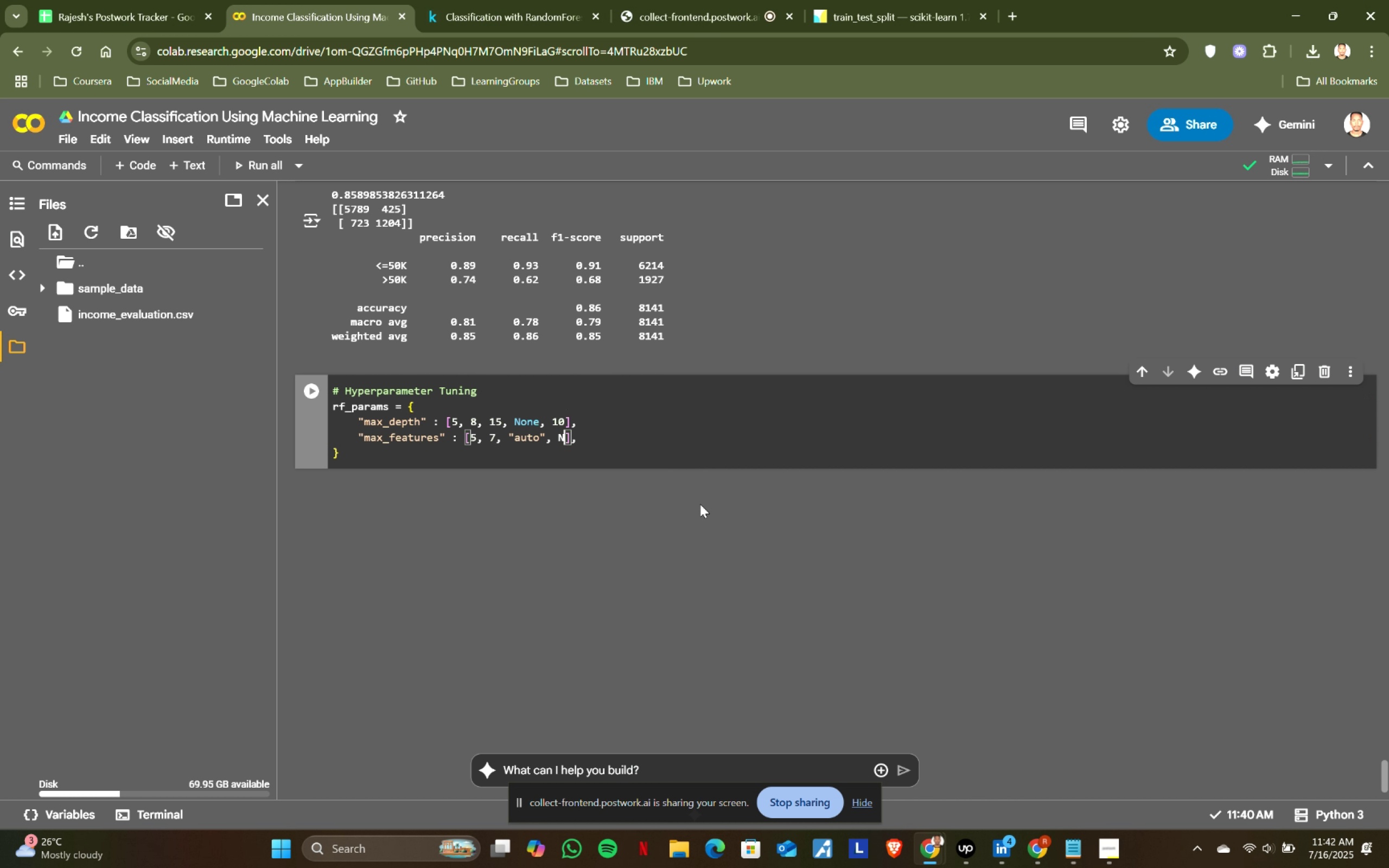 
key(Delete)
 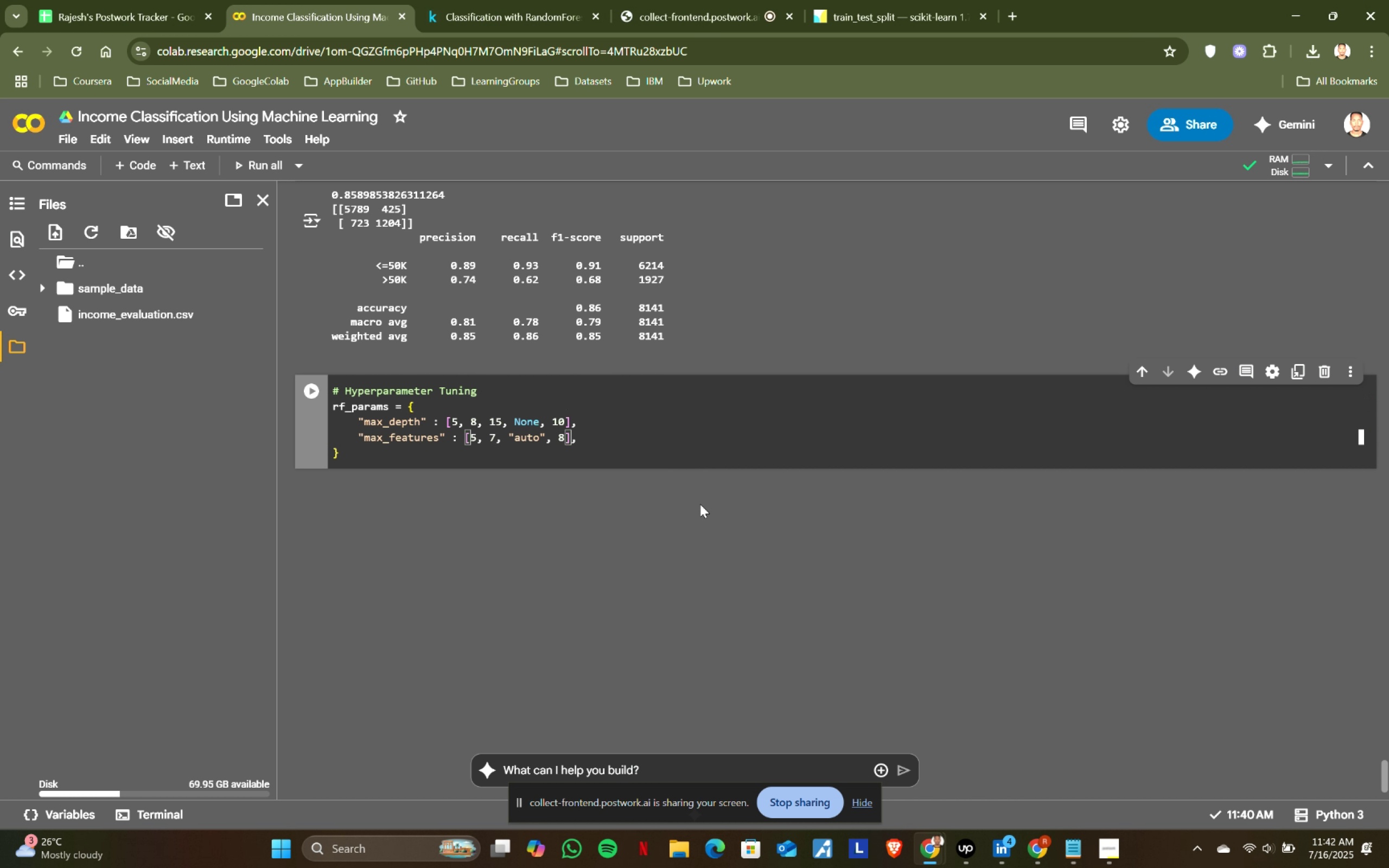 
key(Backspace)
 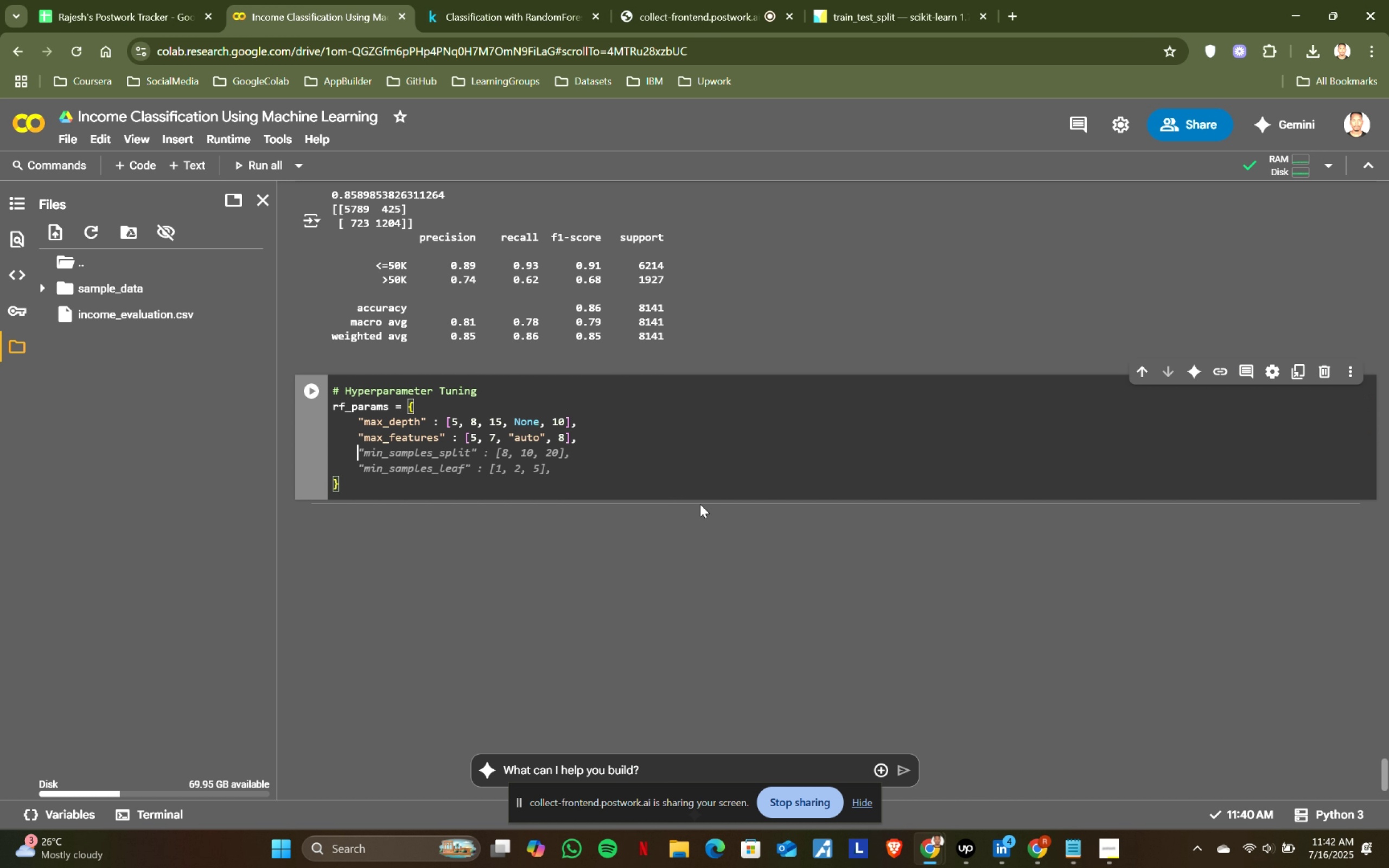 
key(8)
 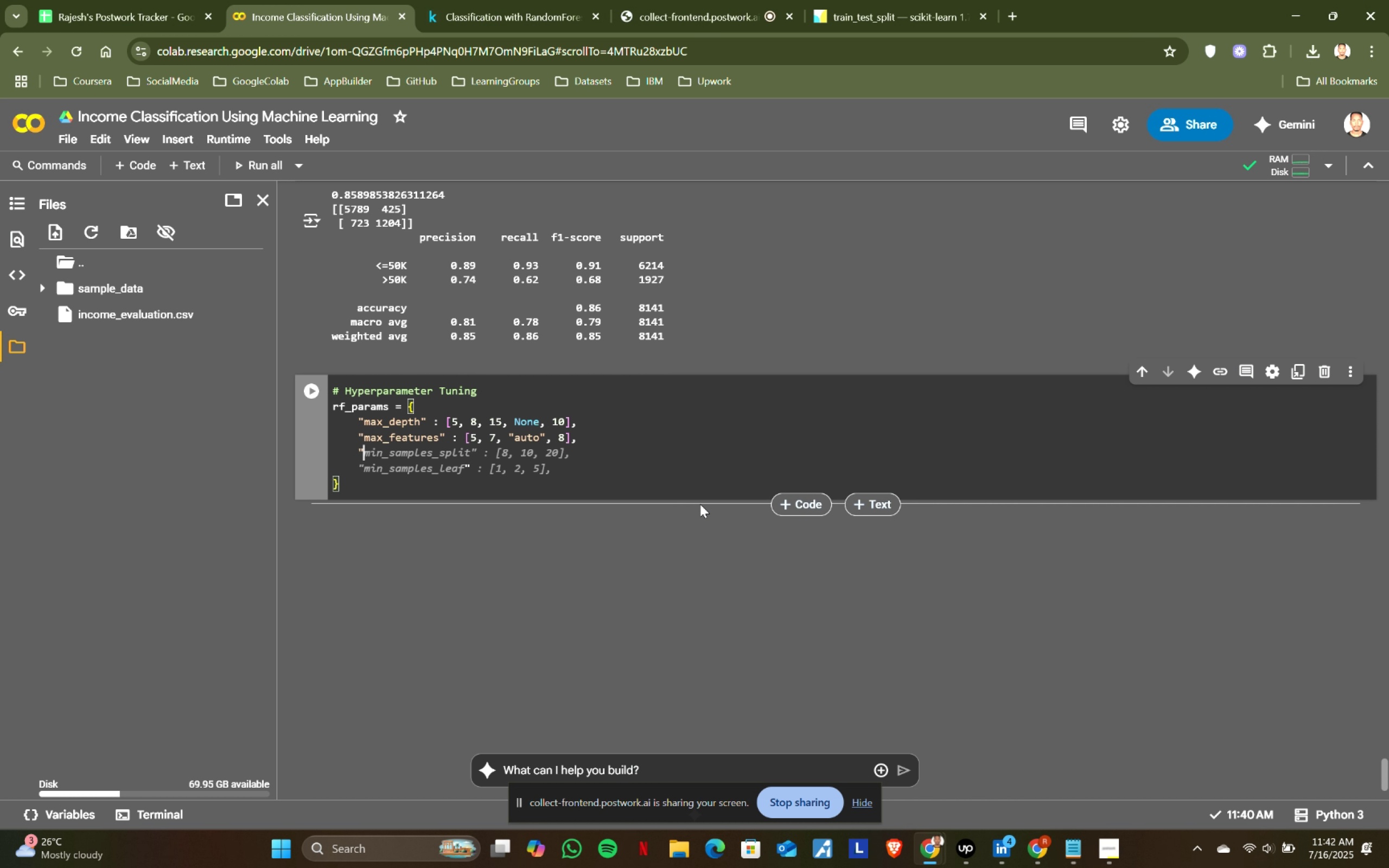 
key(ArrowRight)
 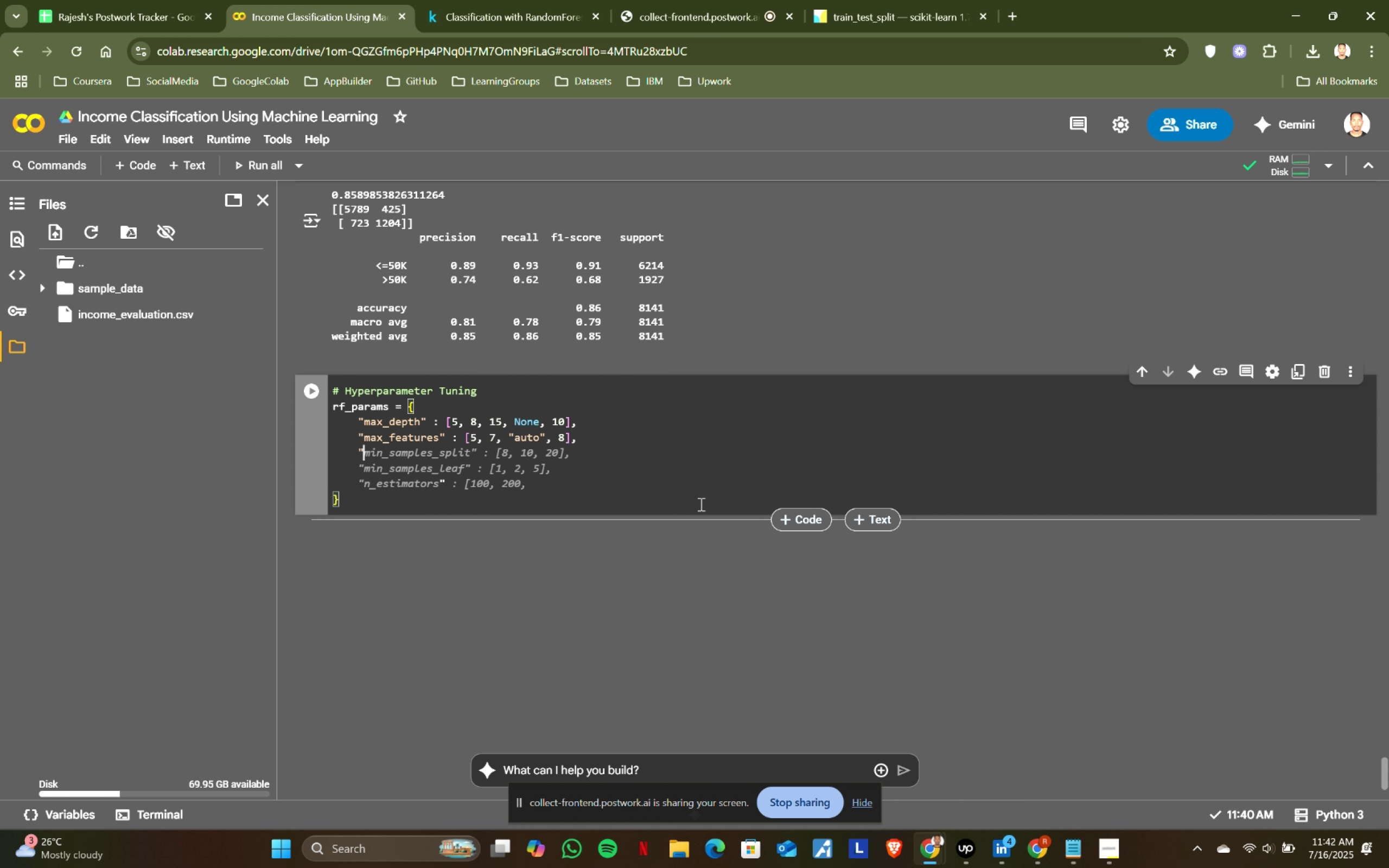 
key(ArrowRight)
 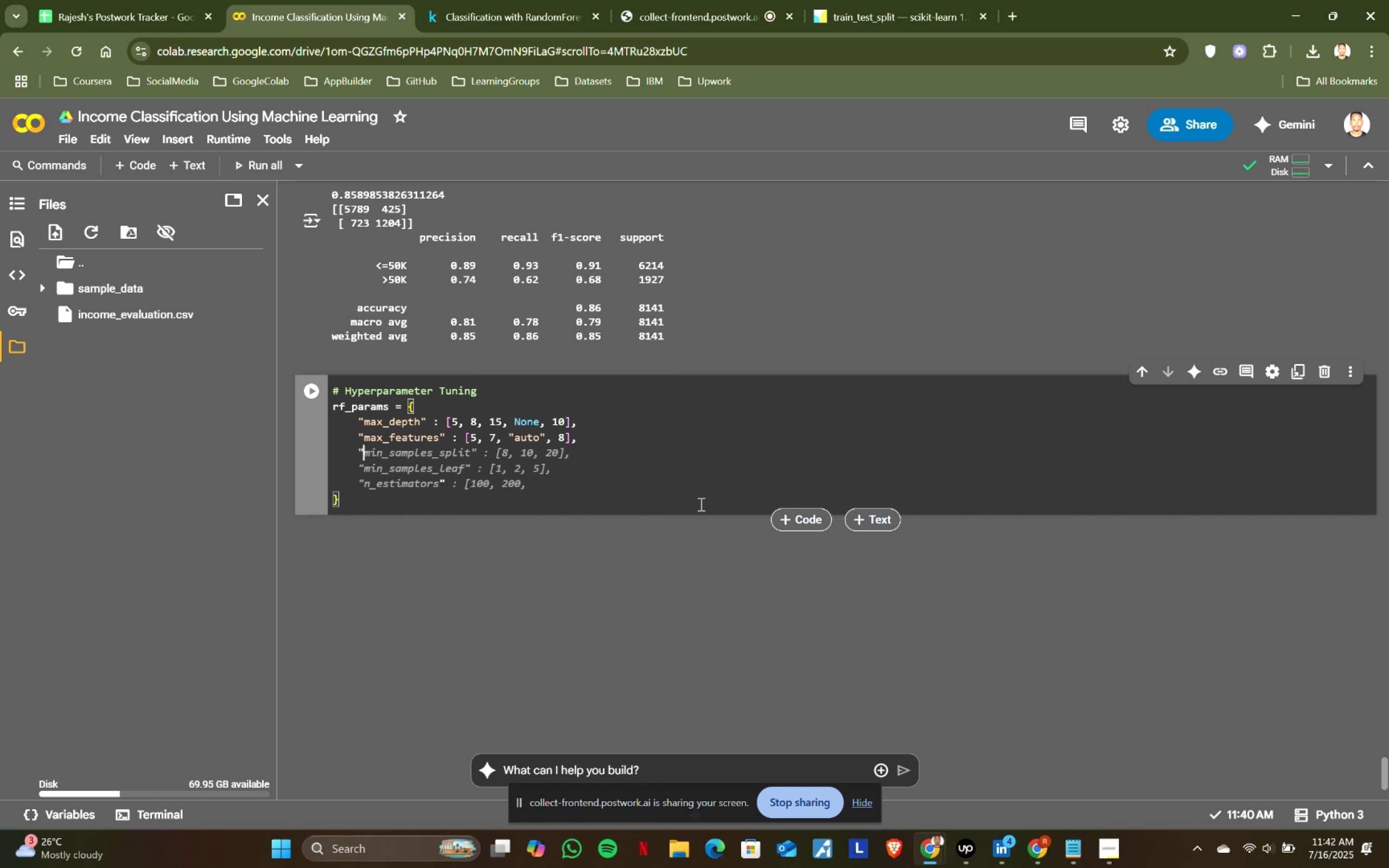 
key(Enter)
 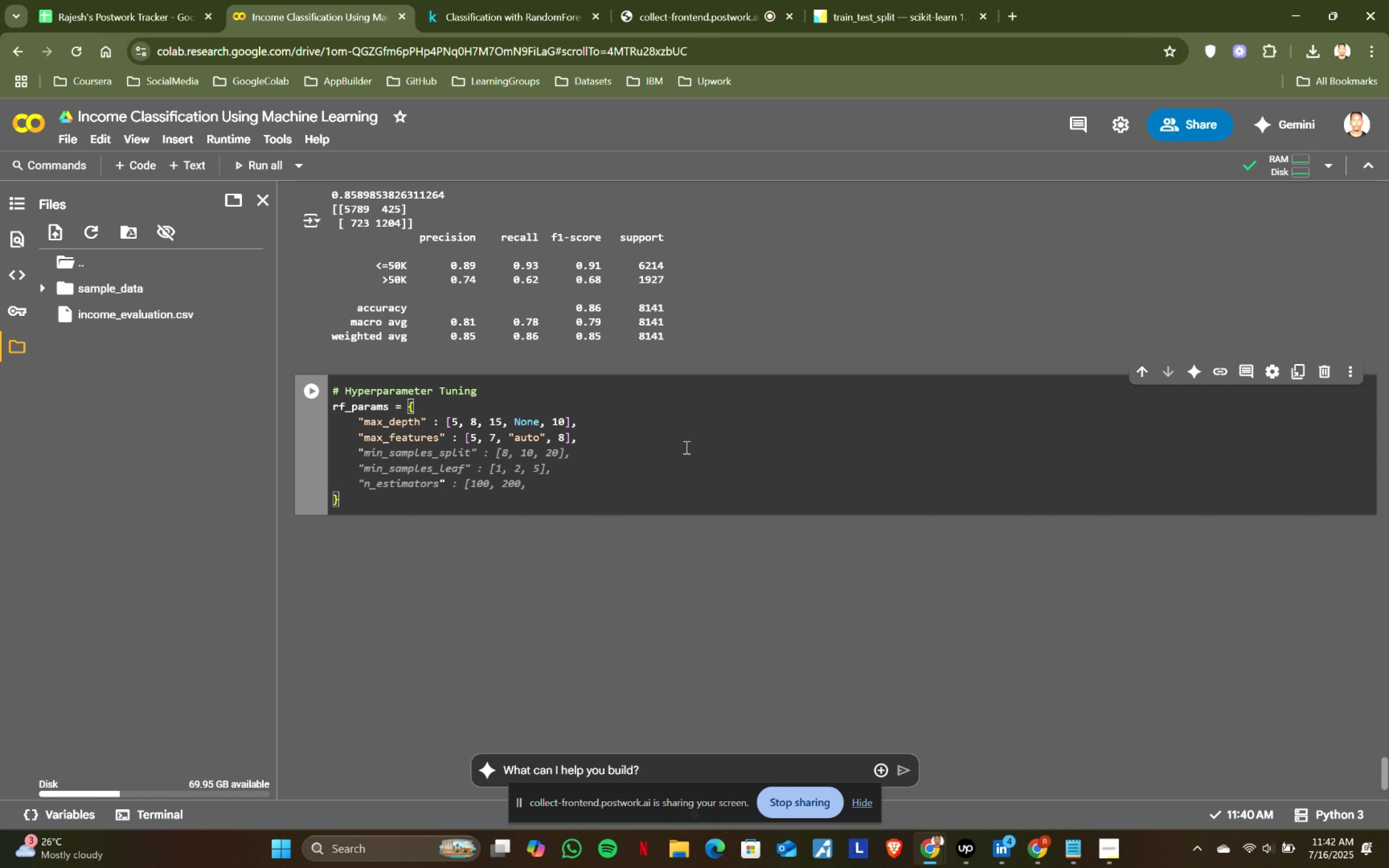 
key(Shift+ShiftLeft)
 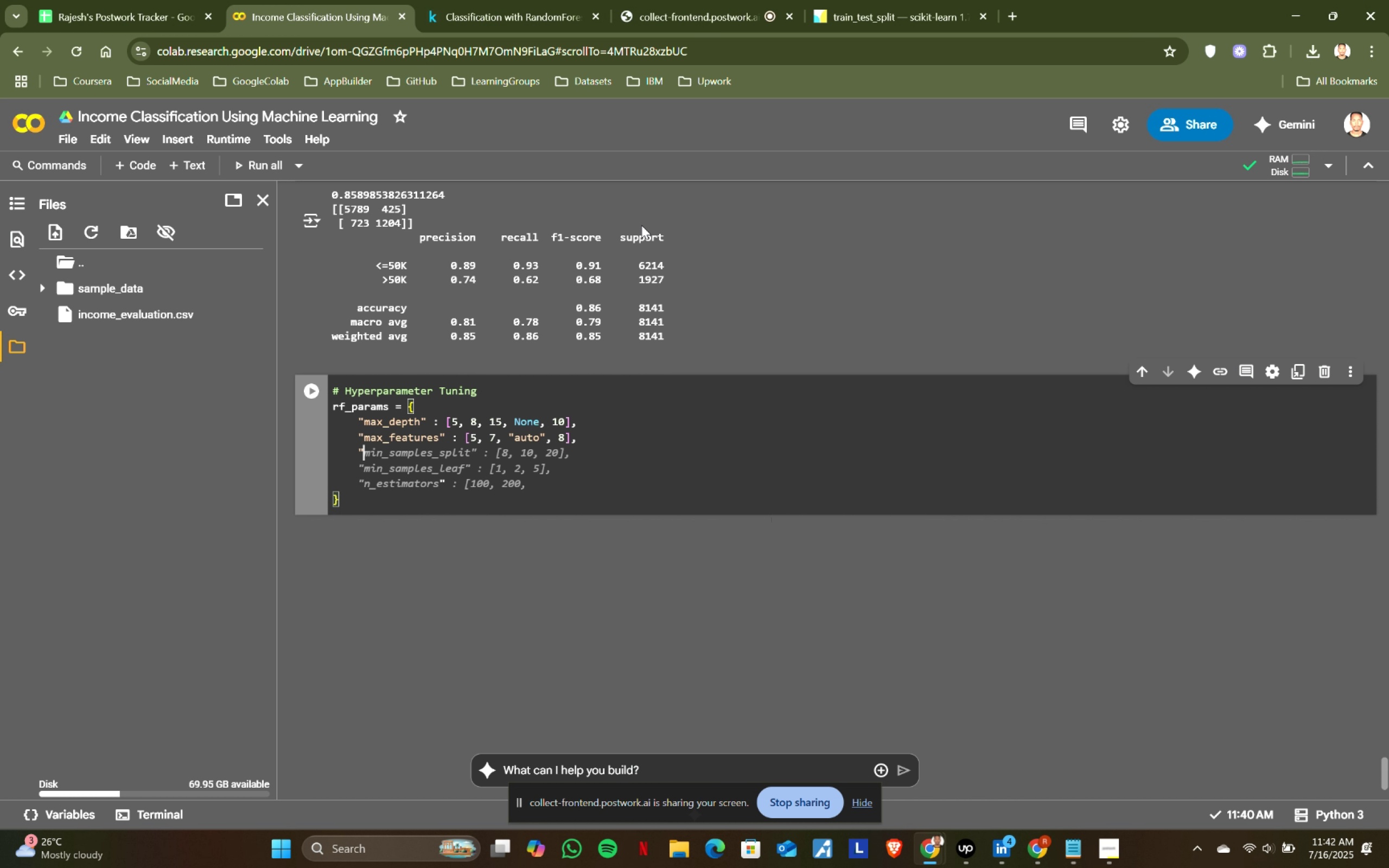 
key(Shift+Quote)
 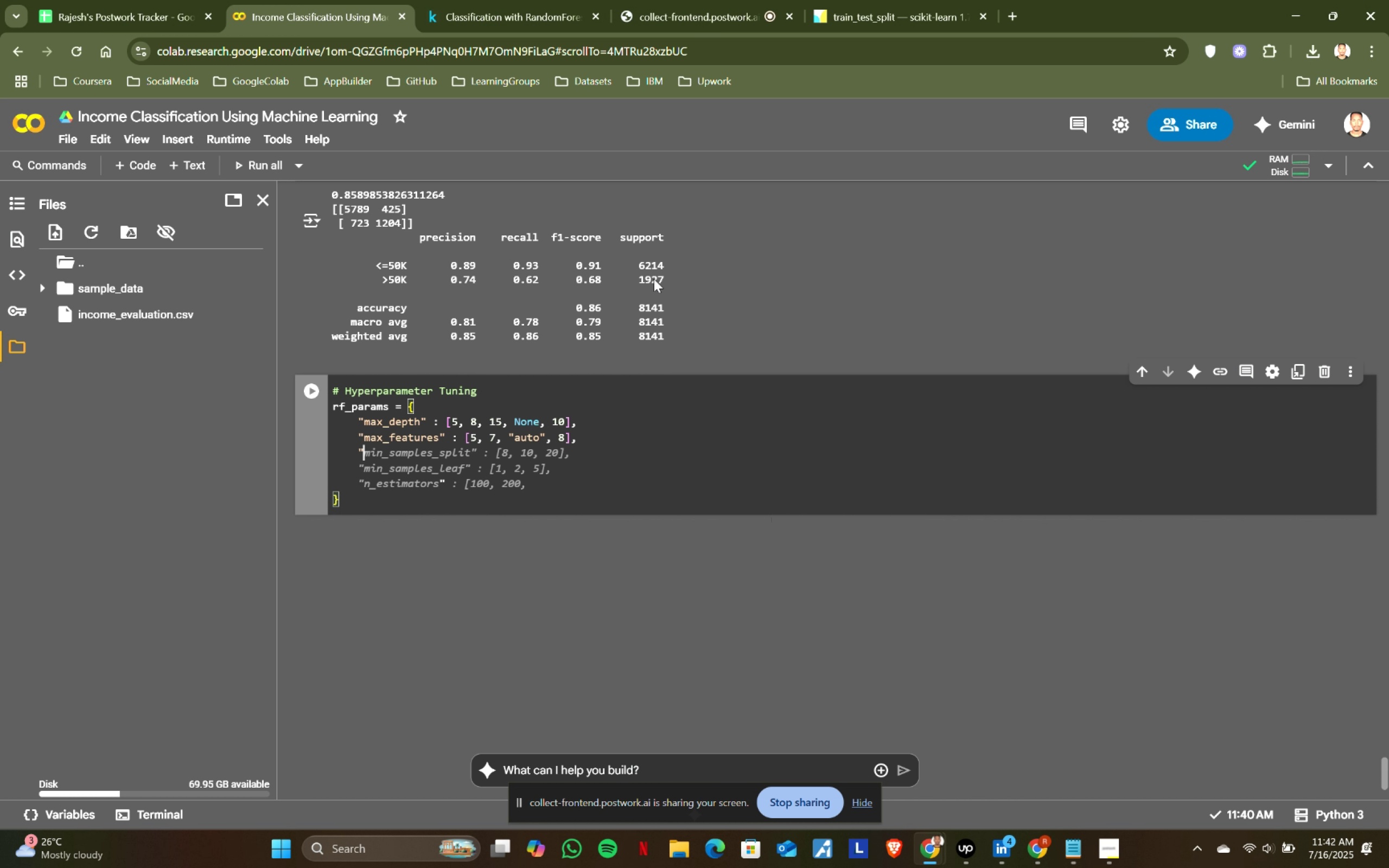 
left_click([541, 0])
 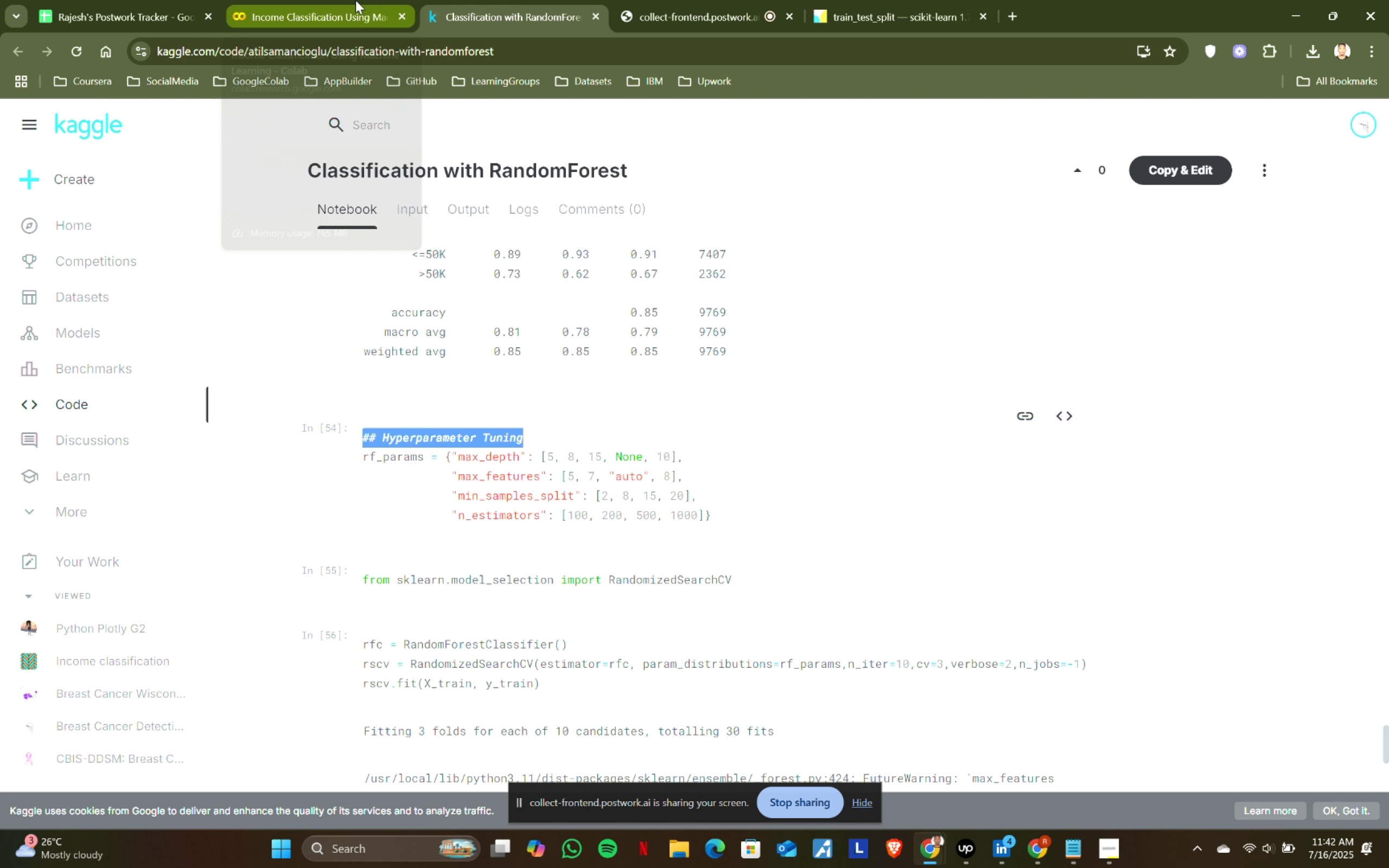 
left_click([355, 0])
 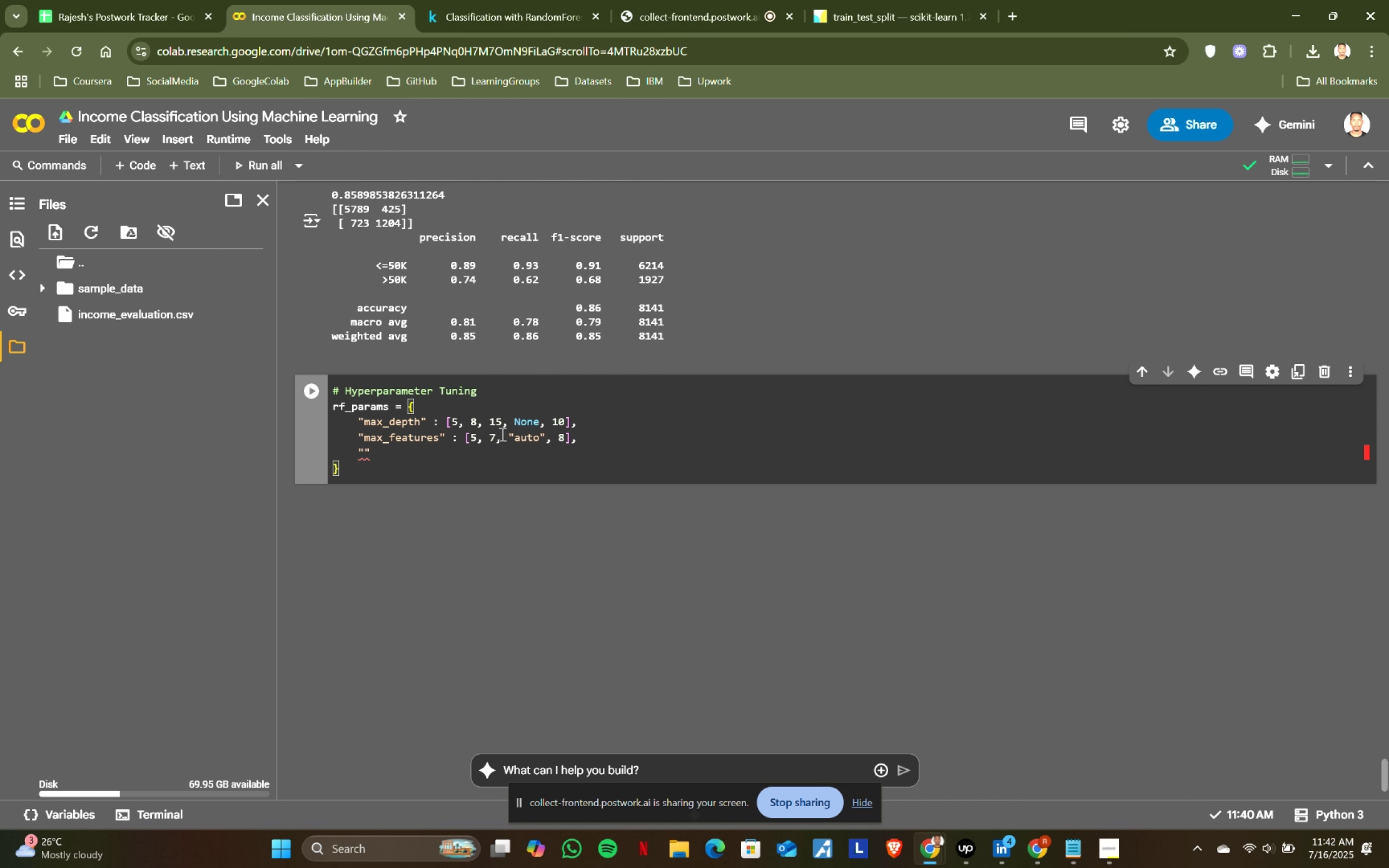 
type(min)
key(Tab)
type(])
 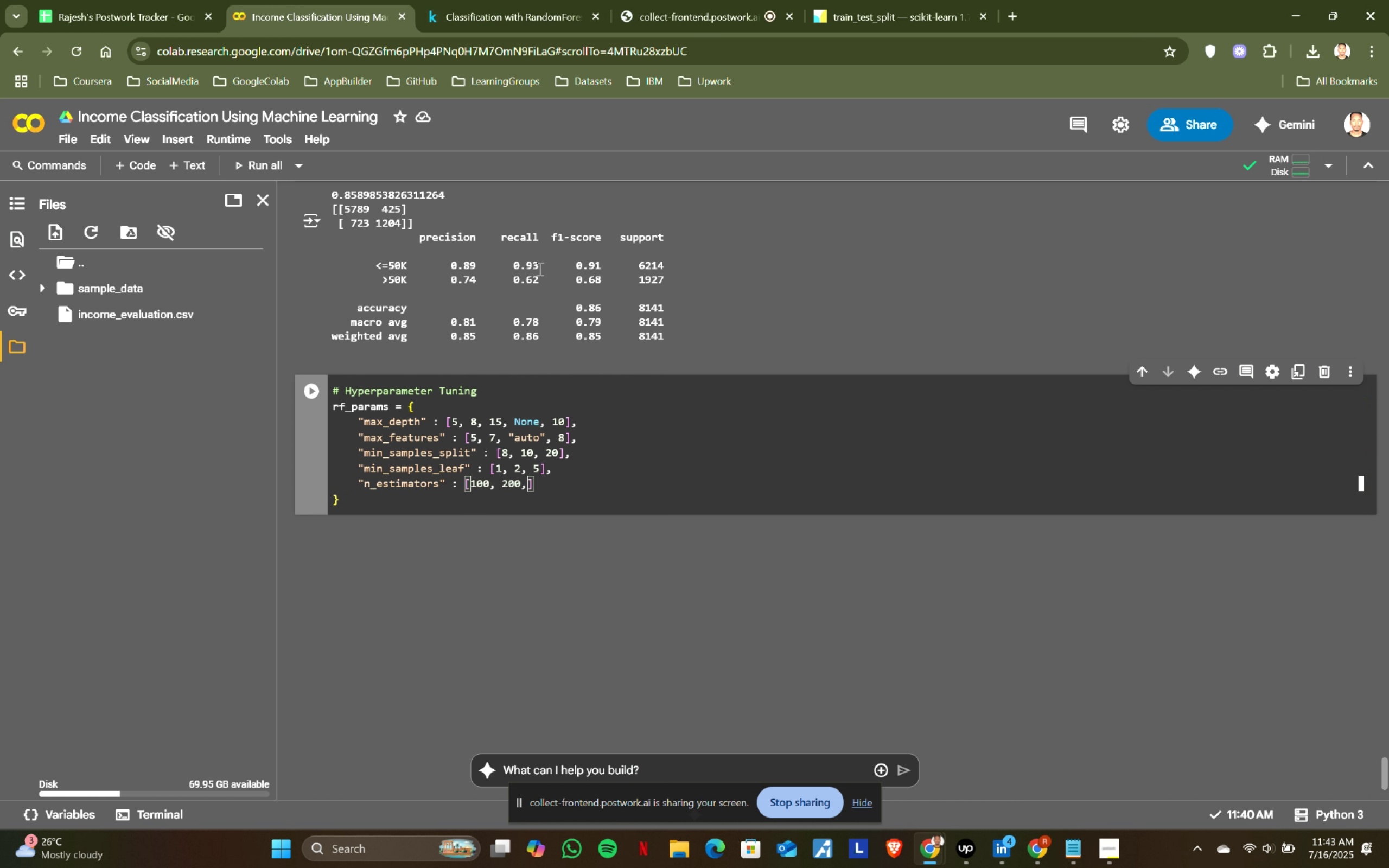 
left_click([449, 0])
 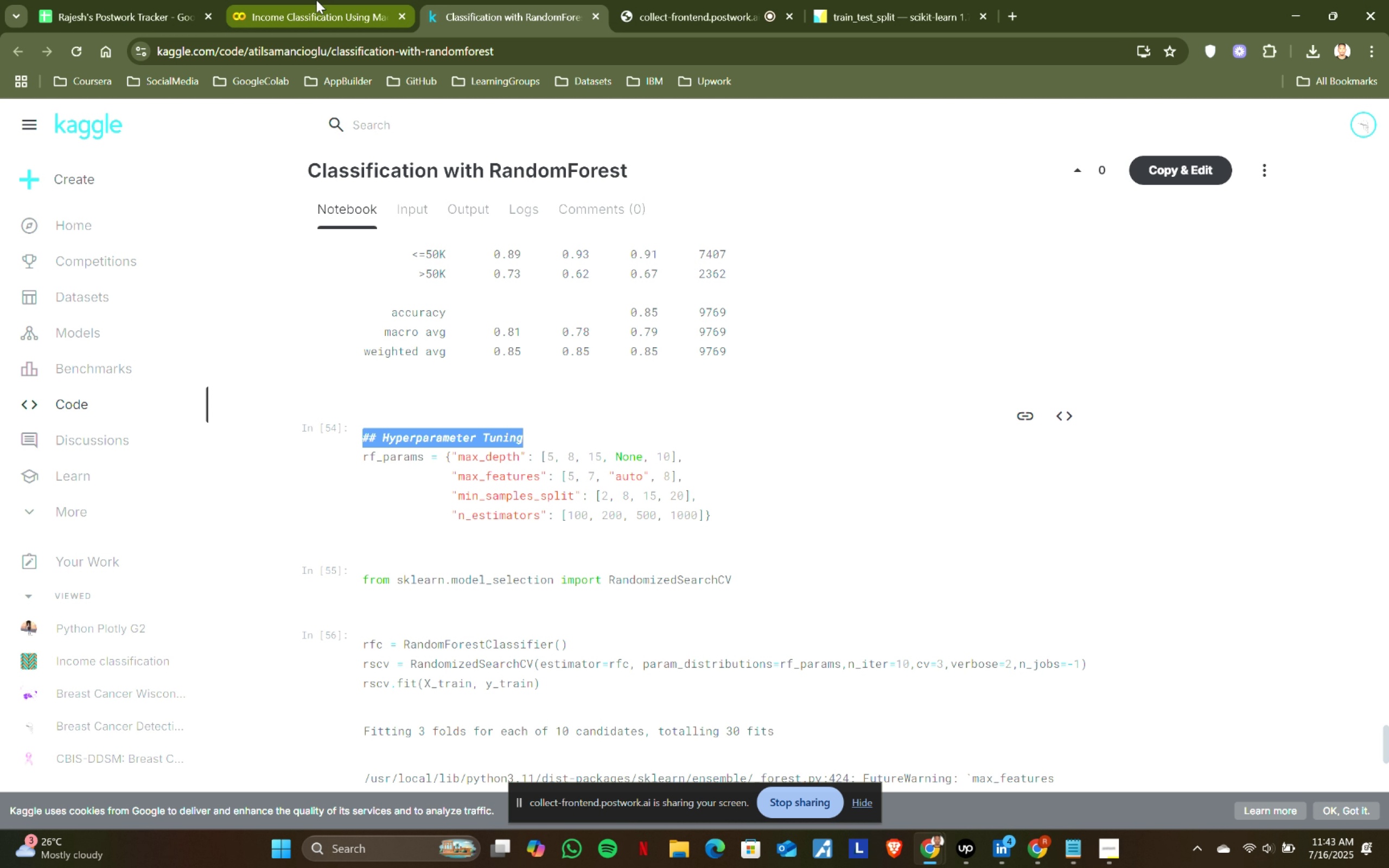 
left_click([315, 0])
 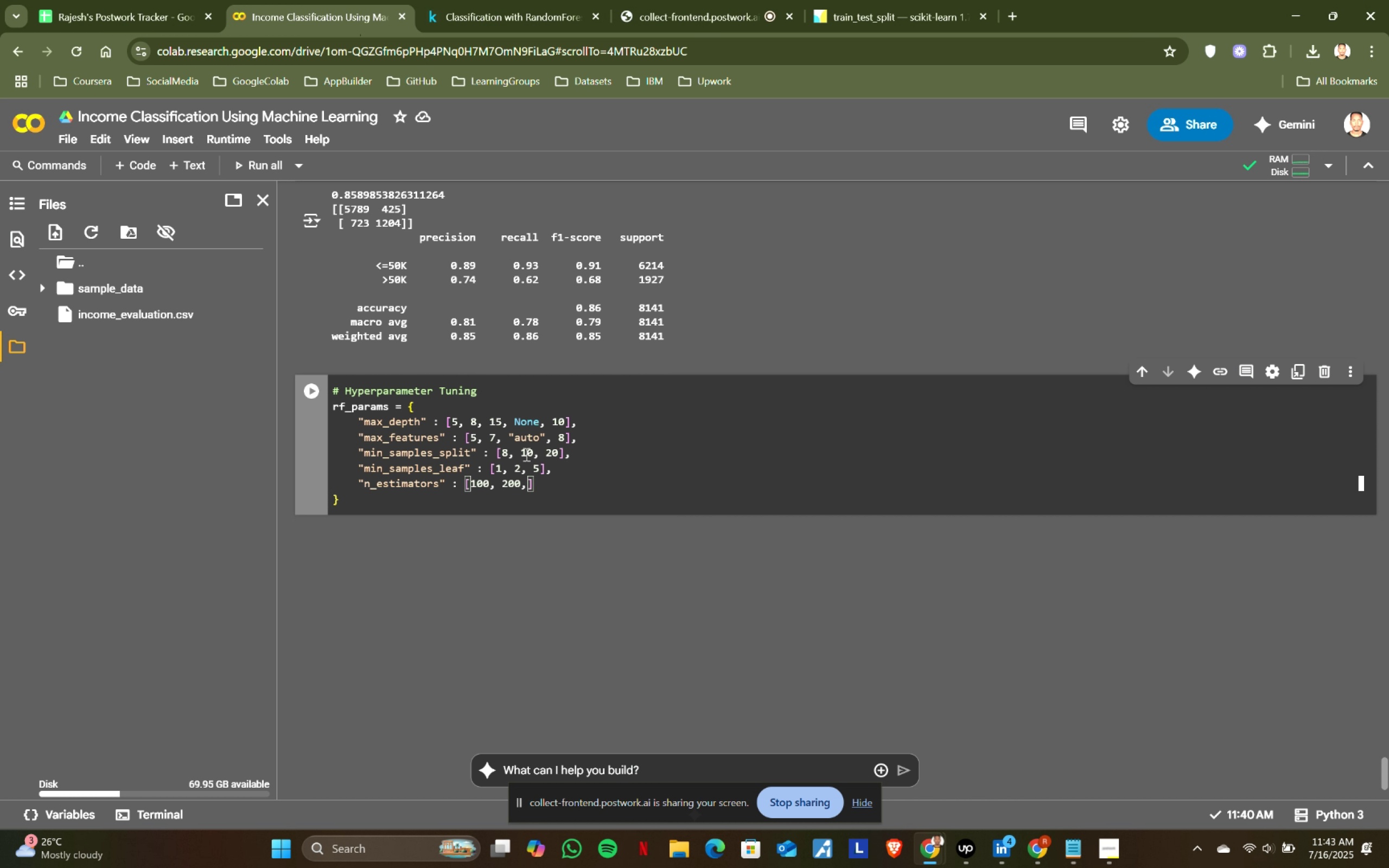 
double_click([504, 452])
 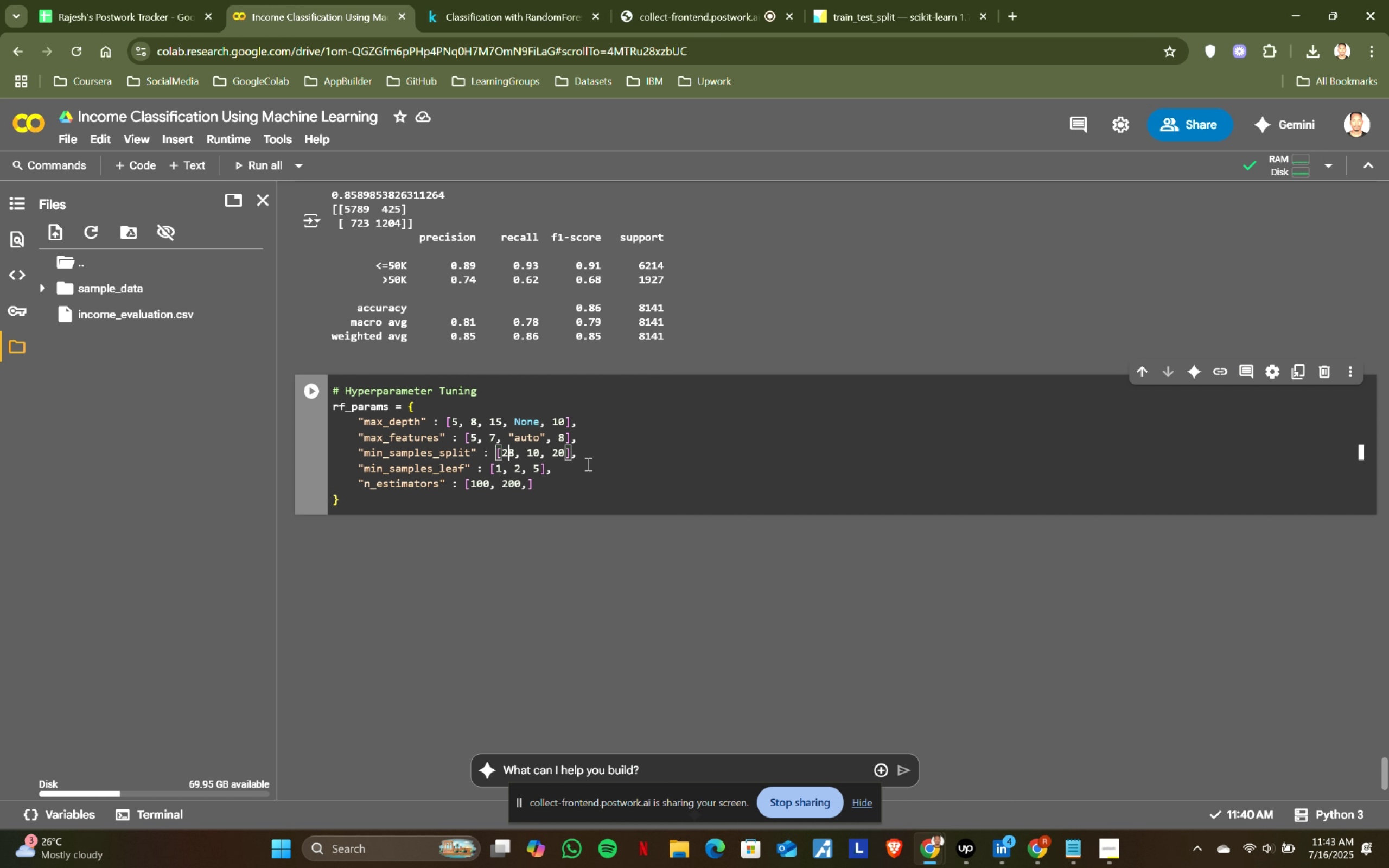 
key(2)
 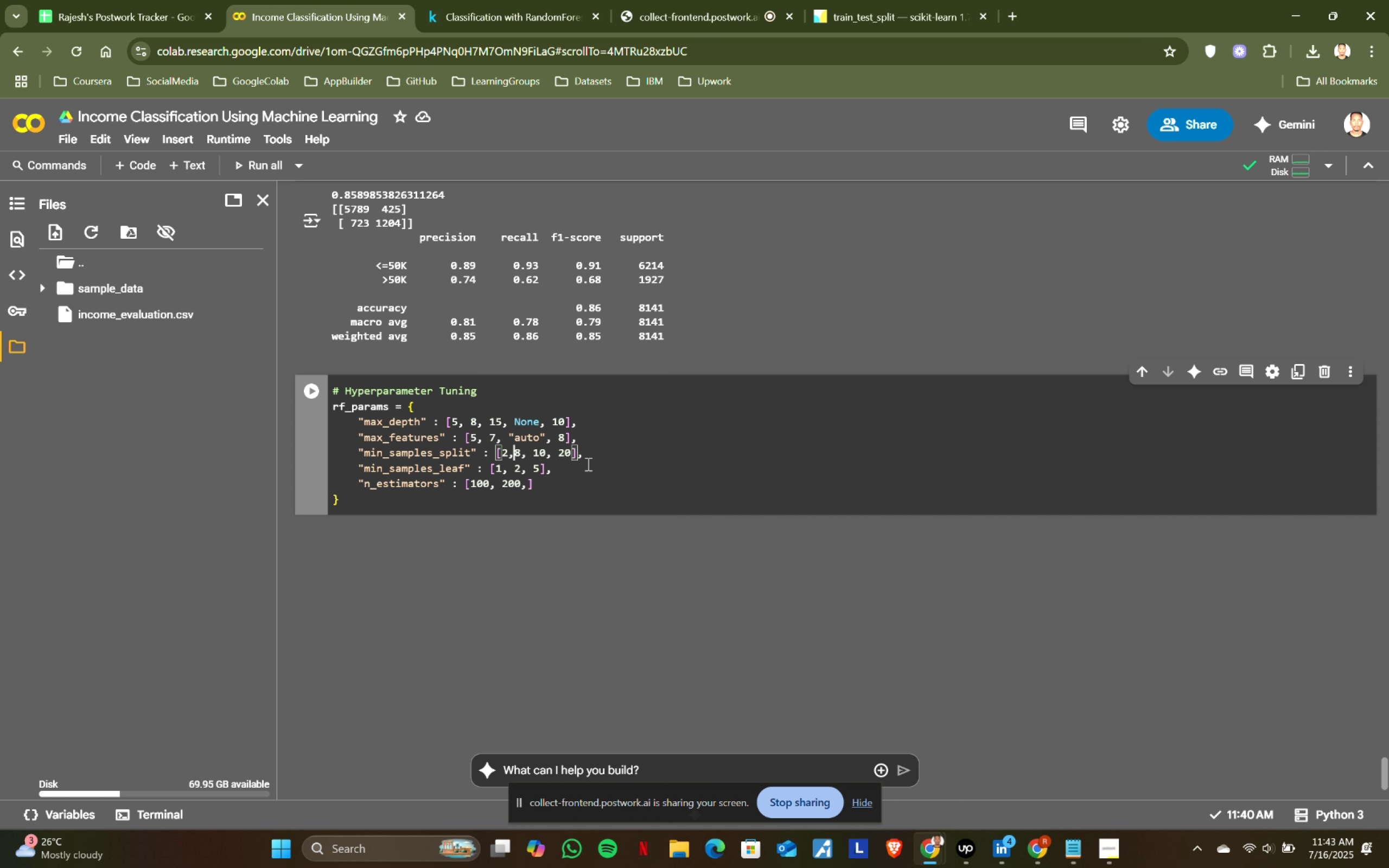 
key(Comma)
 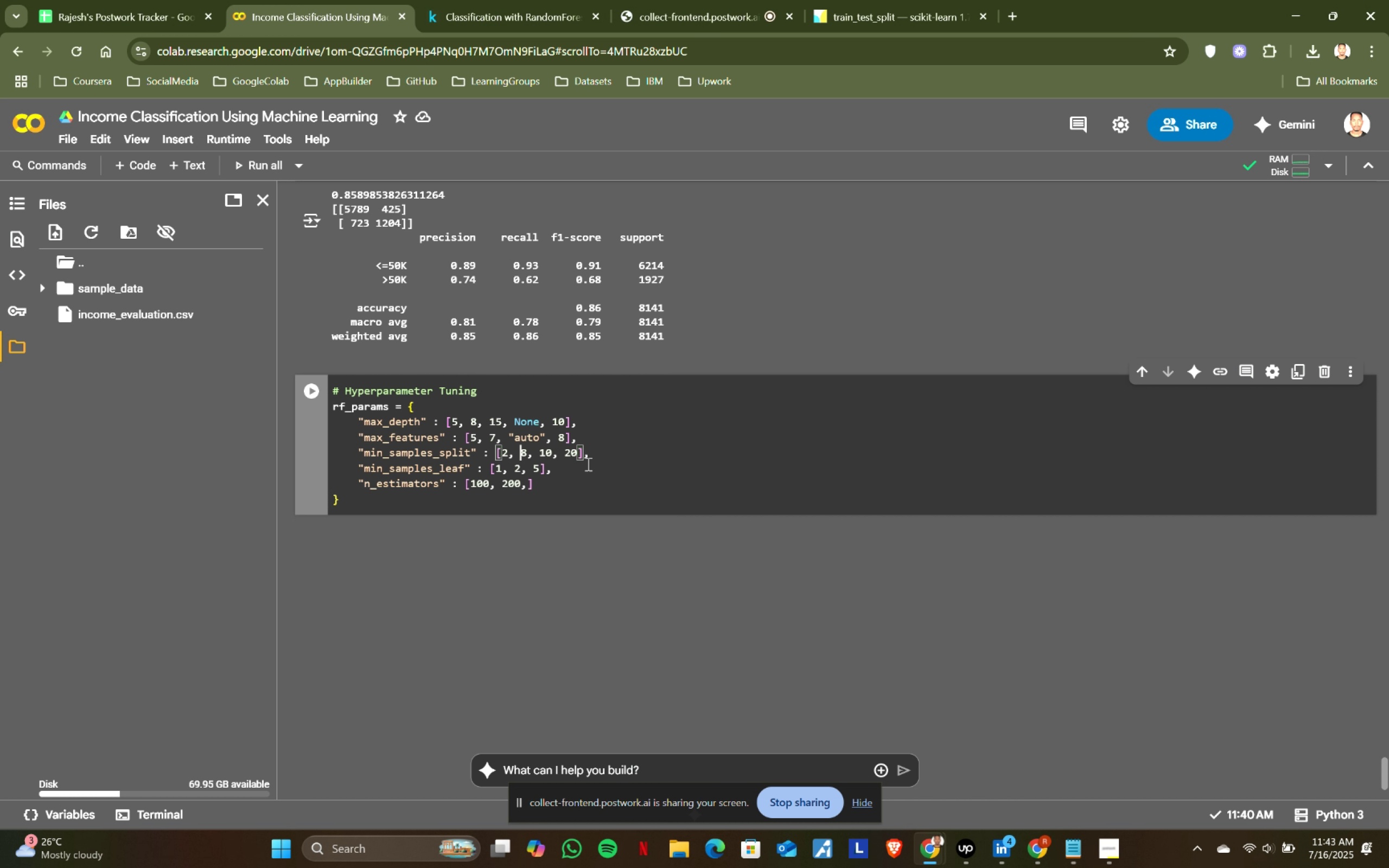 
key(Space)
 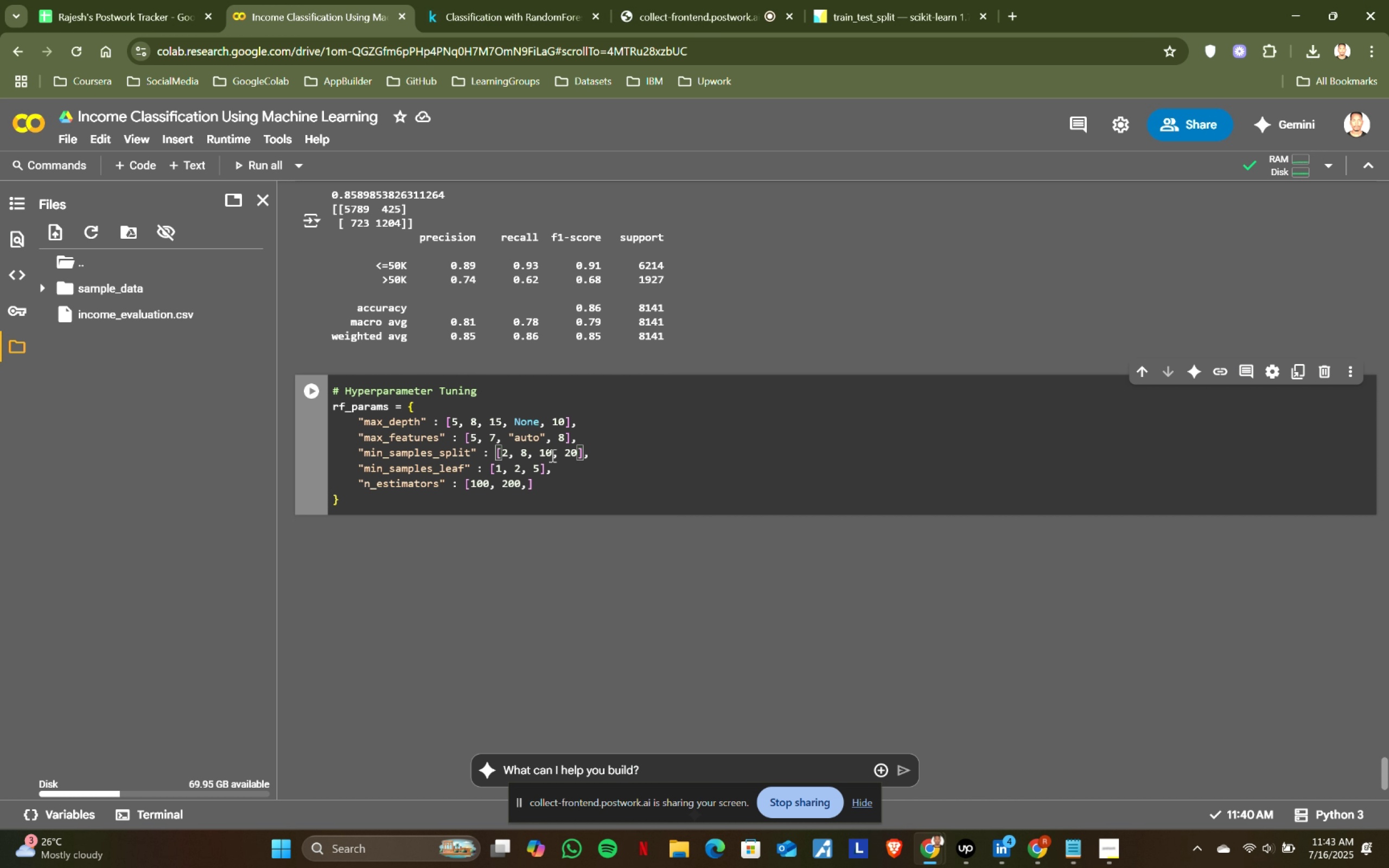 
left_click([551, 451])
 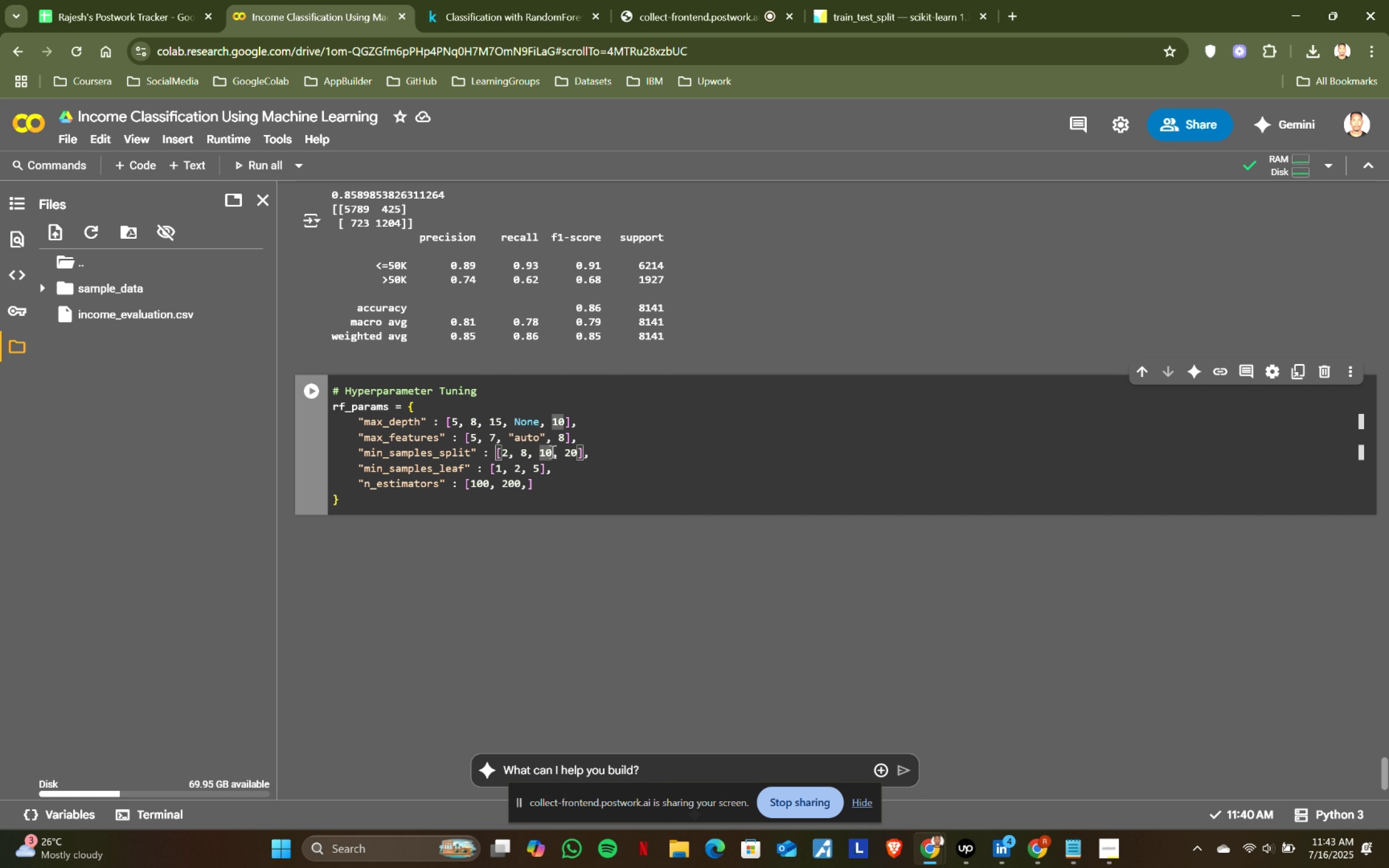 
key(Backspace)
 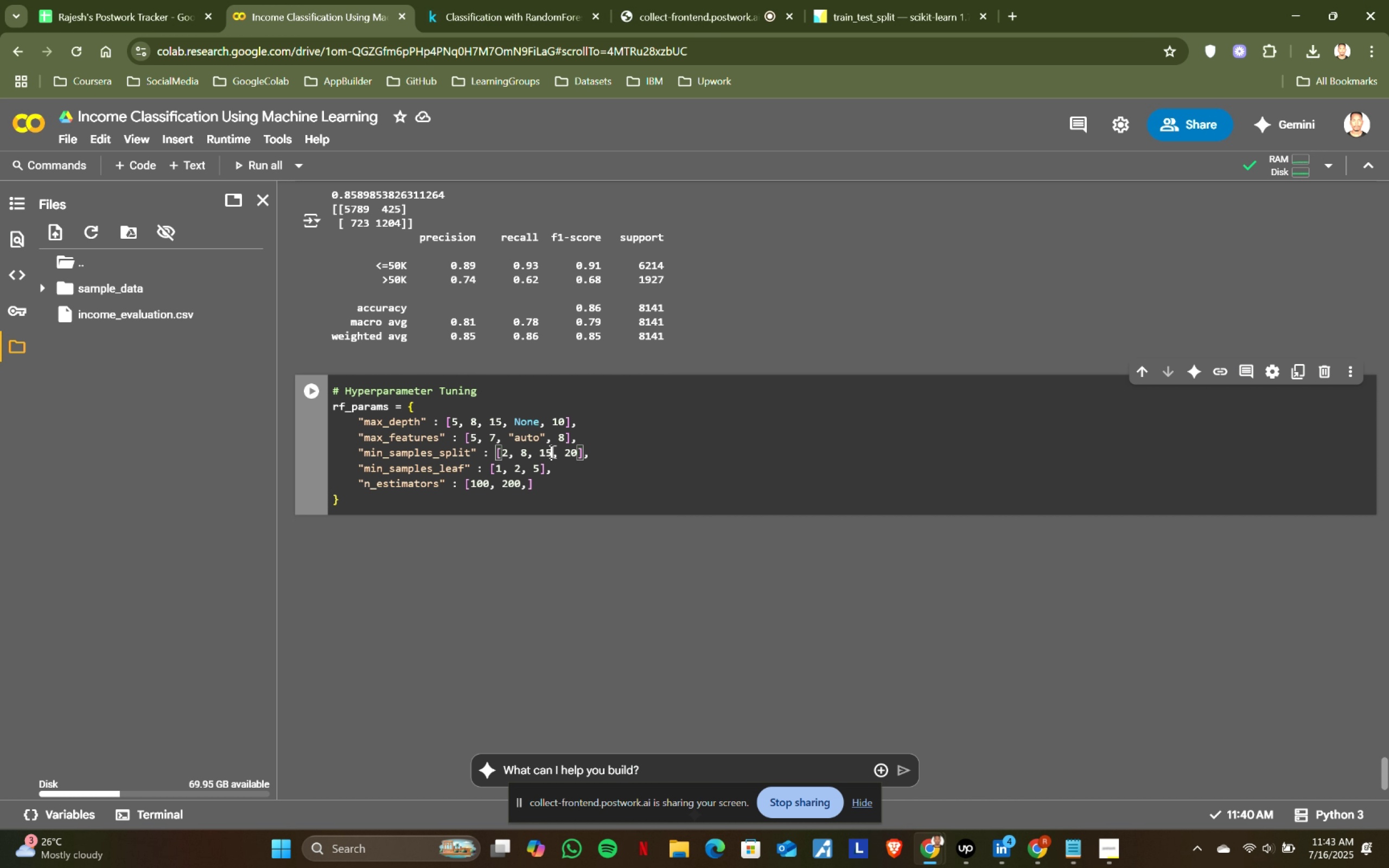 
key(5)
 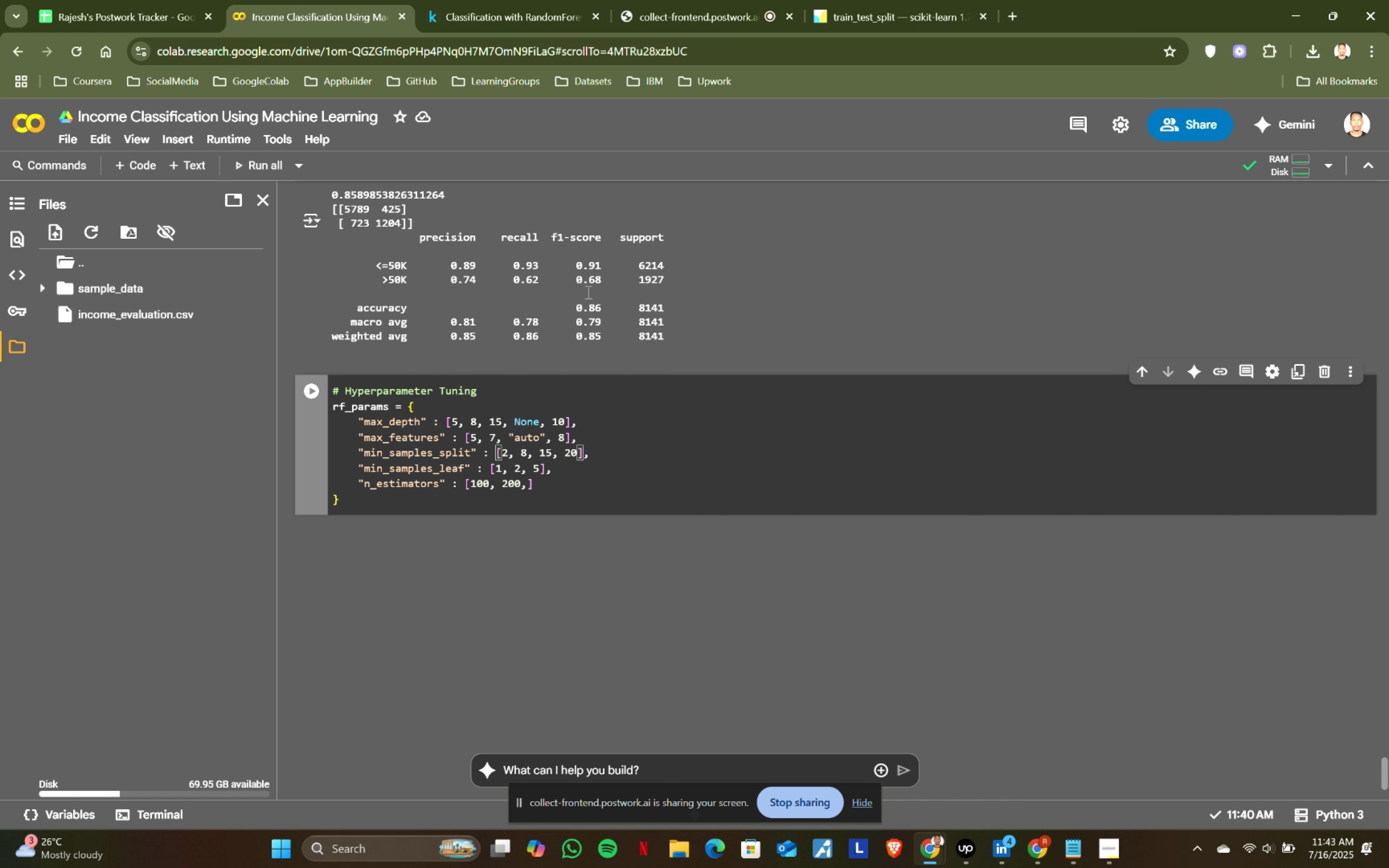 
left_click([554, 0])
 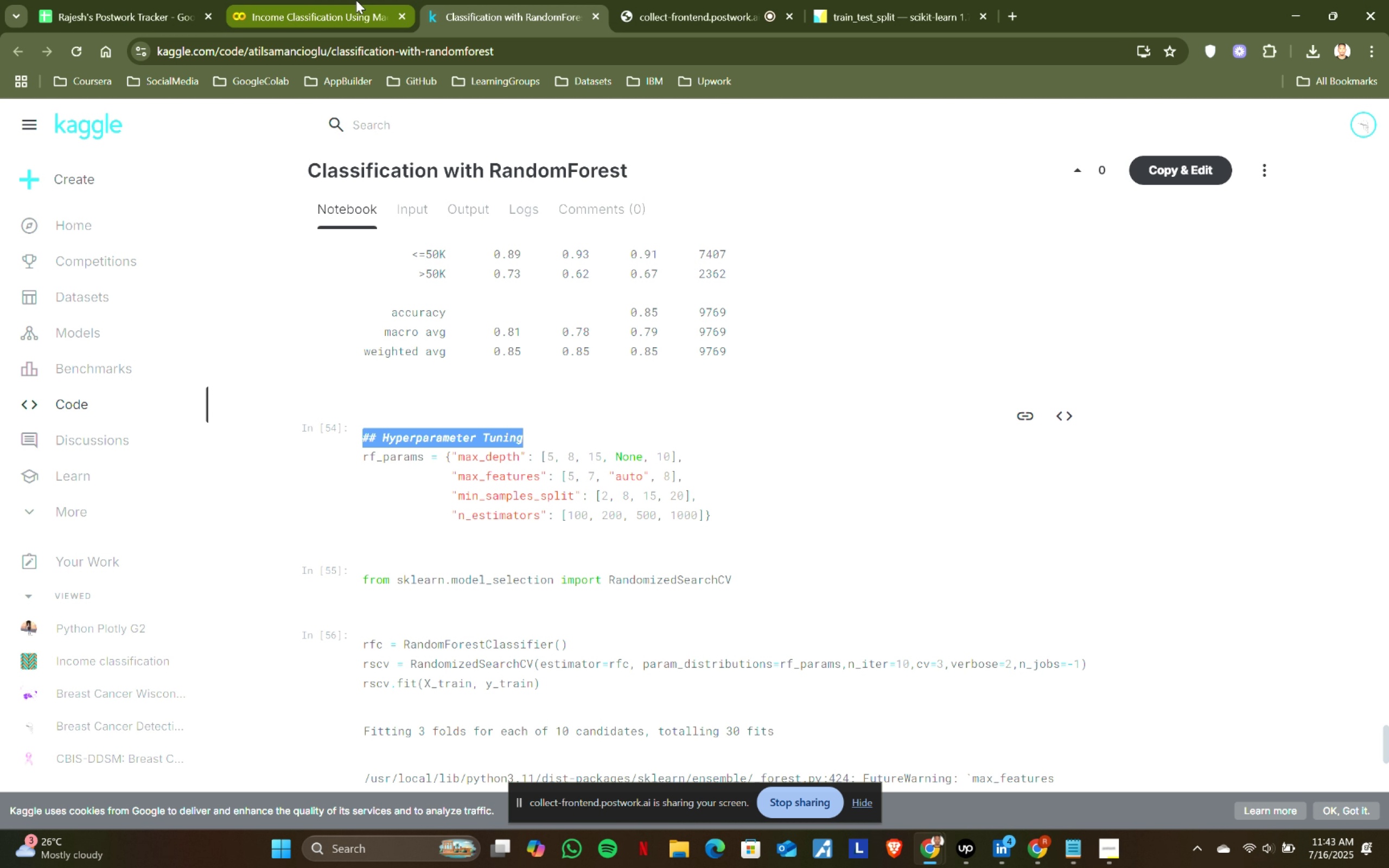 
left_click([356, 0])
 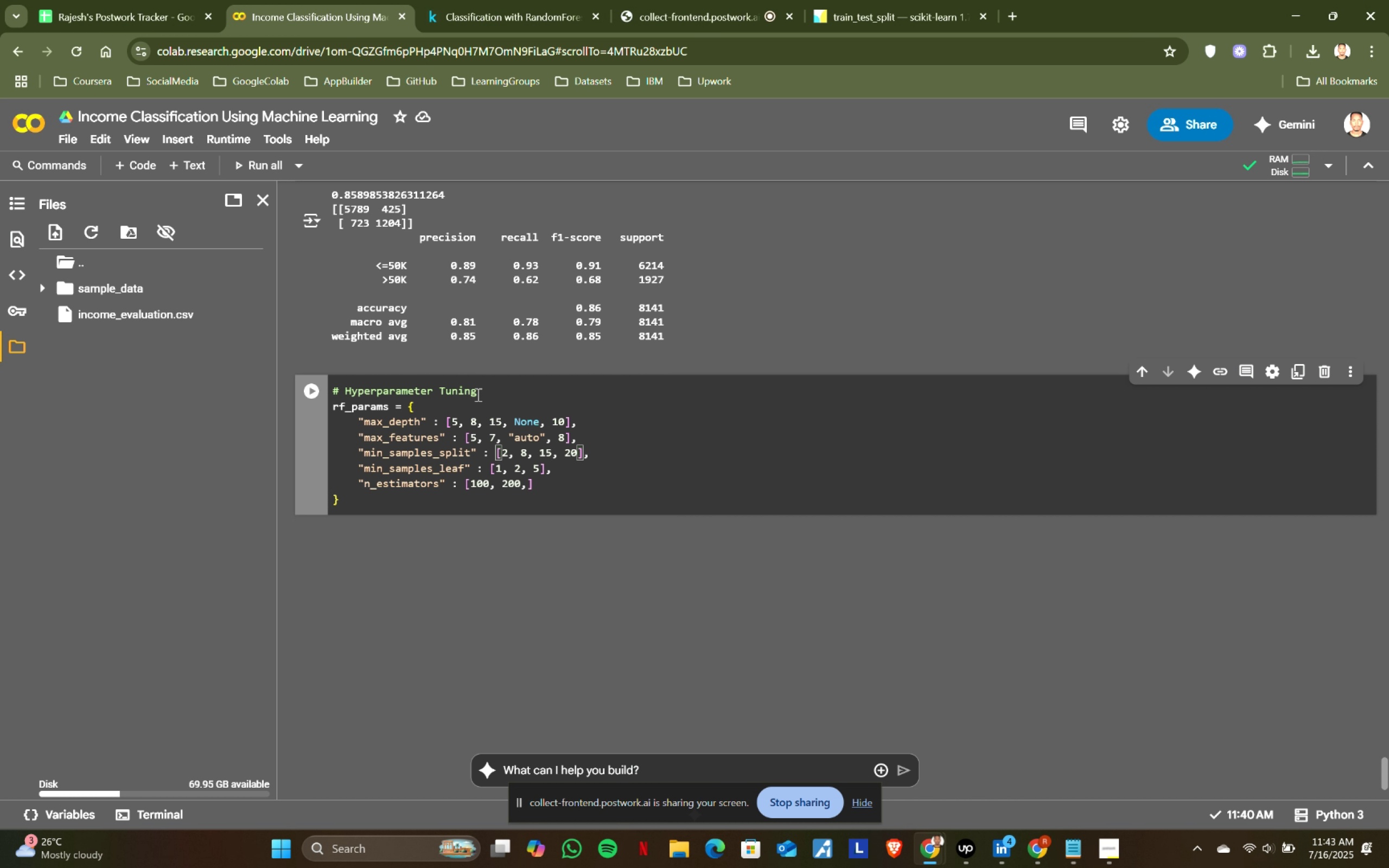 
left_click_drag(start_coordinate=[562, 465], to_coordinate=[593, 454])
 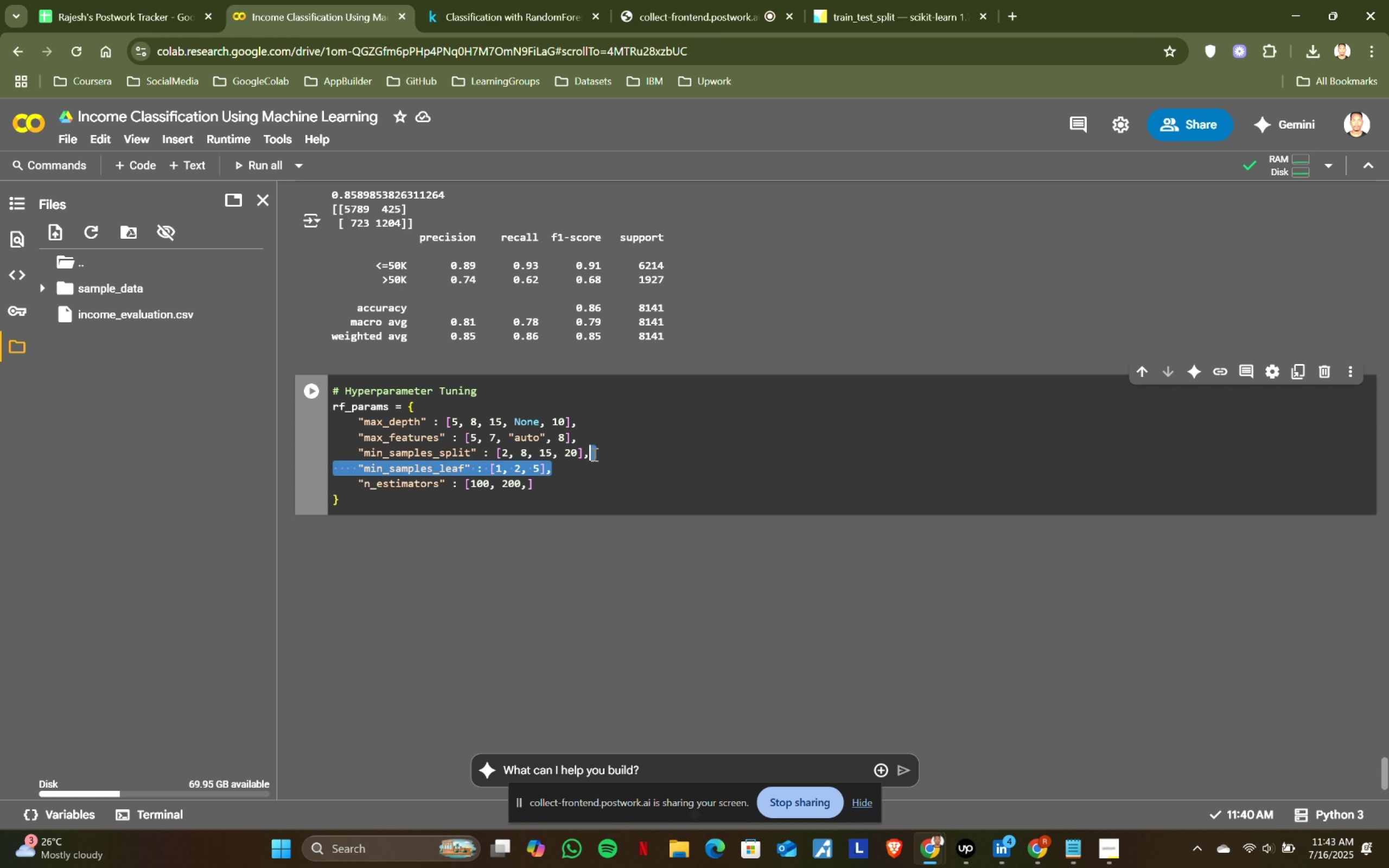 
key(Backspace)
 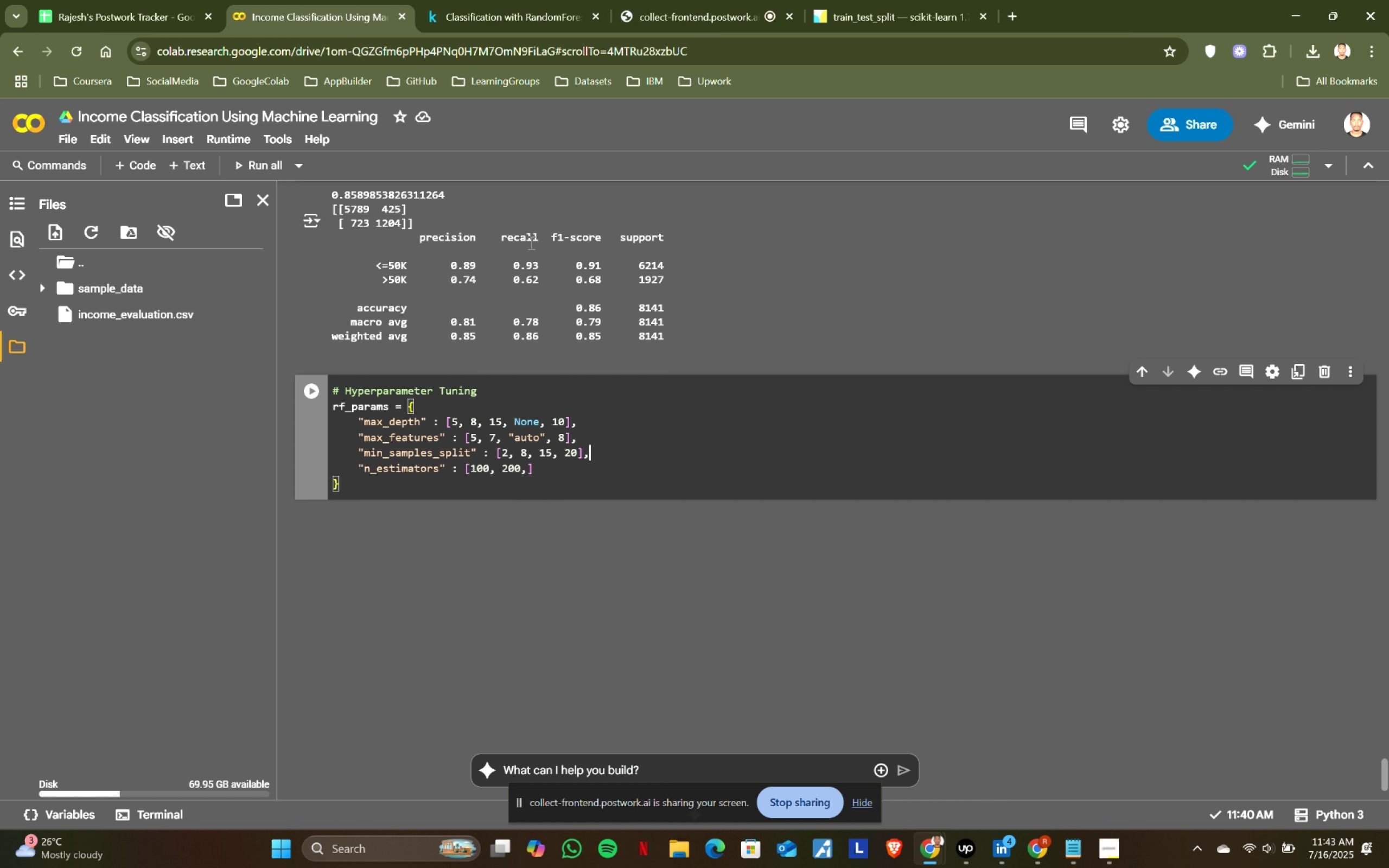 
left_click([455, 0])
 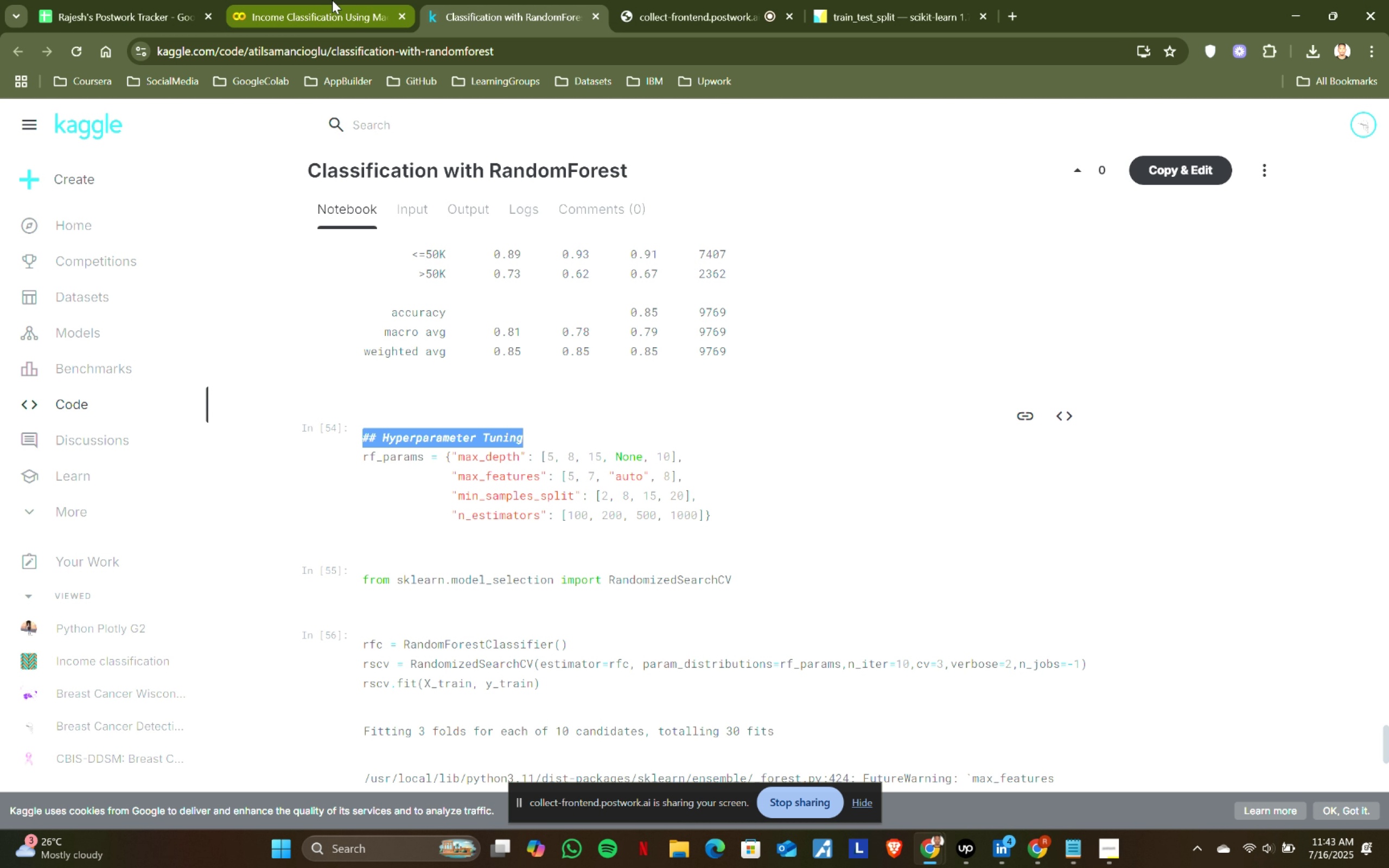 
left_click([332, 0])
 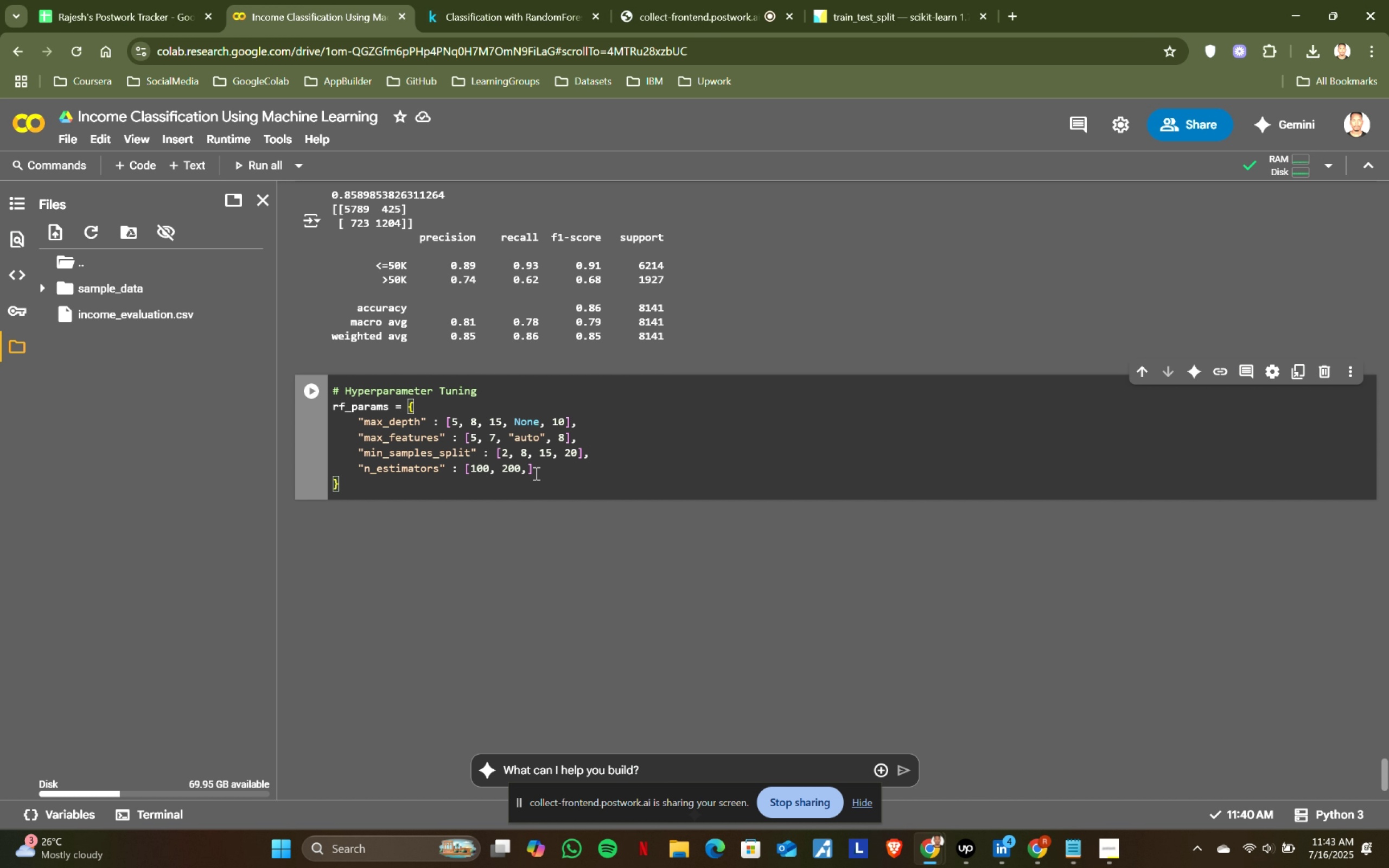 
left_click([528, 470])
 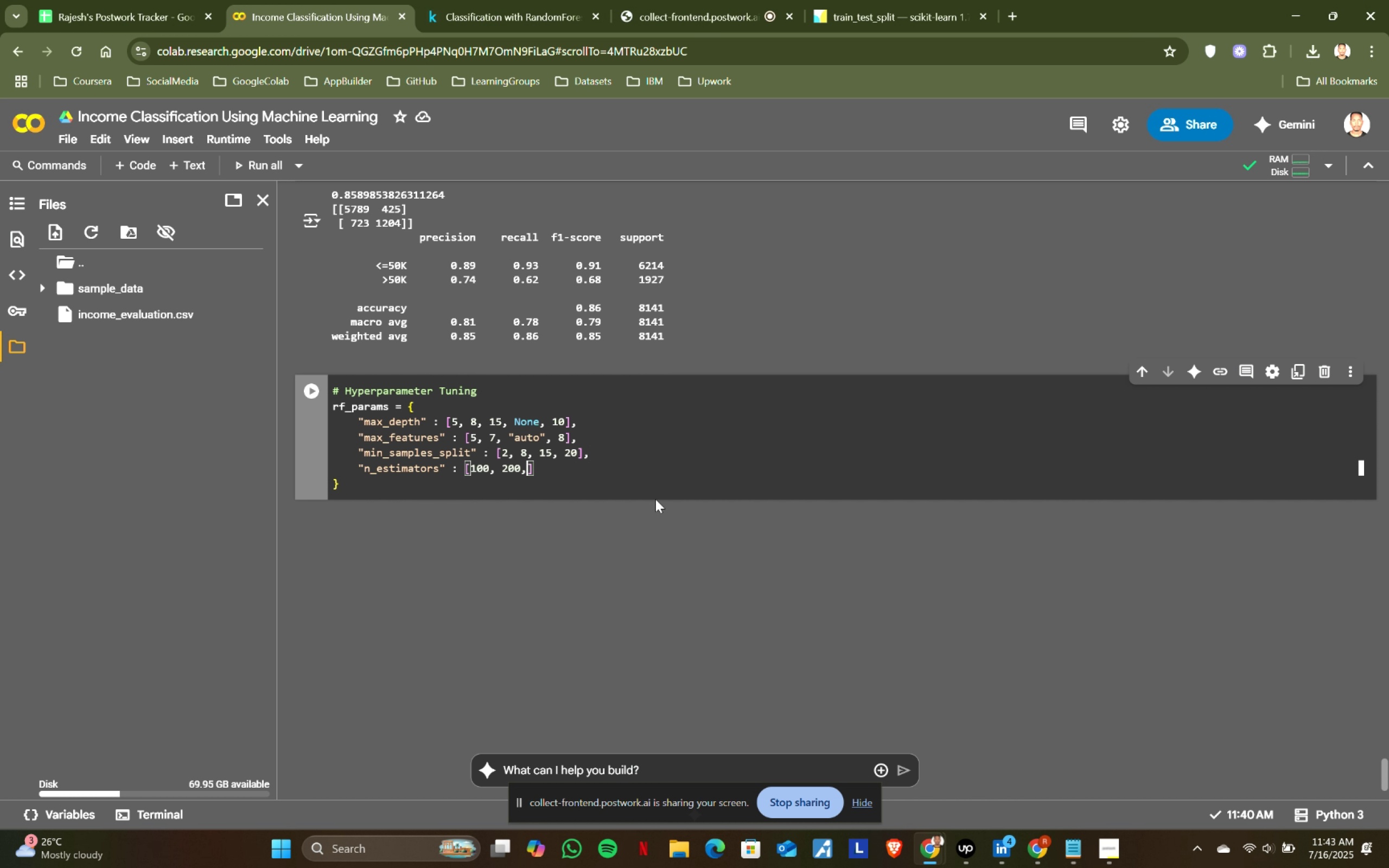 
type( 500, 1000)
 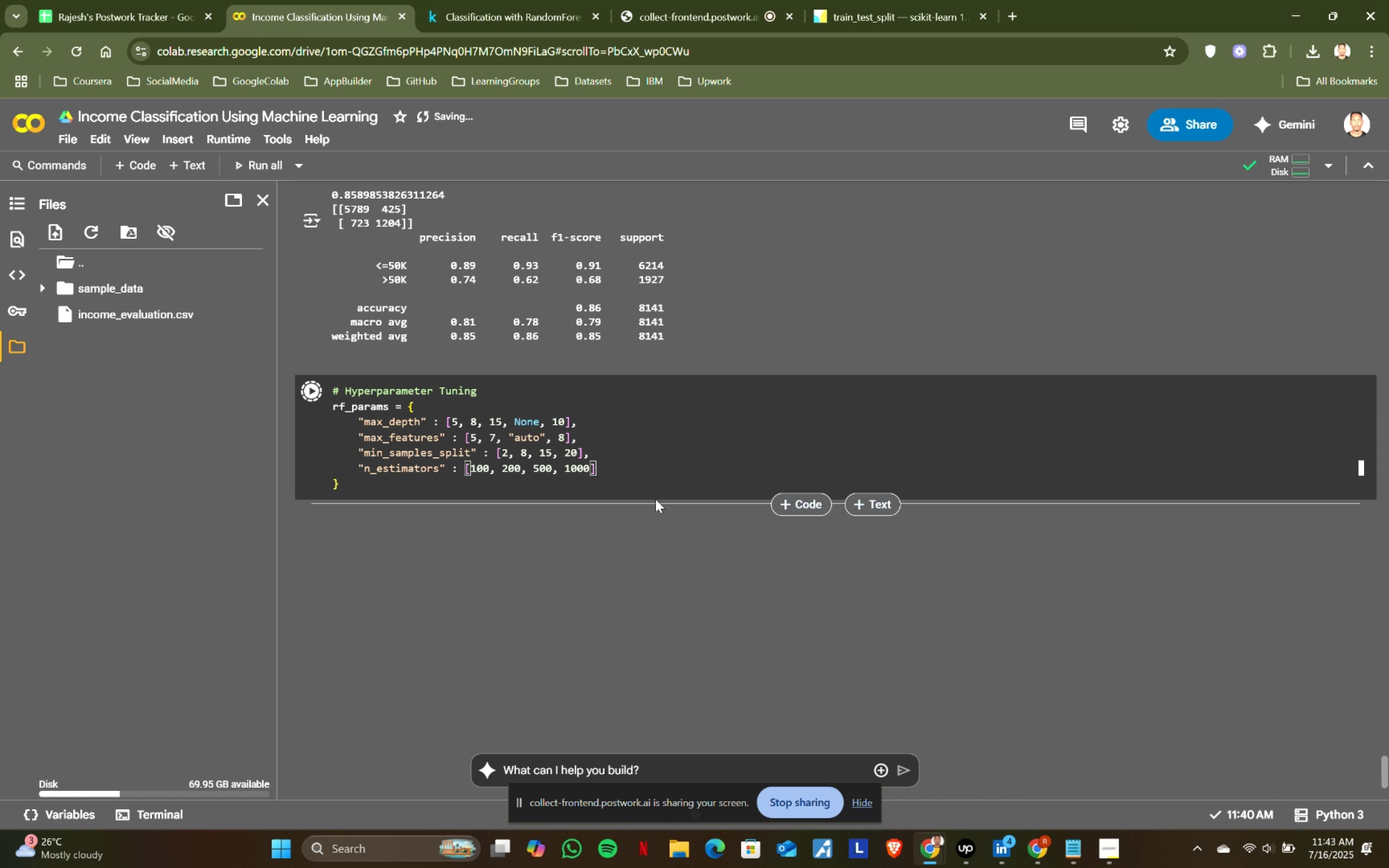 
key(Shift+Enter)
 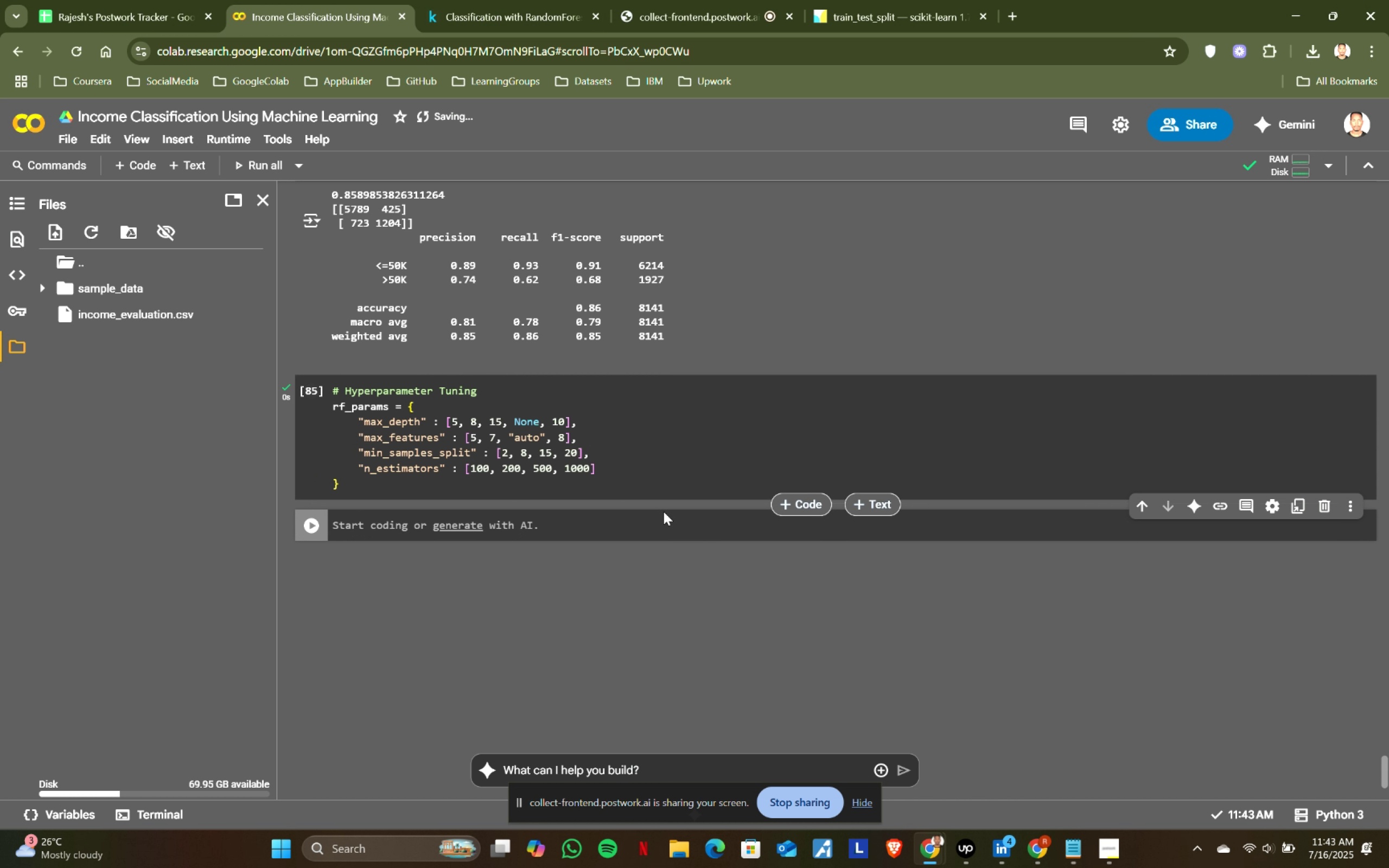 
left_click([526, 0])
 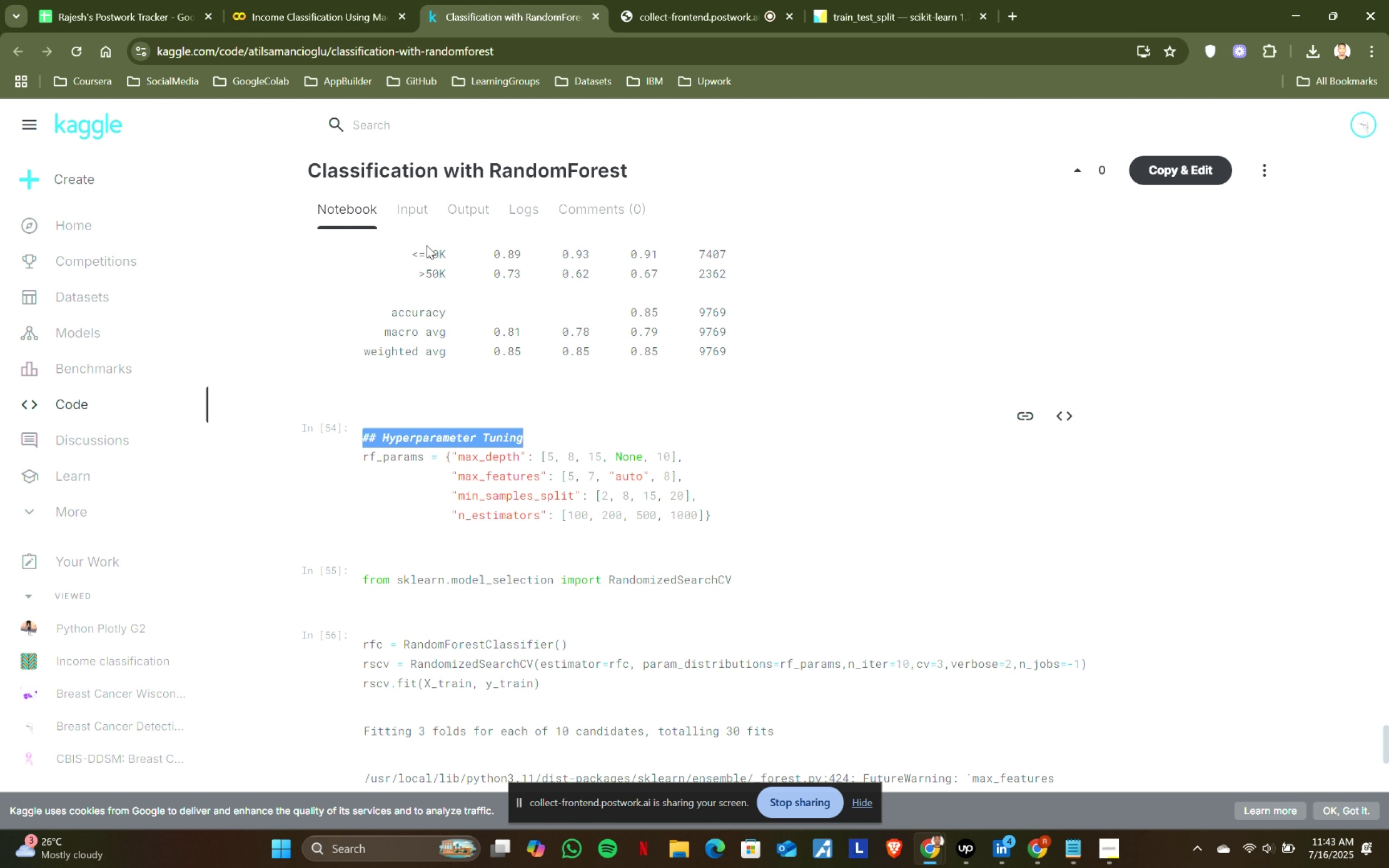 
scroll: coordinate [449, 299], scroll_direction: down, amount: 1.0
 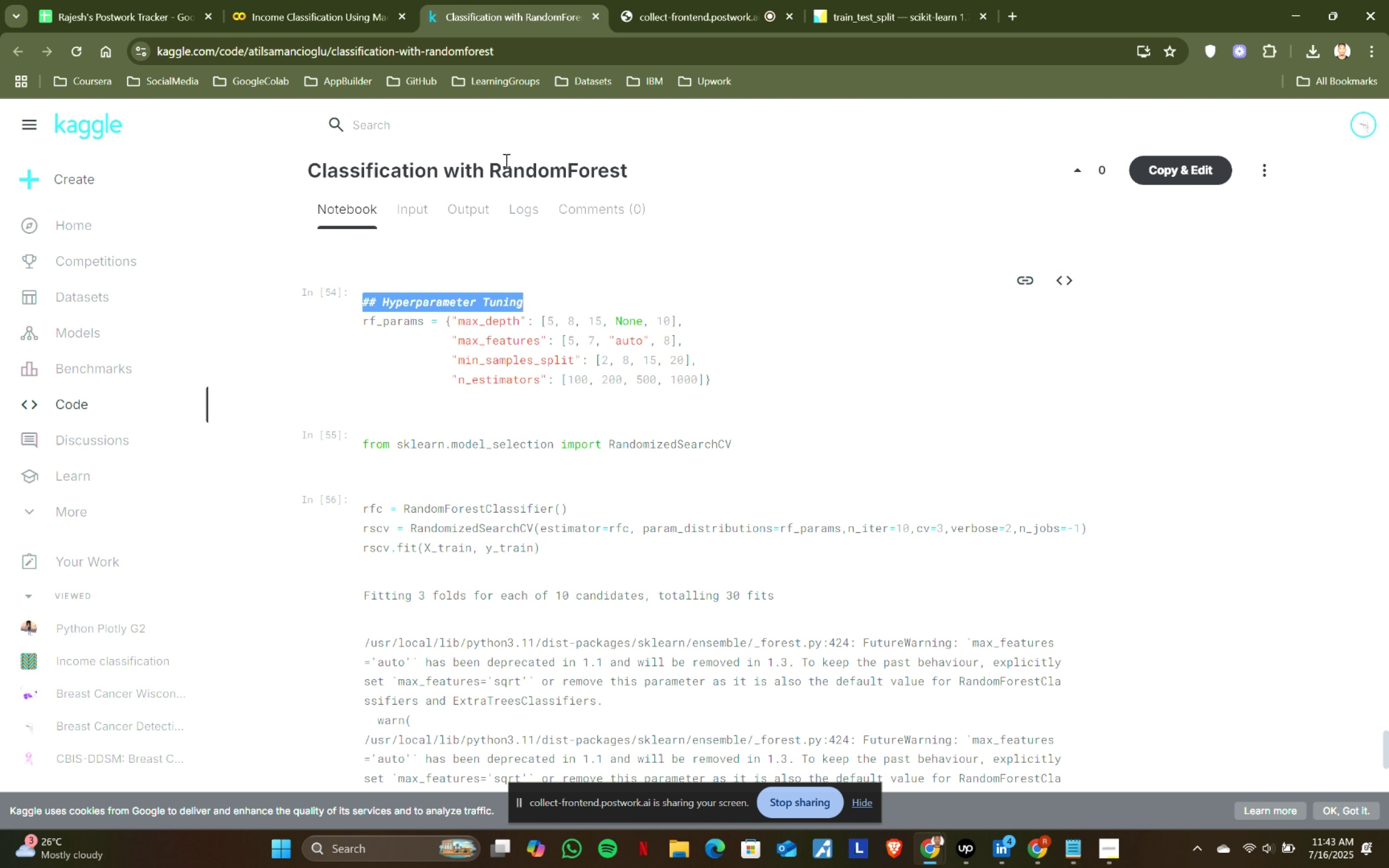 
left_click([368, 0])
 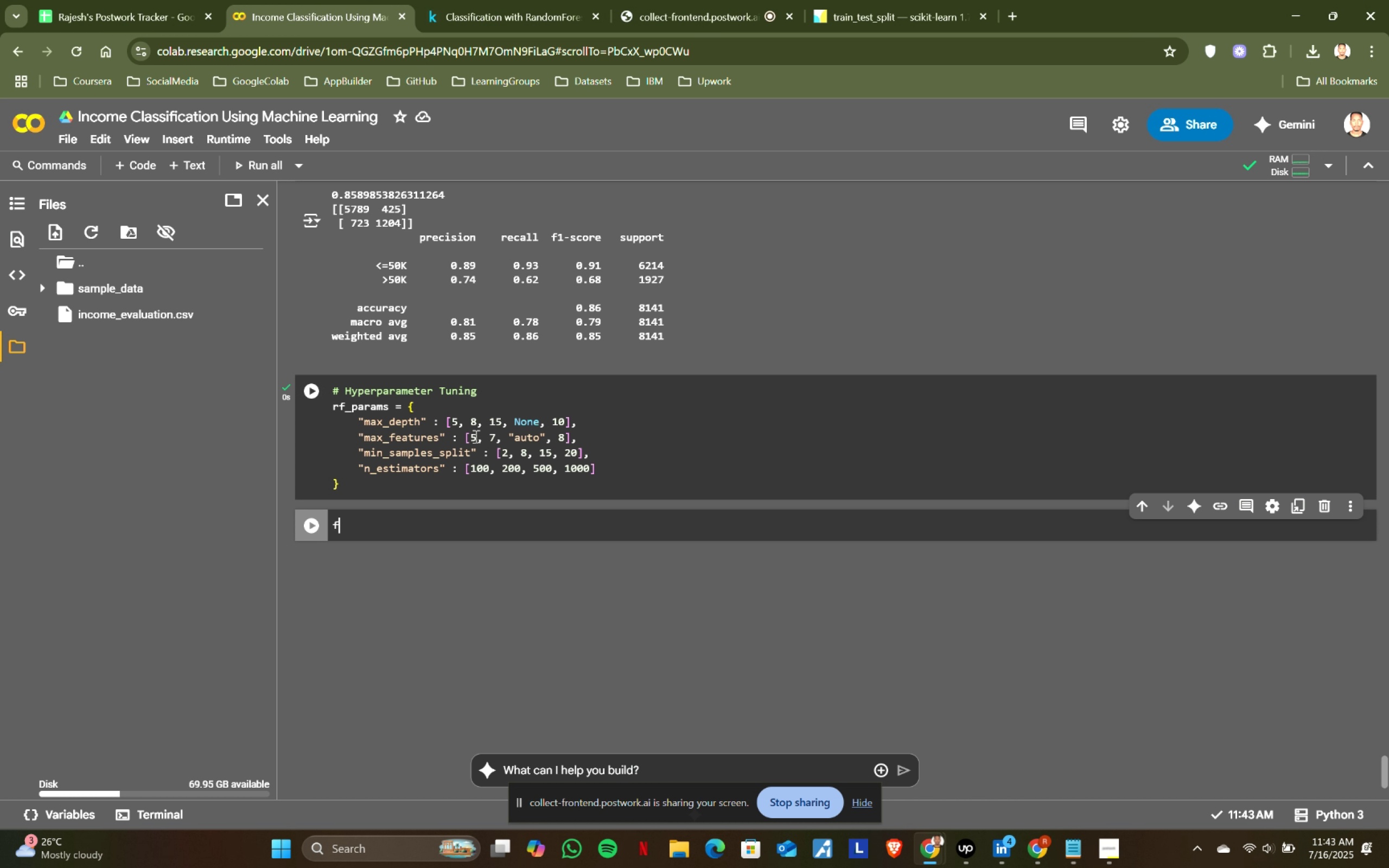 
type(from sklearn.model)
 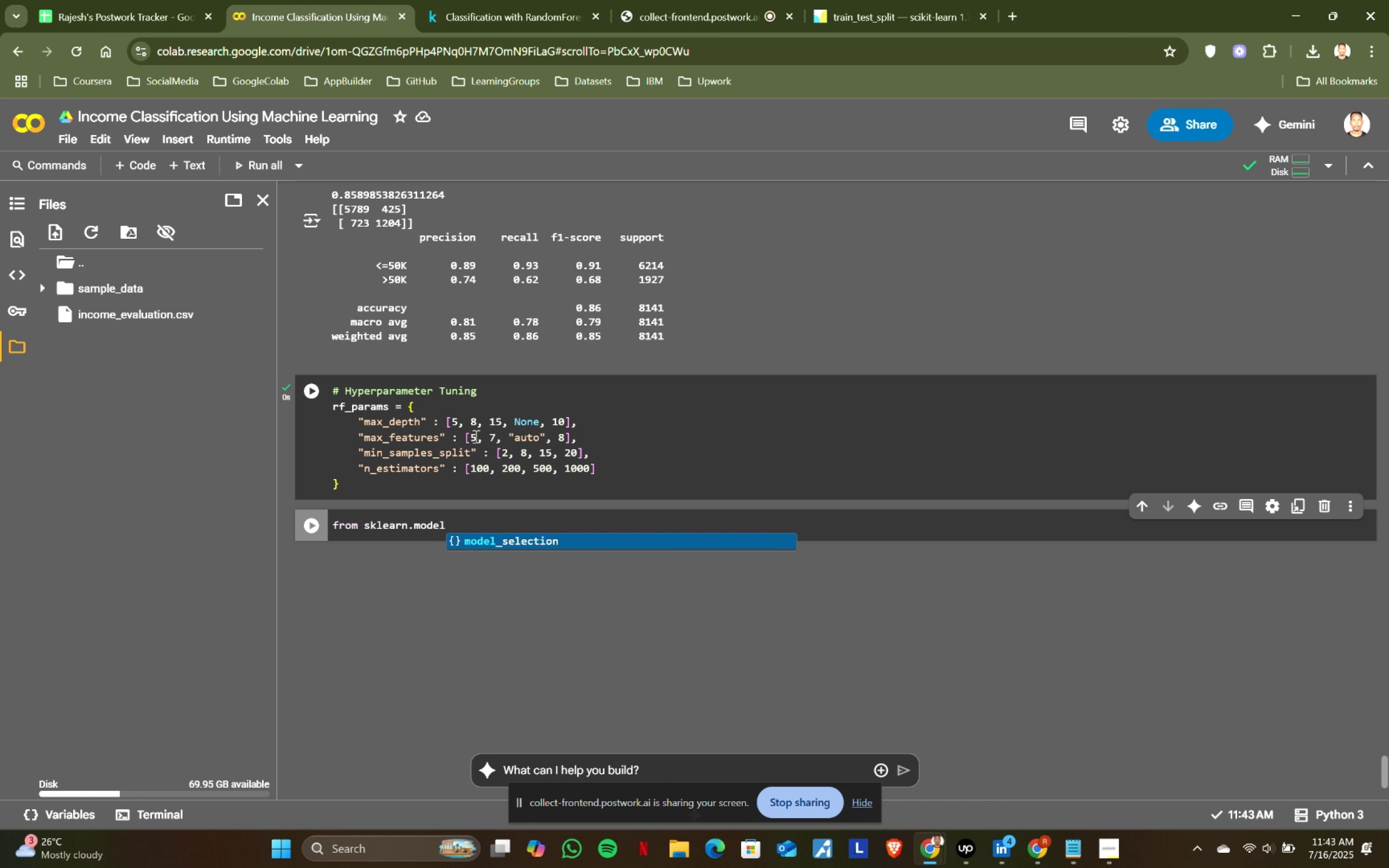 
hold_key(key=ShiftLeft, duration=0.43)
 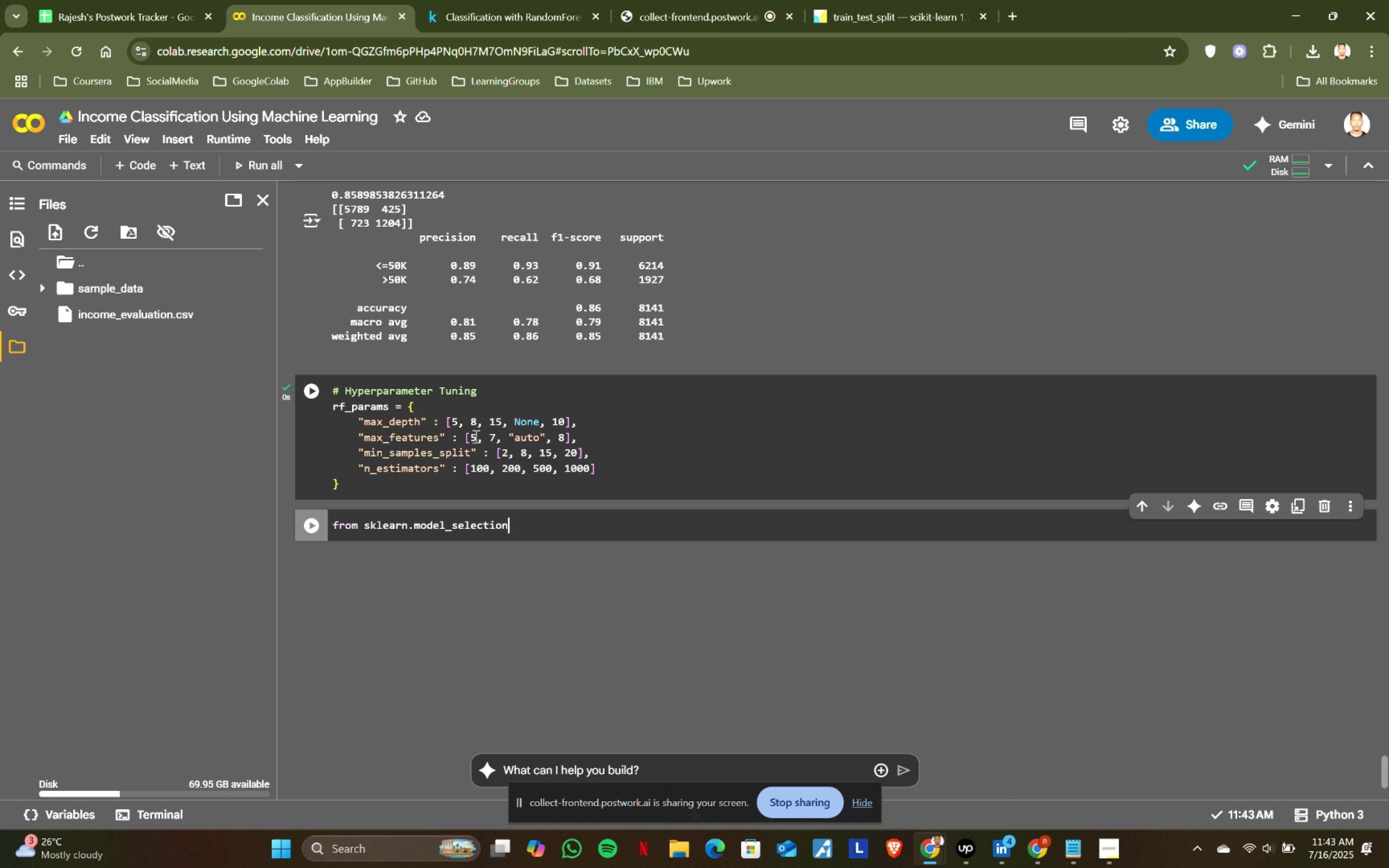 
key(Enter)
 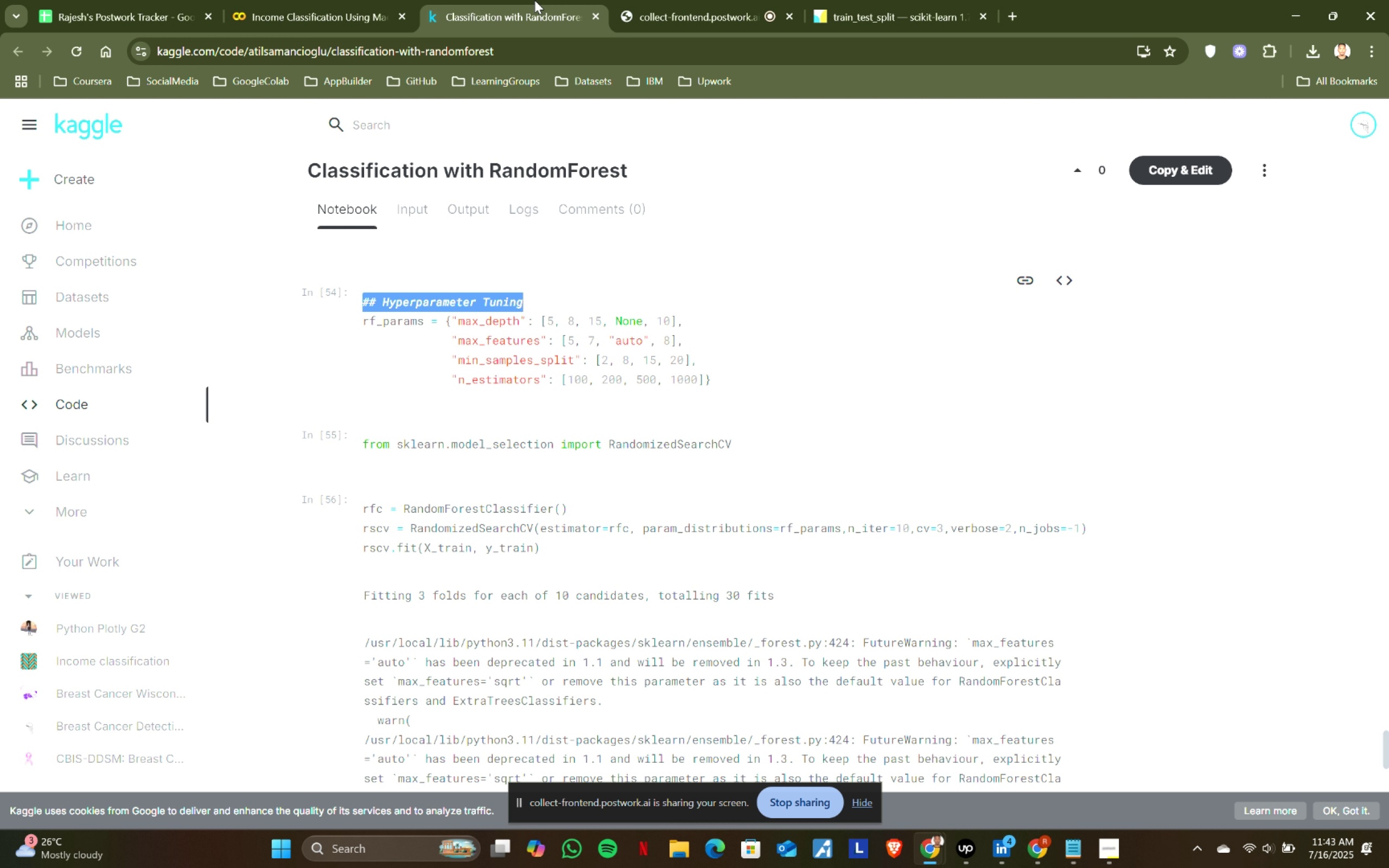 
type( import Random)
 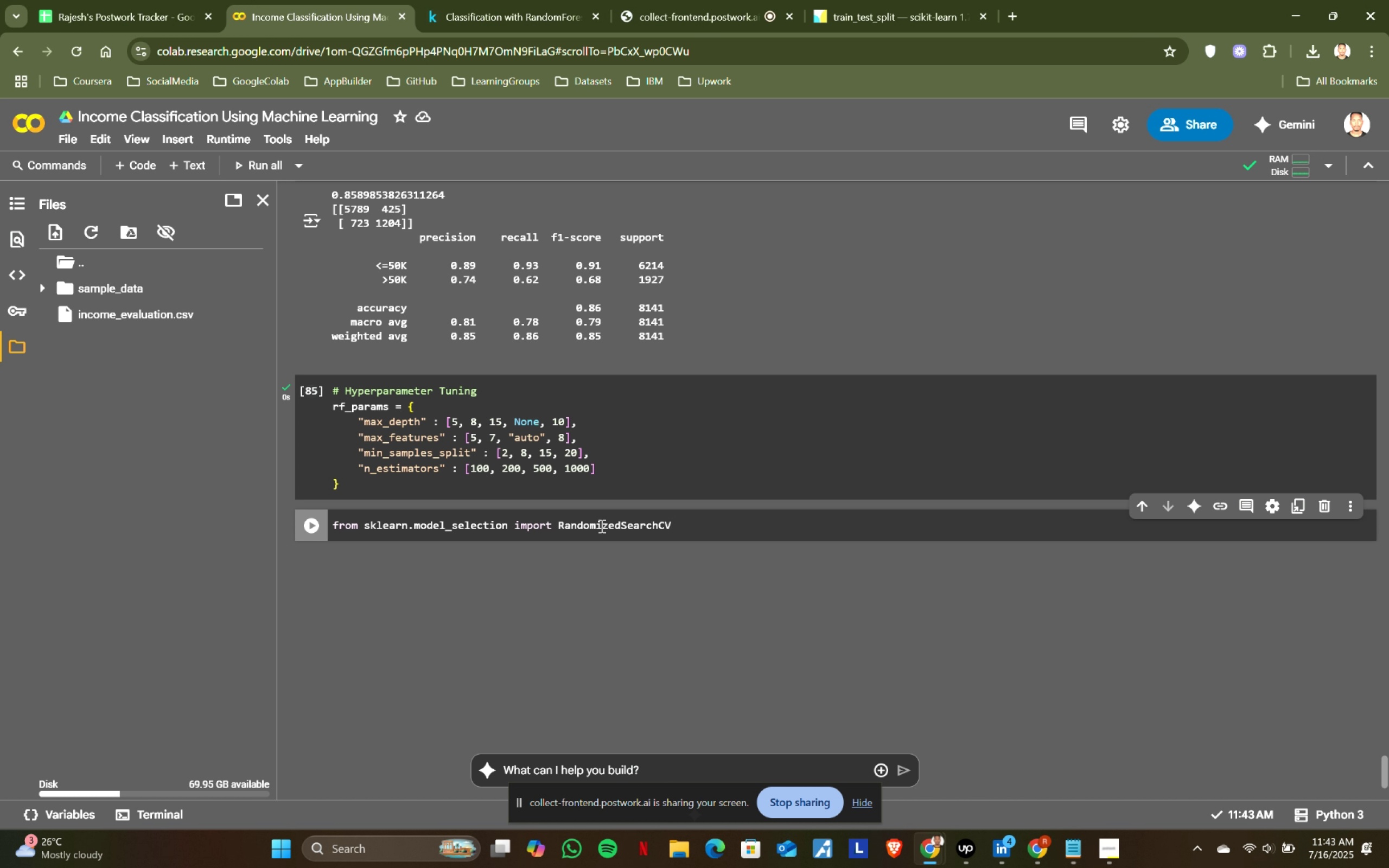 
key(Enter)
 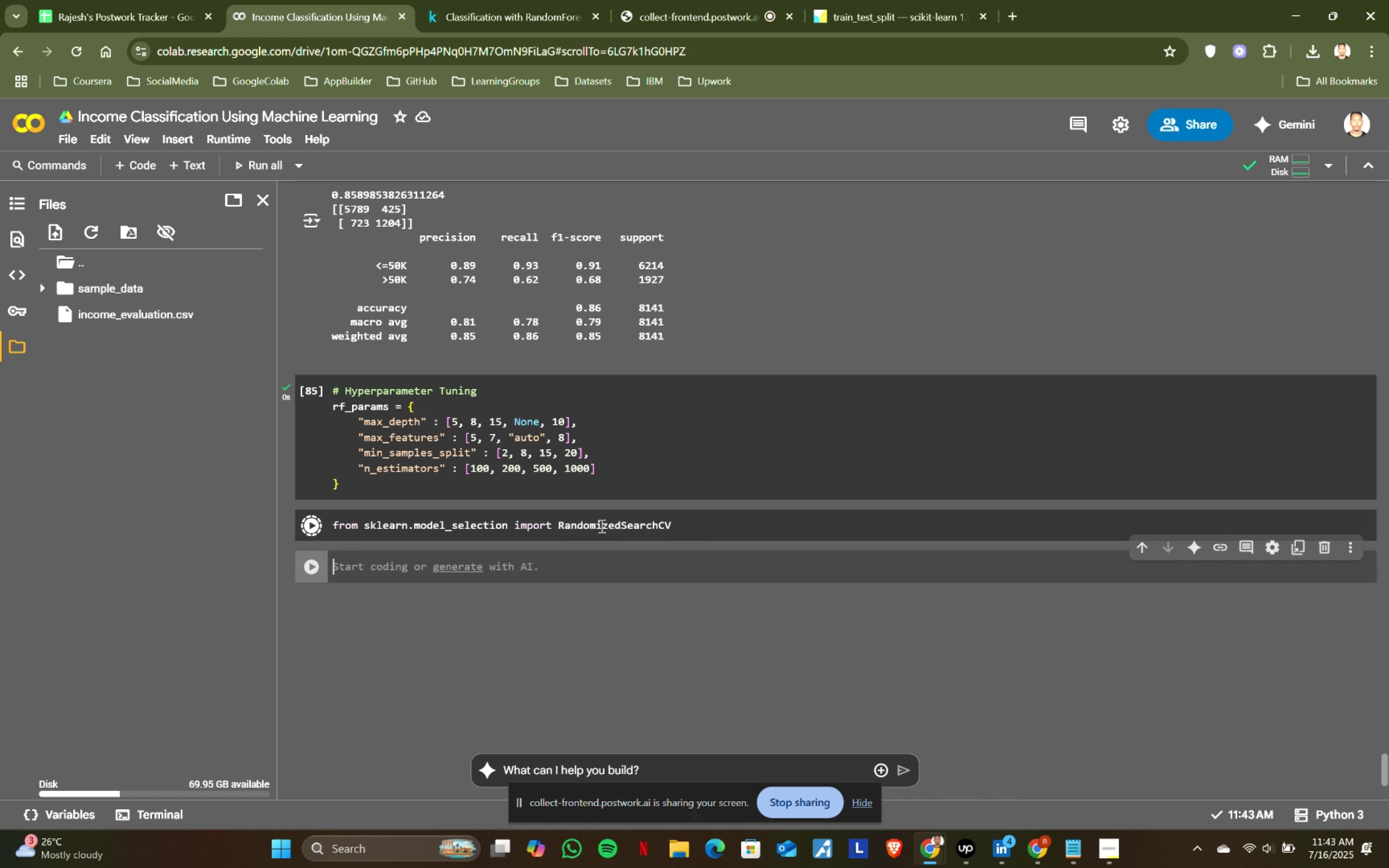 
left_click([534, 0])
 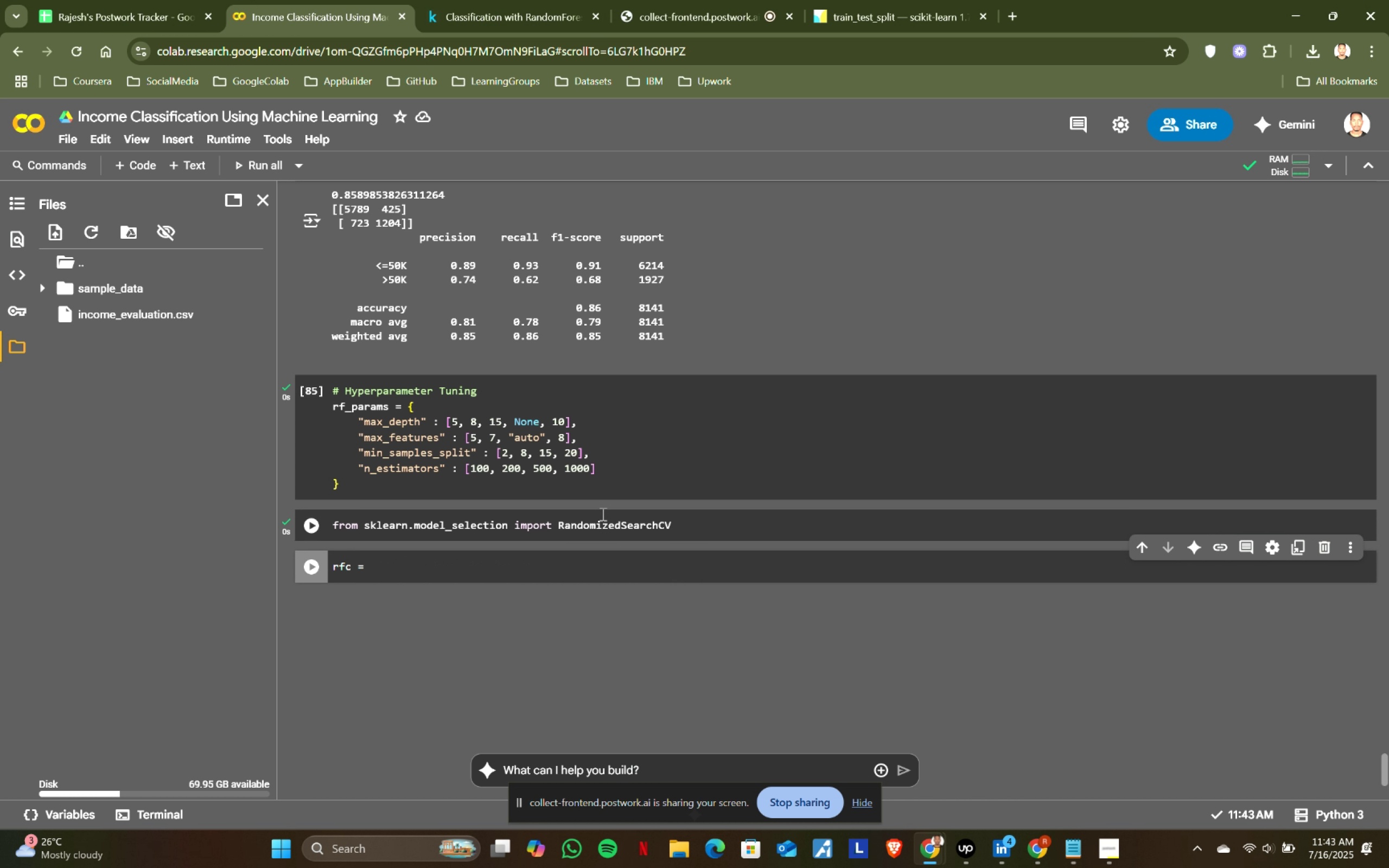 
left_click([257, 0])
 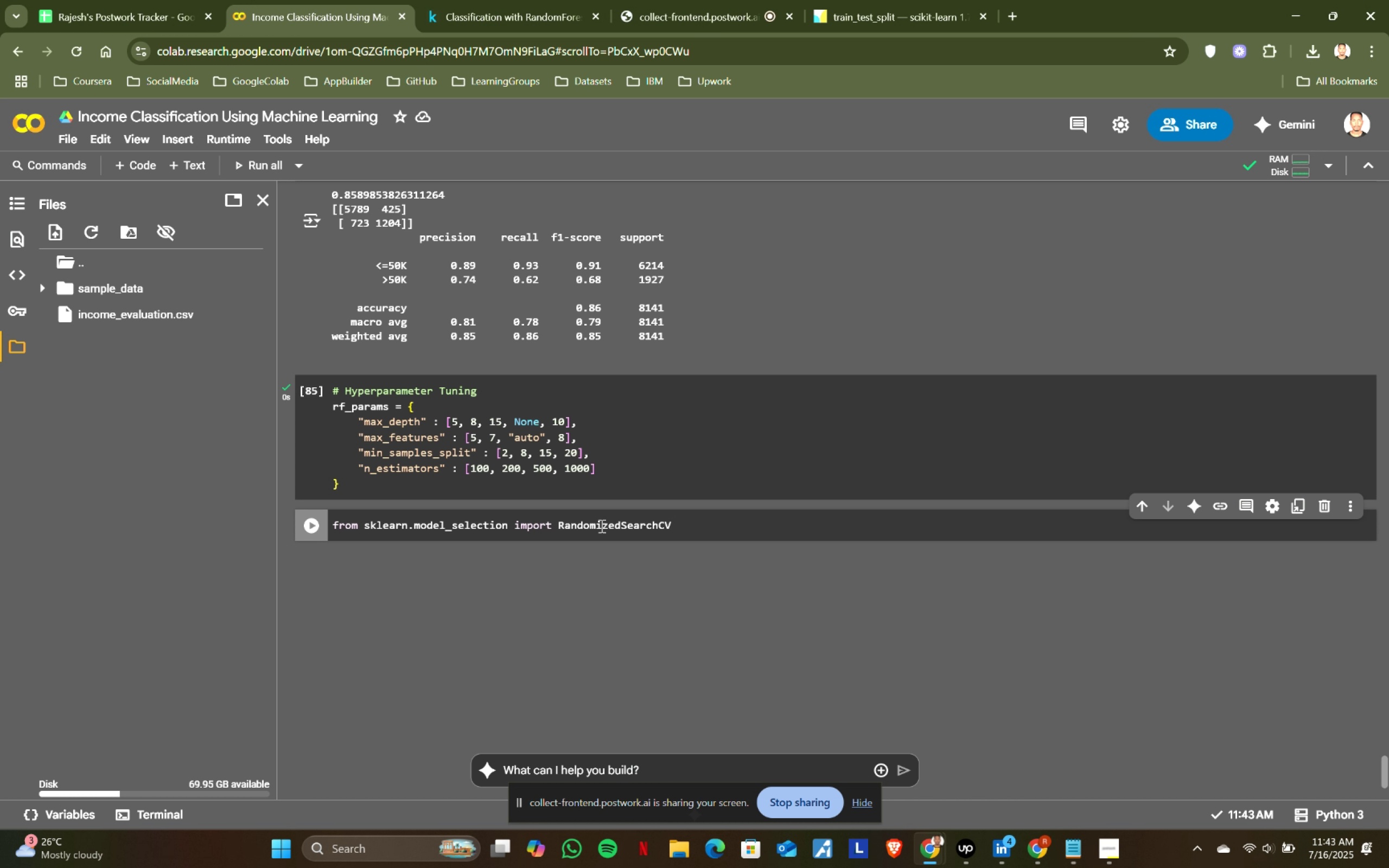 
key(Shift+ShiftRight)
 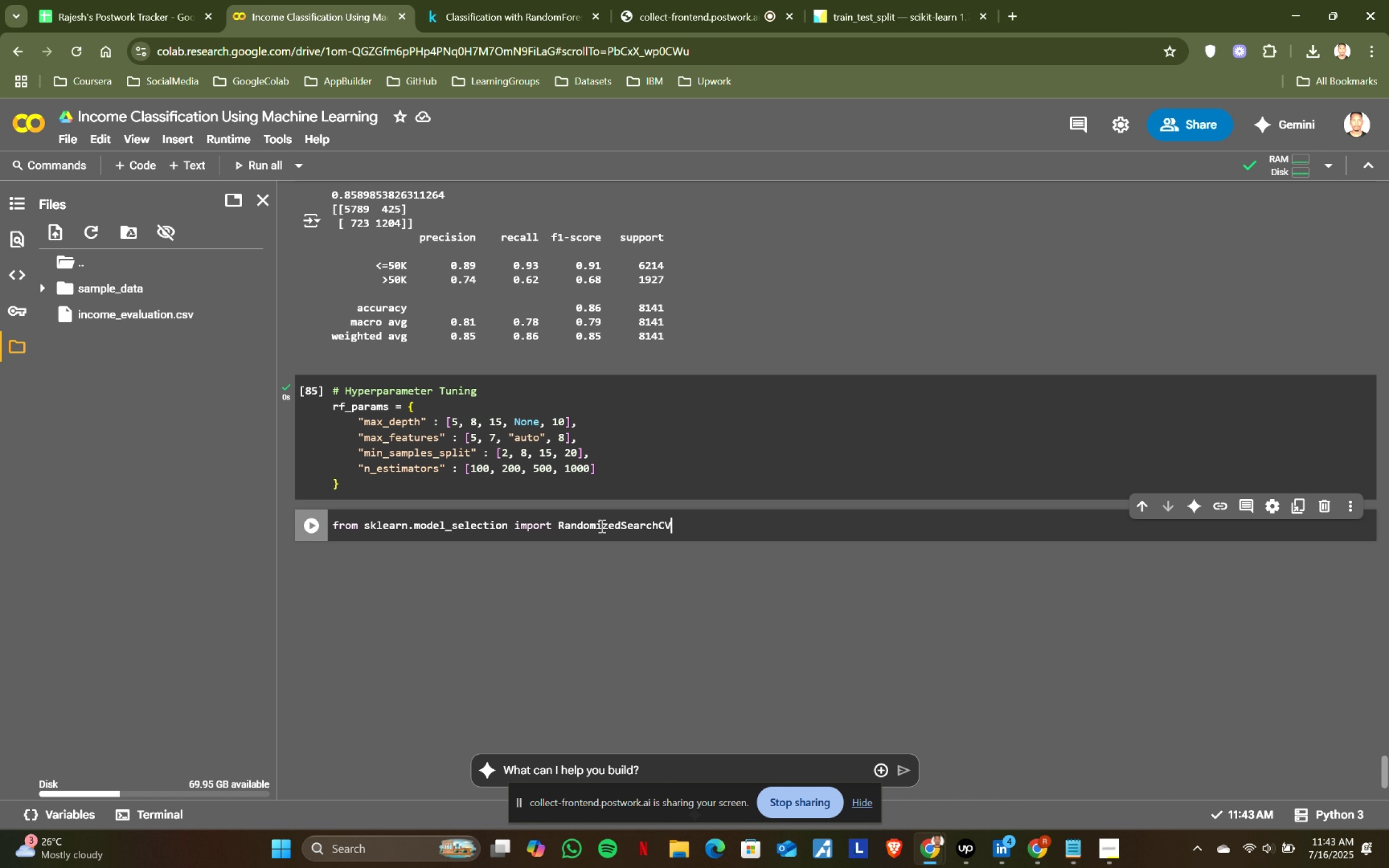 
key(Shift+Enter)
 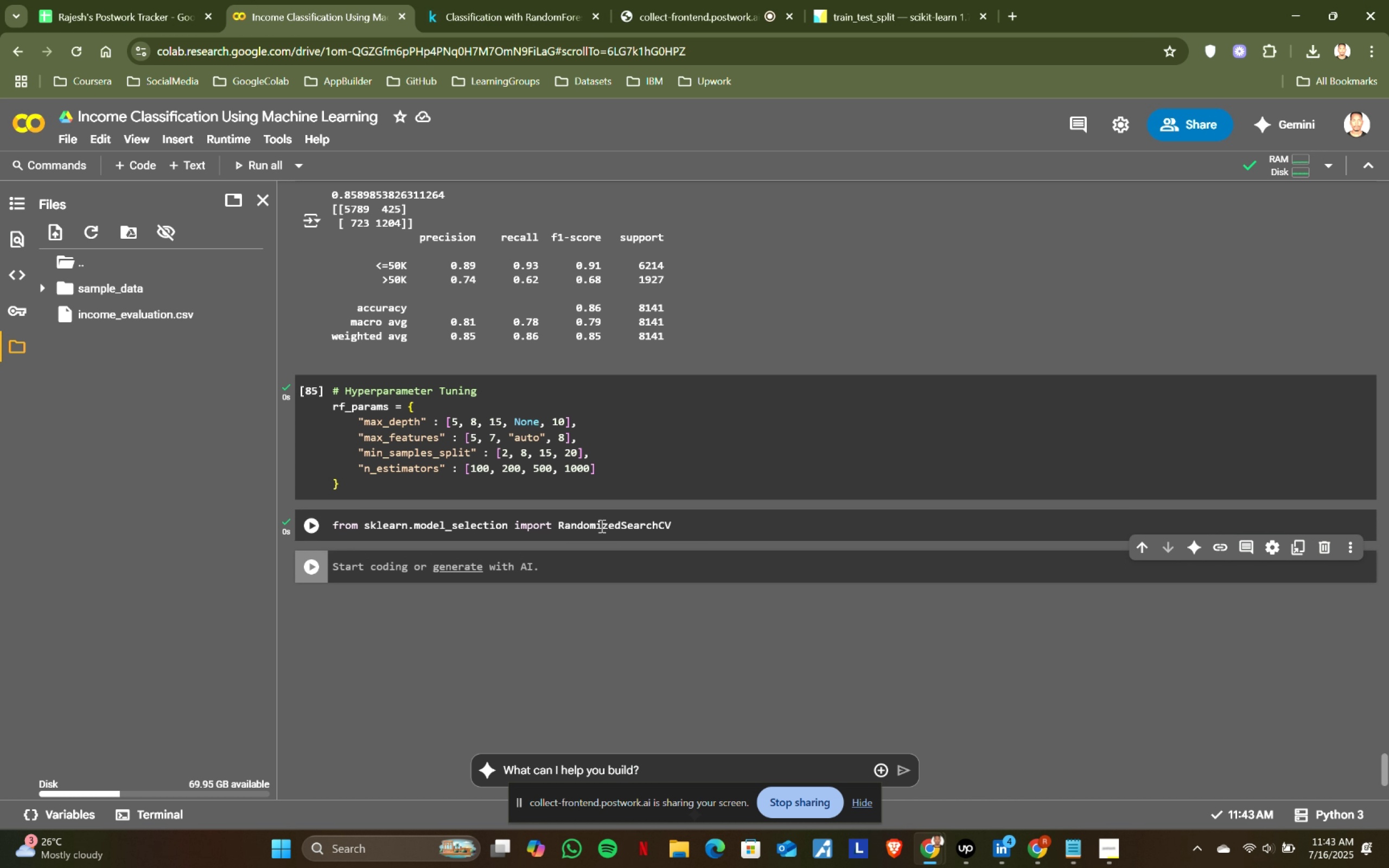 
type(rfc = )
 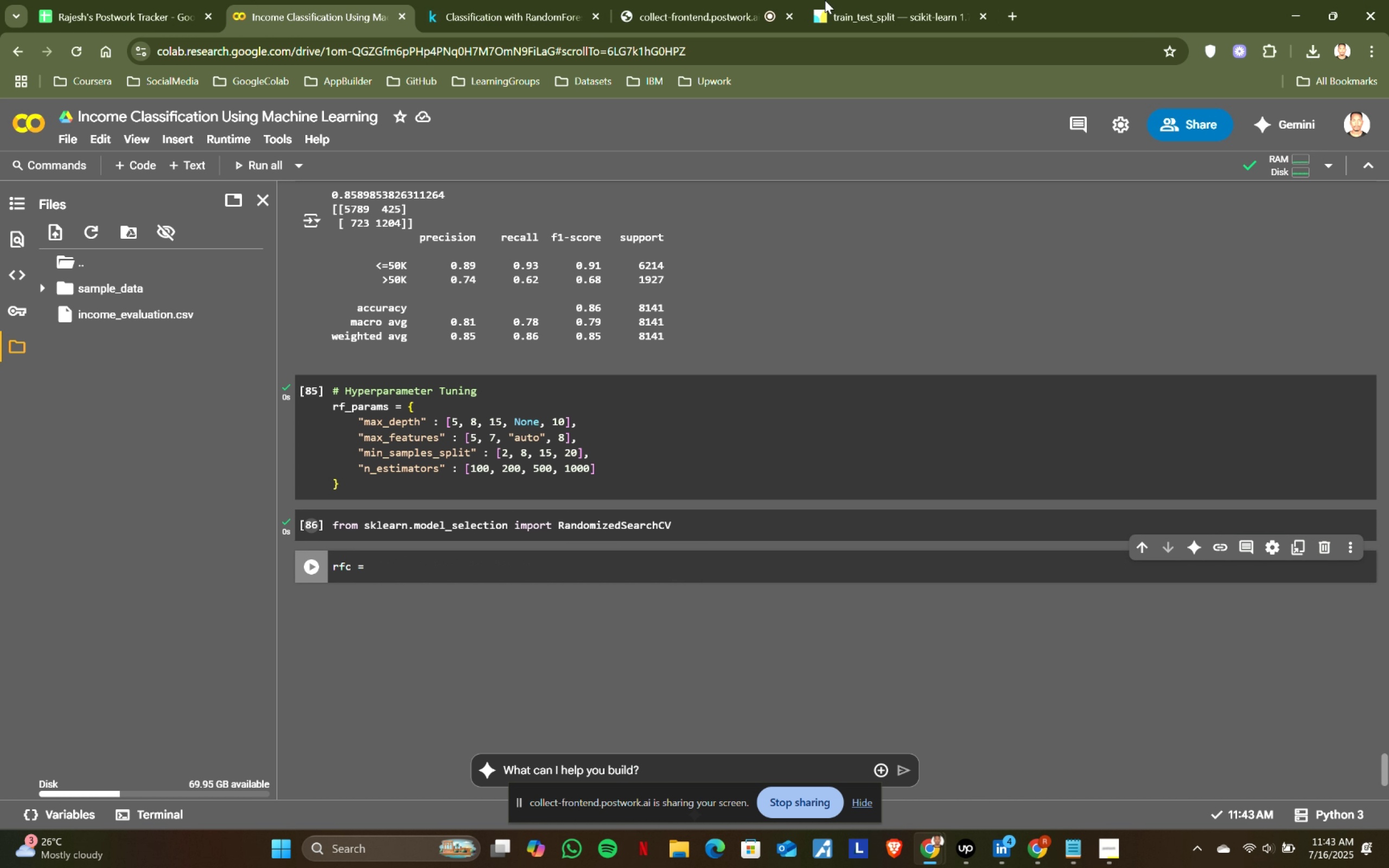 
left_click([533, 0])
 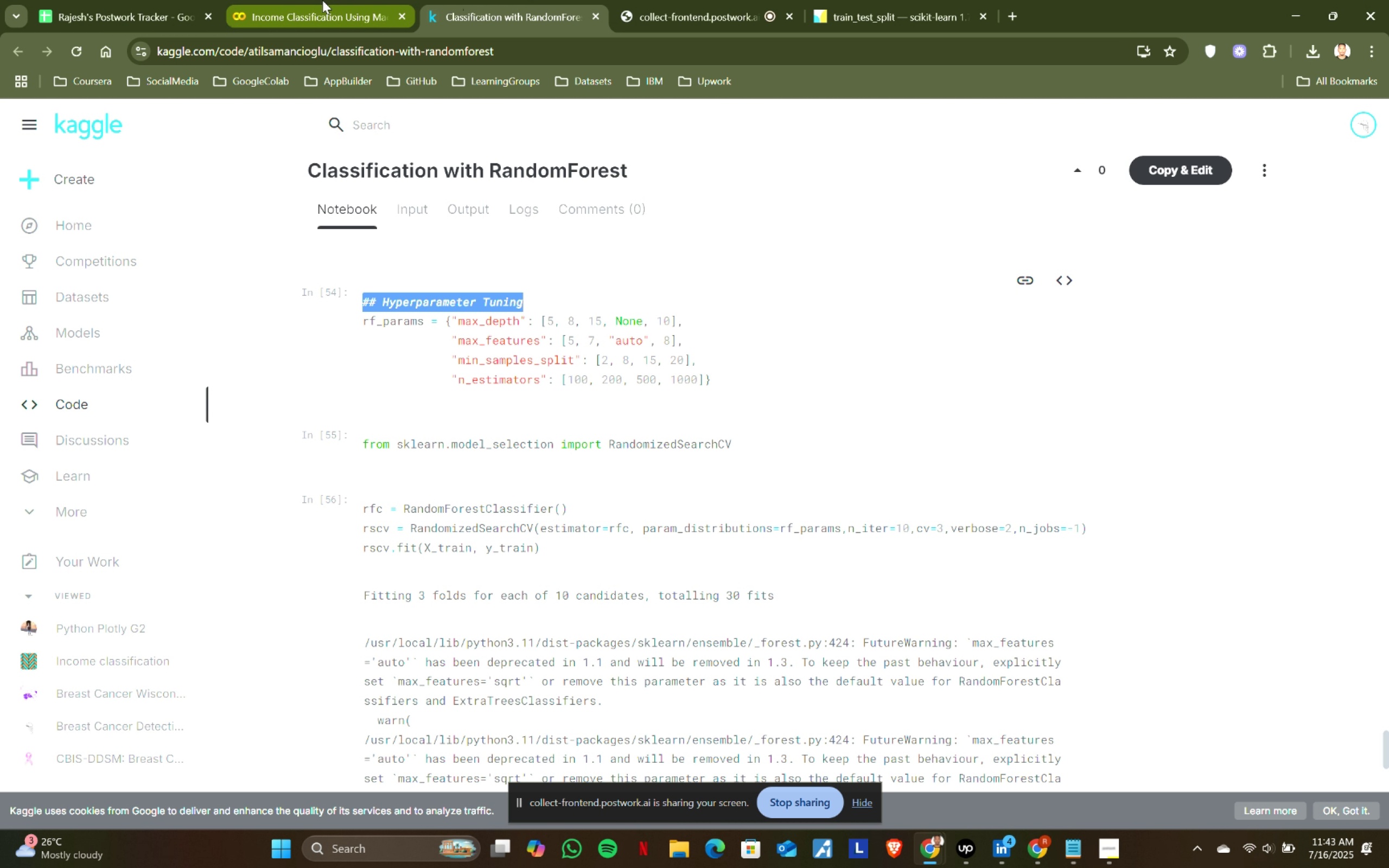 
left_click([322, 0])
 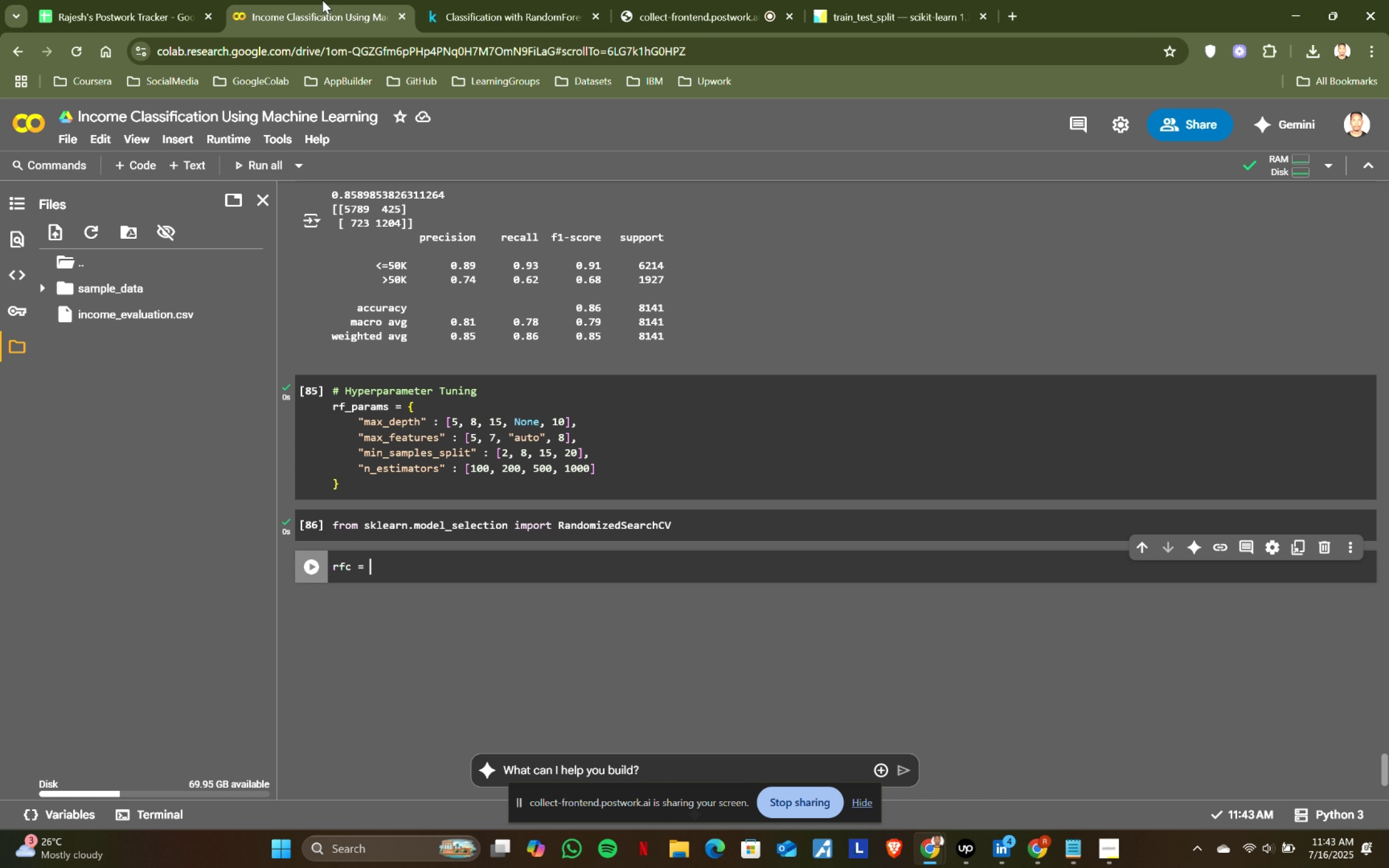 
type(Rand)
key(Tab)
 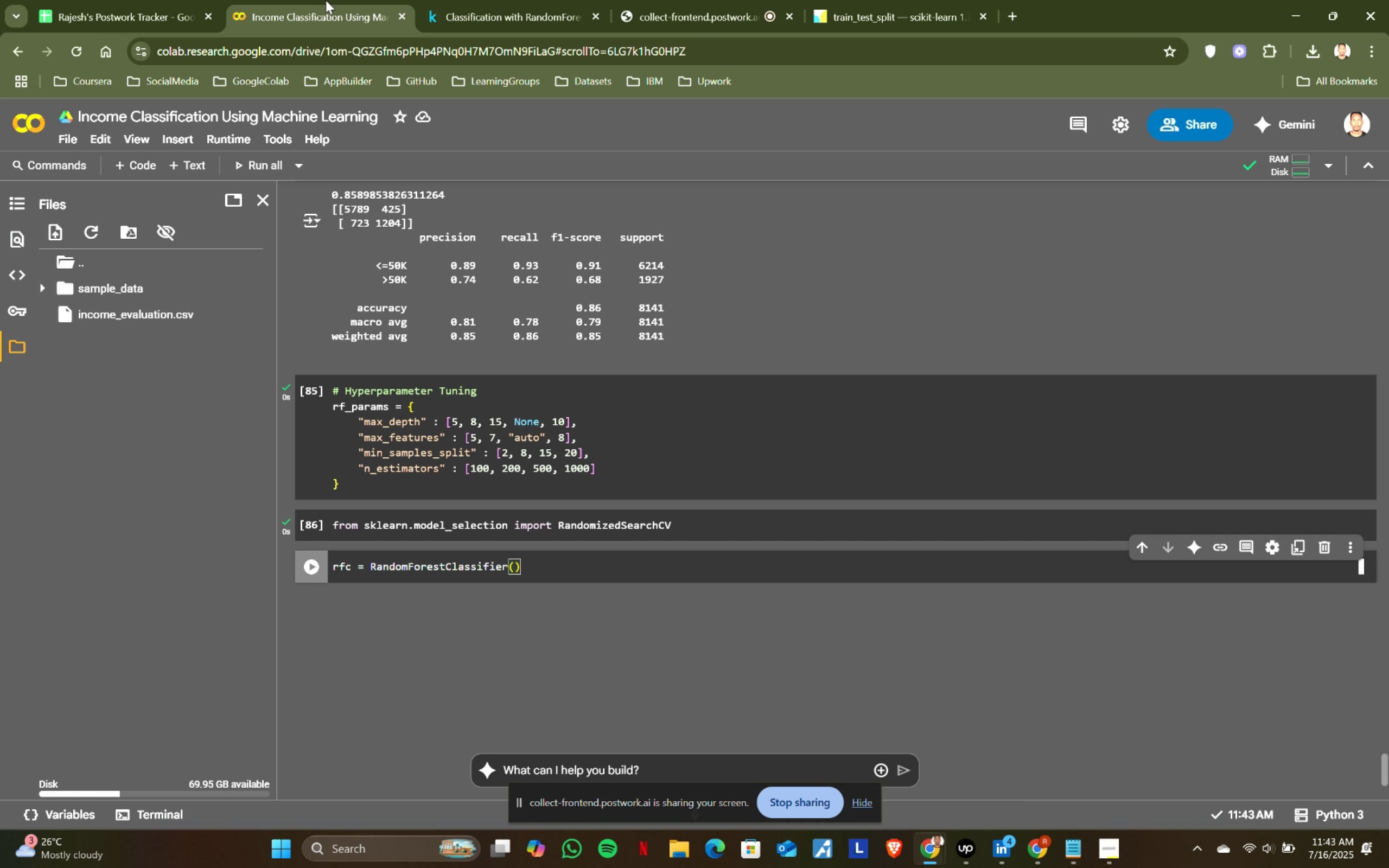 
key(Enter)
 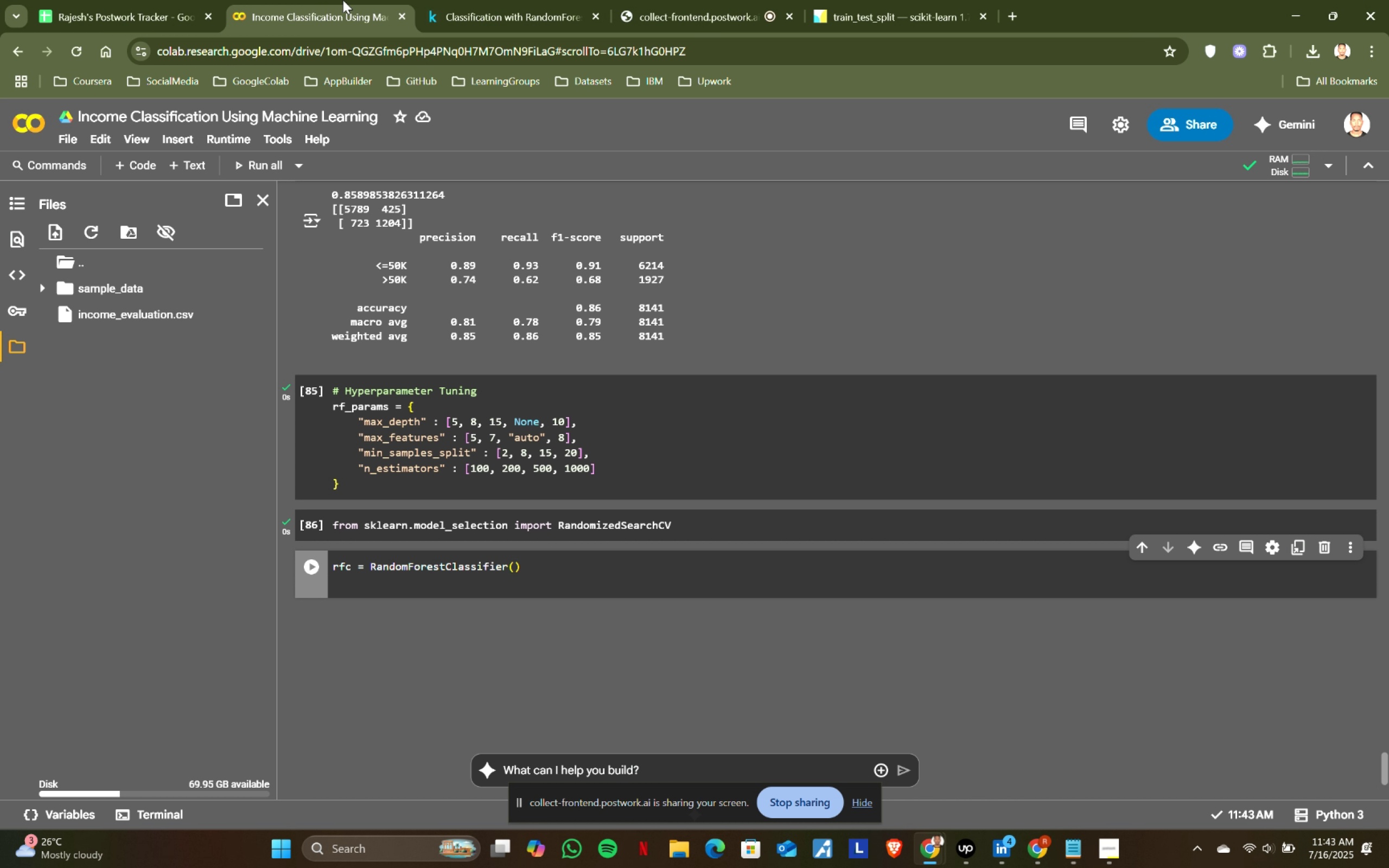 
left_click([491, 0])
 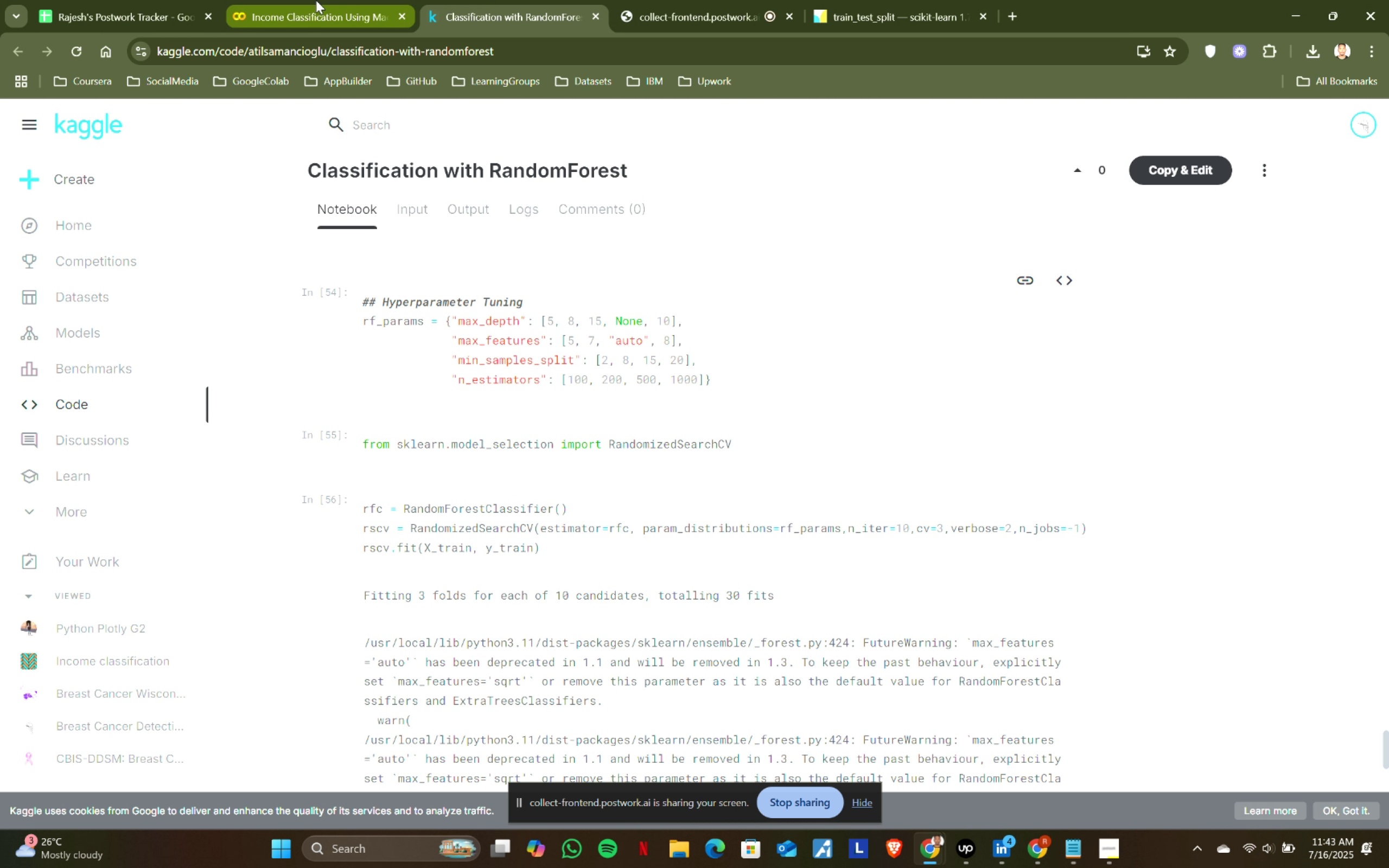 
left_click([316, 0])
 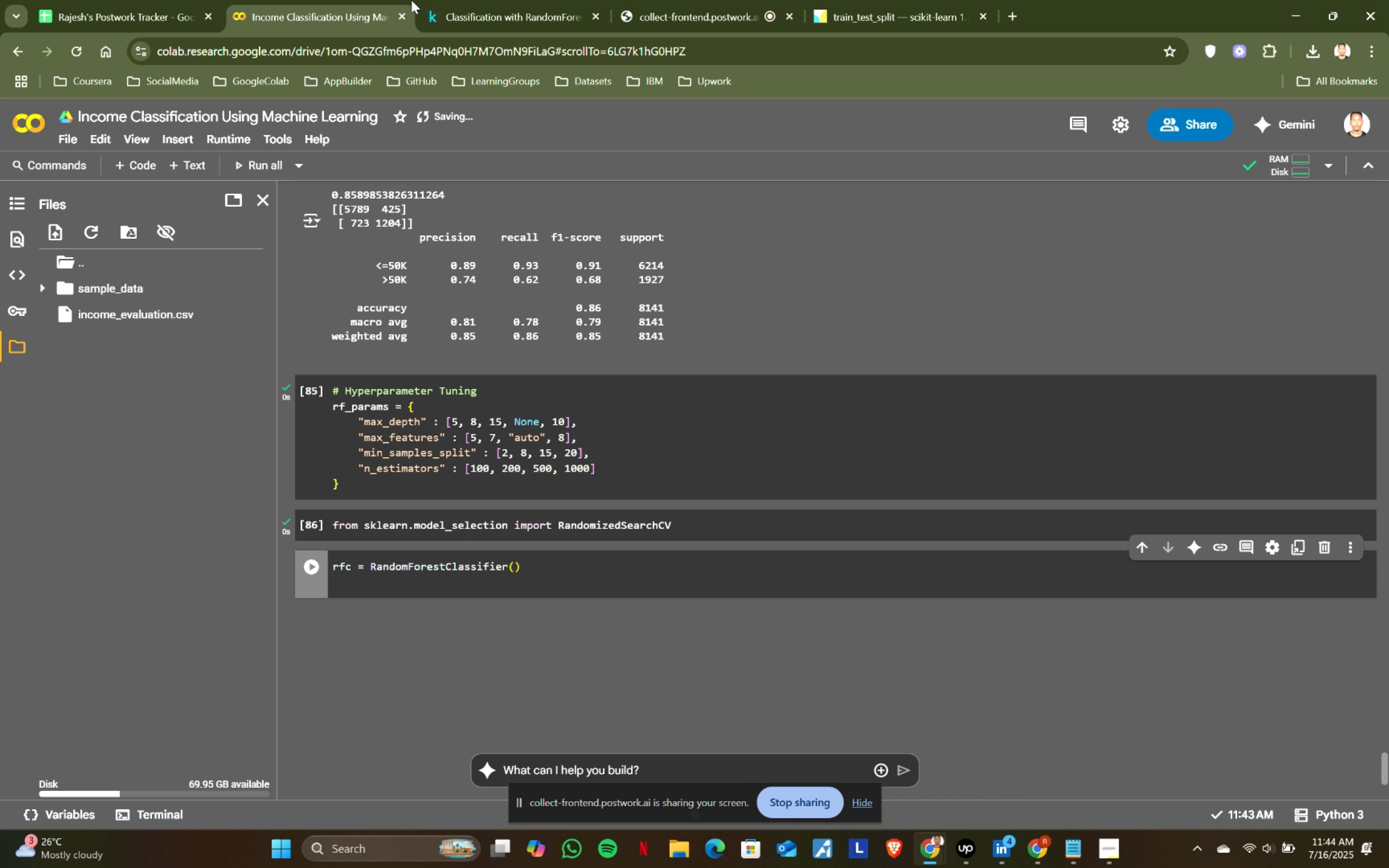 
left_click([481, 0])
 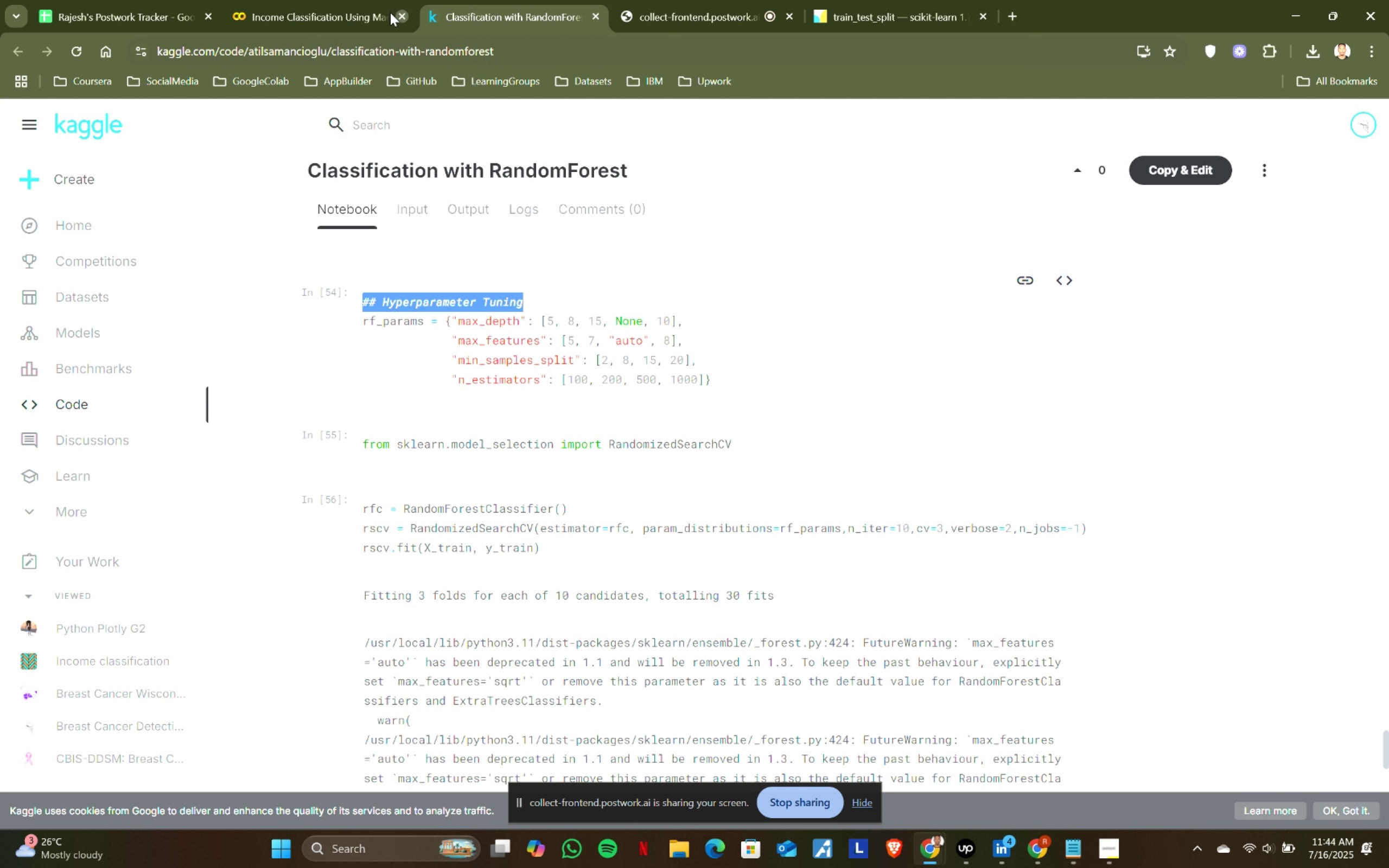 
left_click([353, 0])
 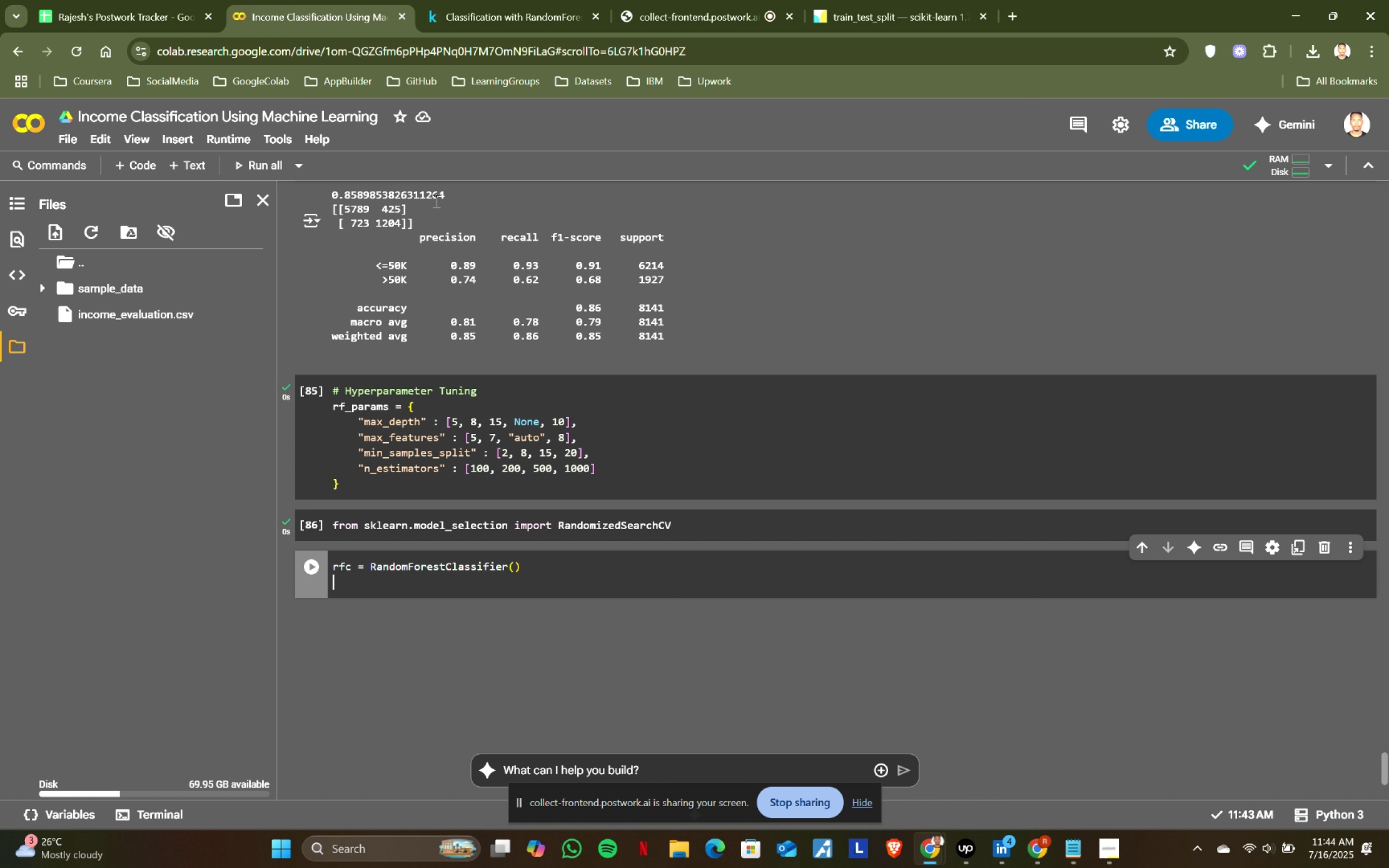 
type(rscv = )
 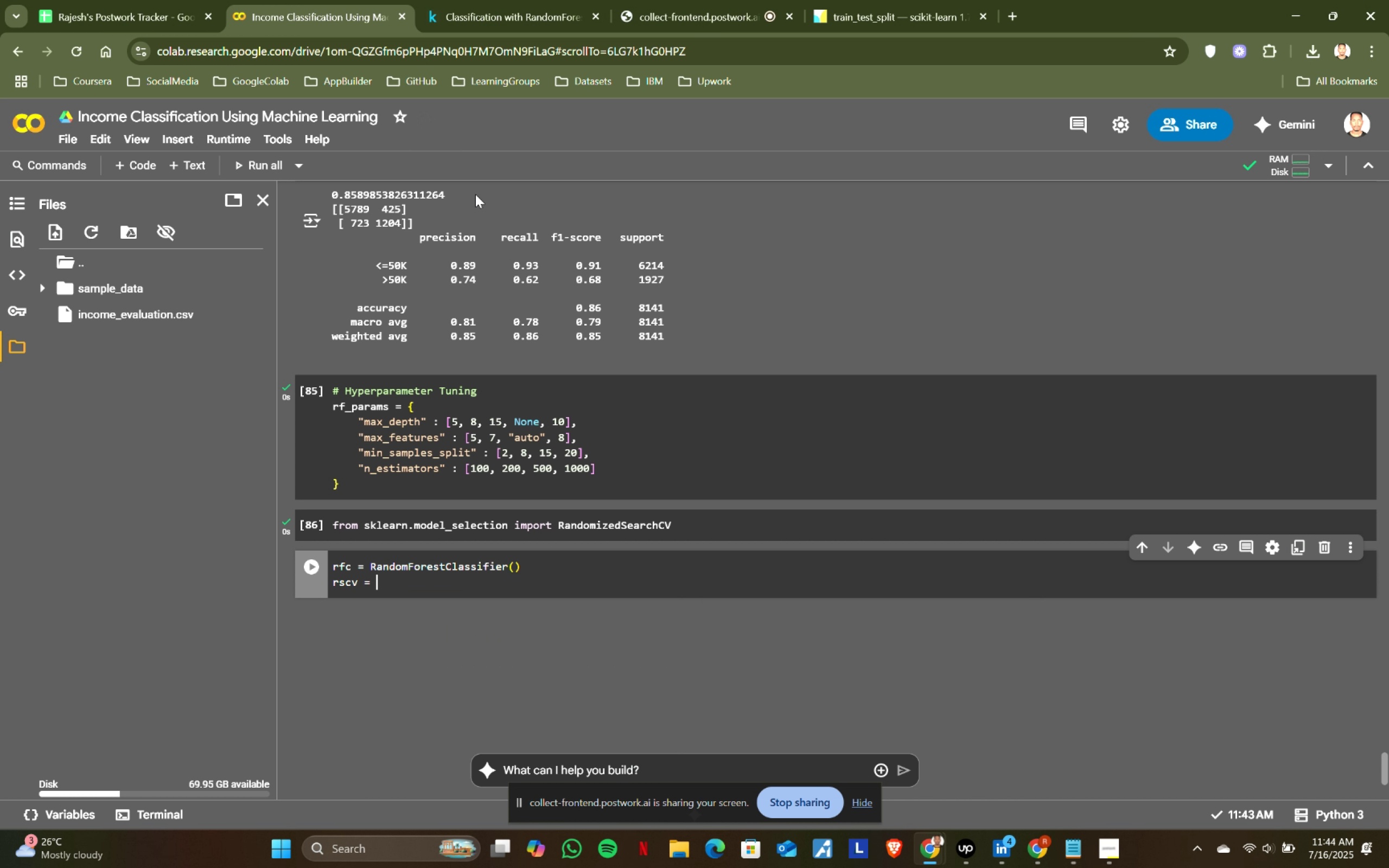 
left_click([462, 0])
 